 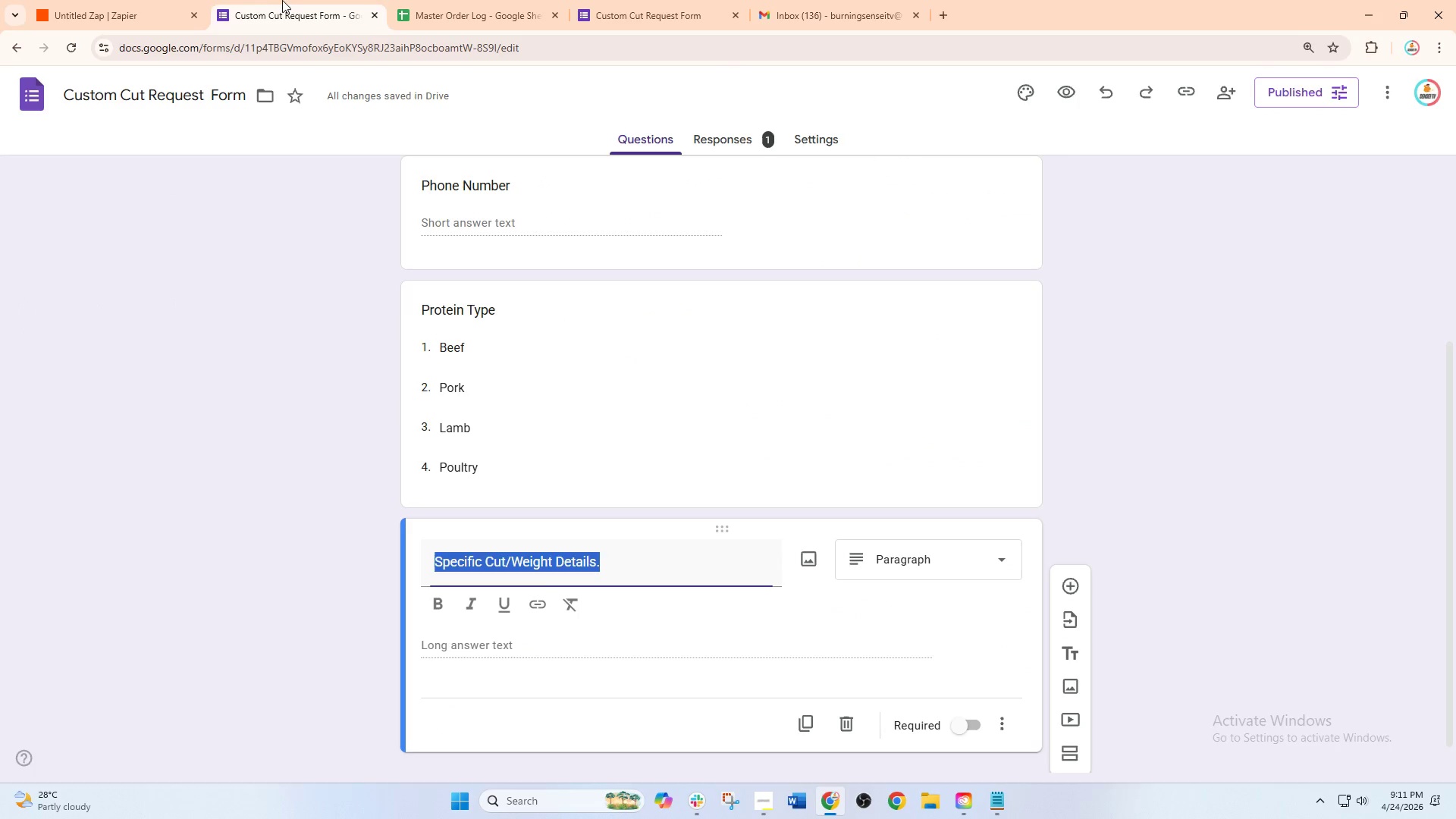 
left_click([139, 0])
 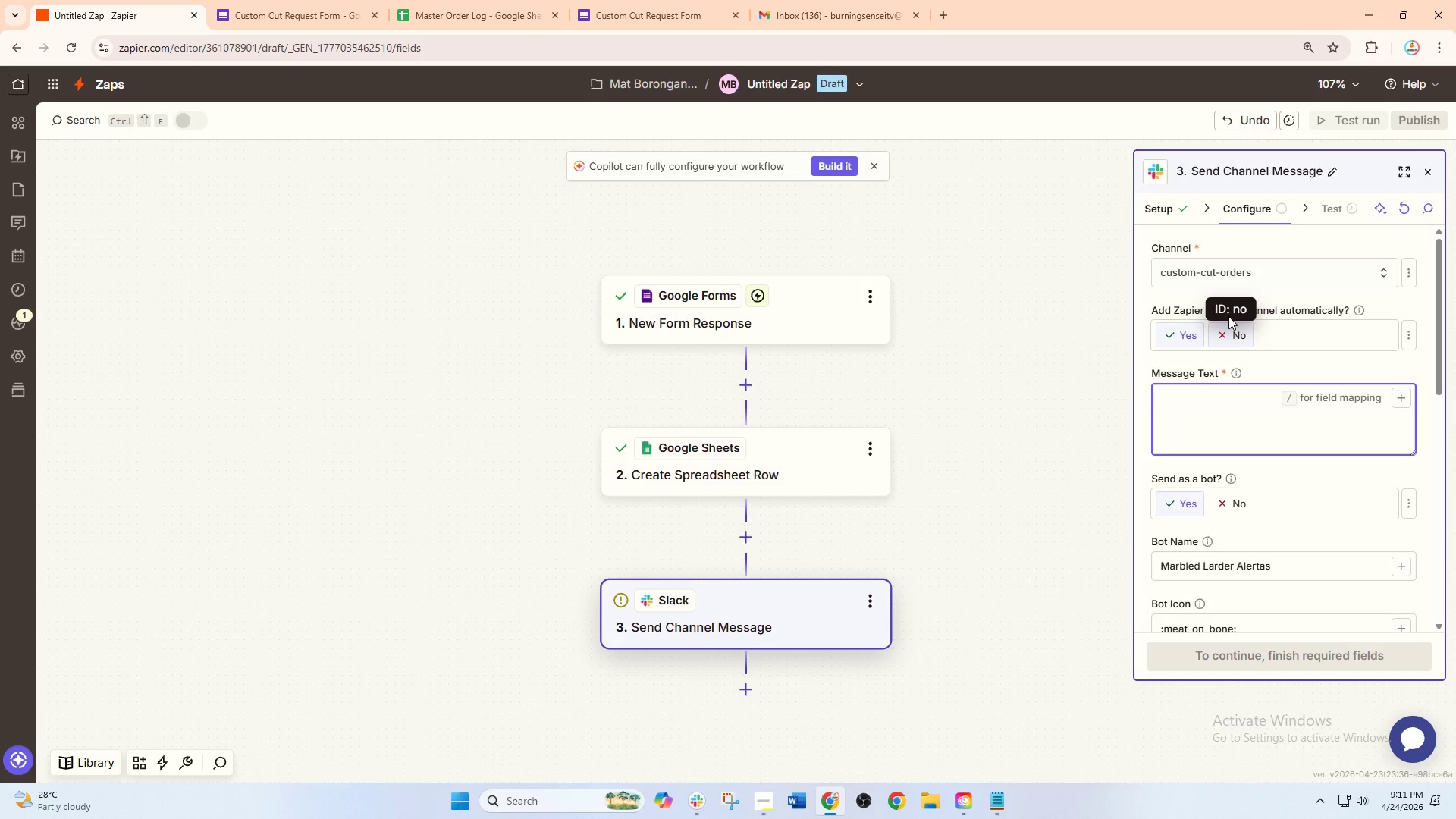 
left_click([1213, 397])
 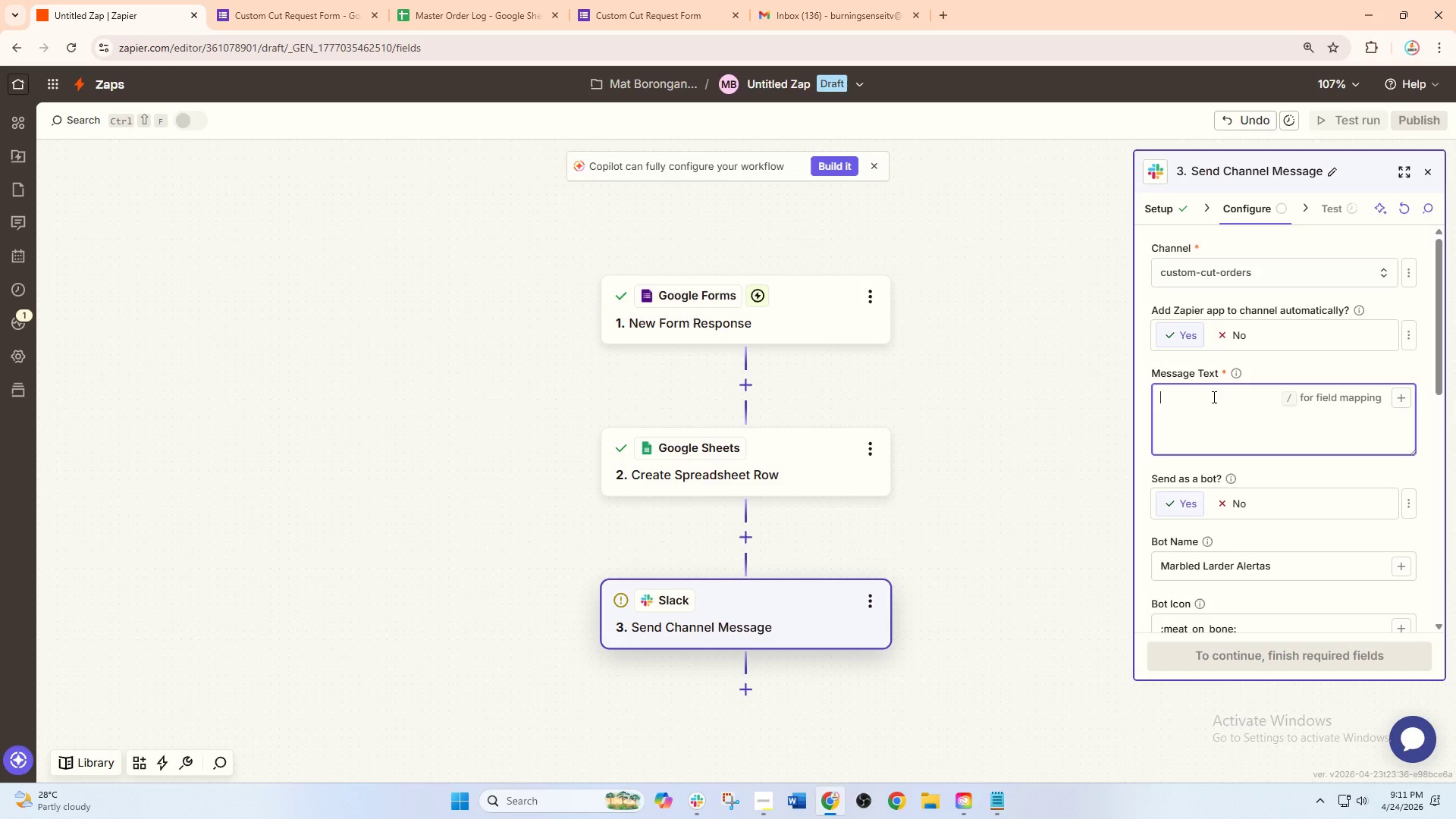 
wait(6.03)
 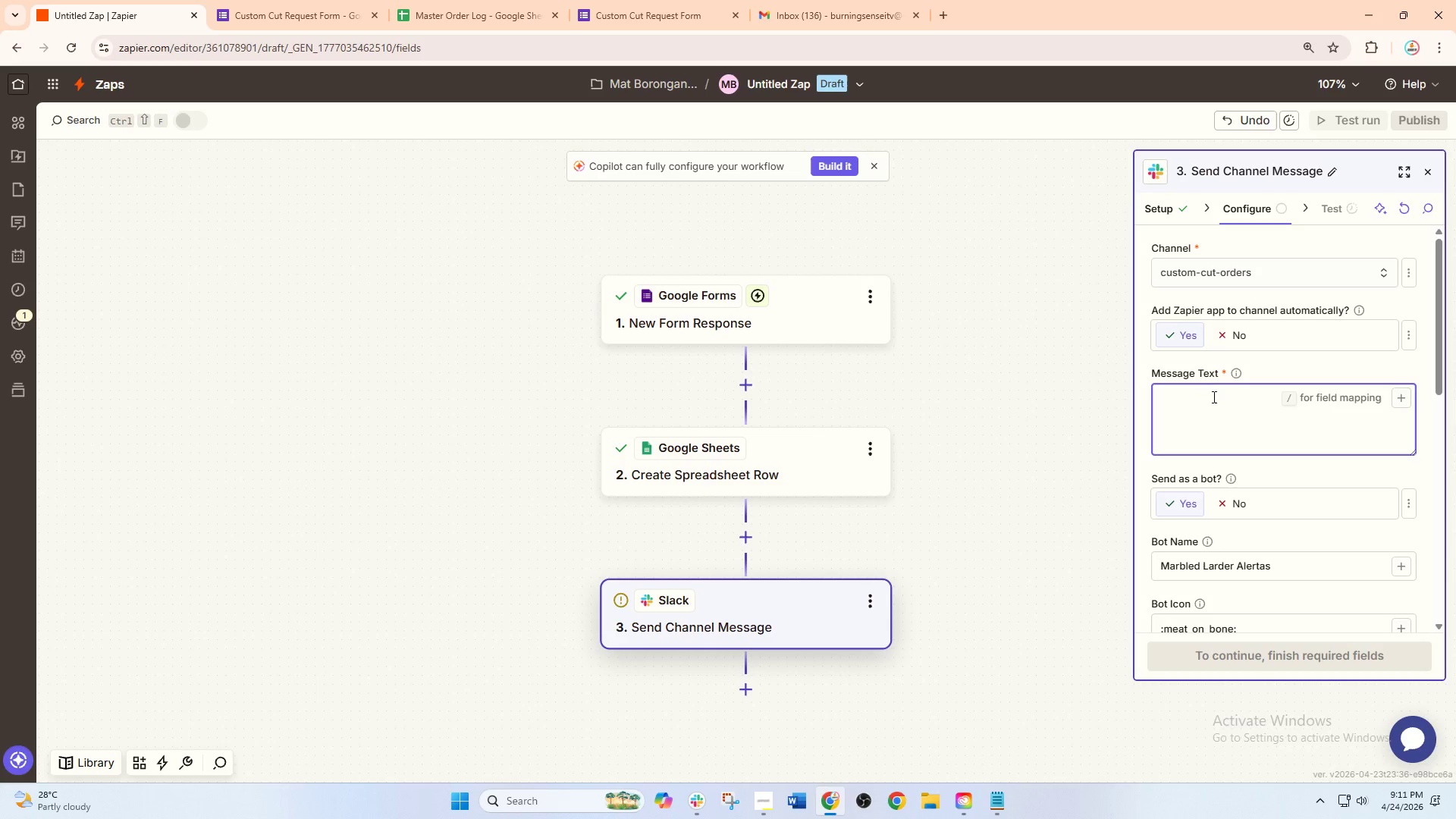 
type(:,e)
key(Backspace)
key(Backspace)
type(meat_omn)
key(Backspace)
key(Backspace)
type(n_bomne)
key(Backspace)
key(Backspace)
key(Backspace)
type(ne: *NEW CUSTOM CUT REQUEST)
 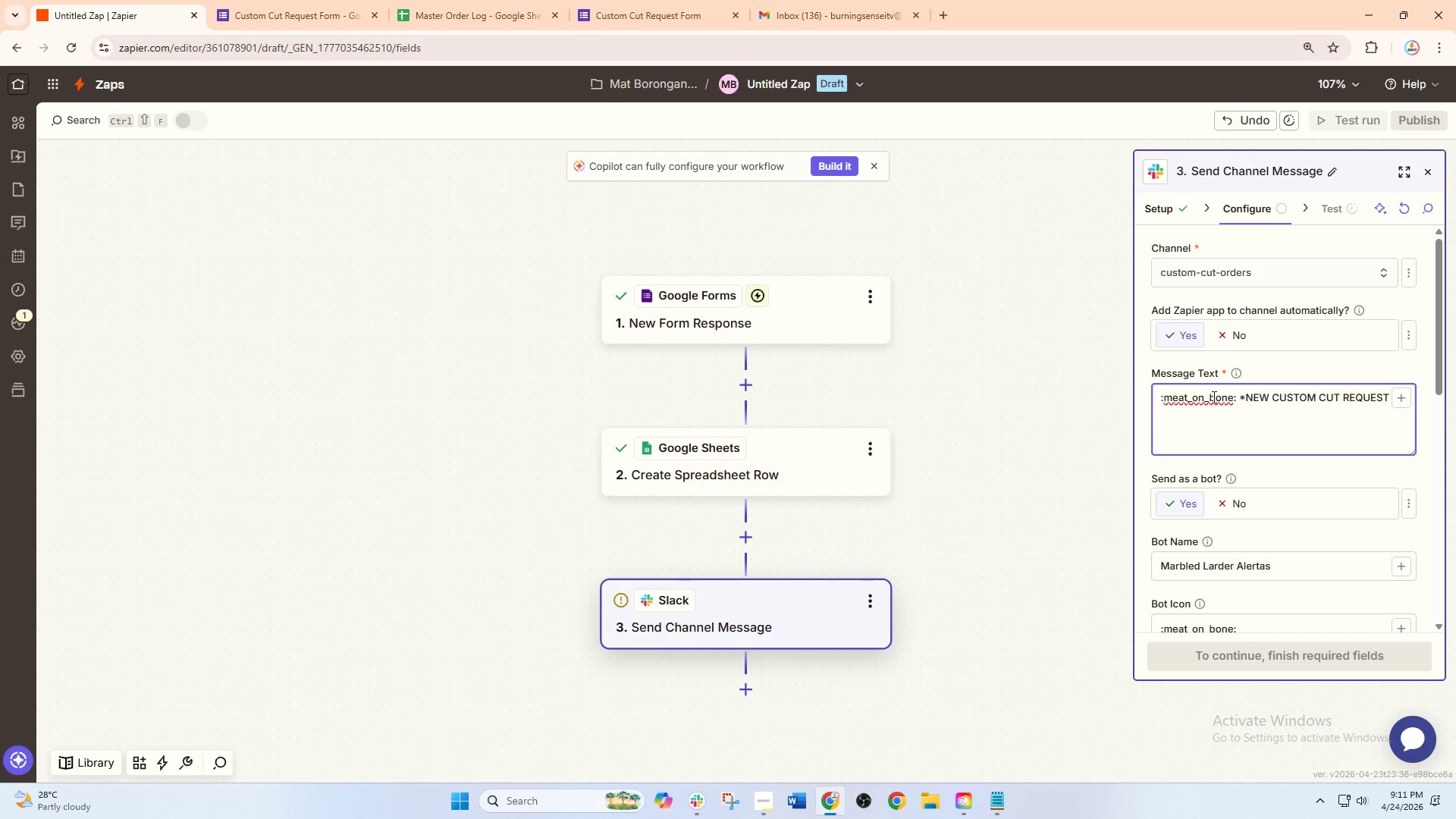 
hold_key(key=ShiftLeft, duration=1.5)
 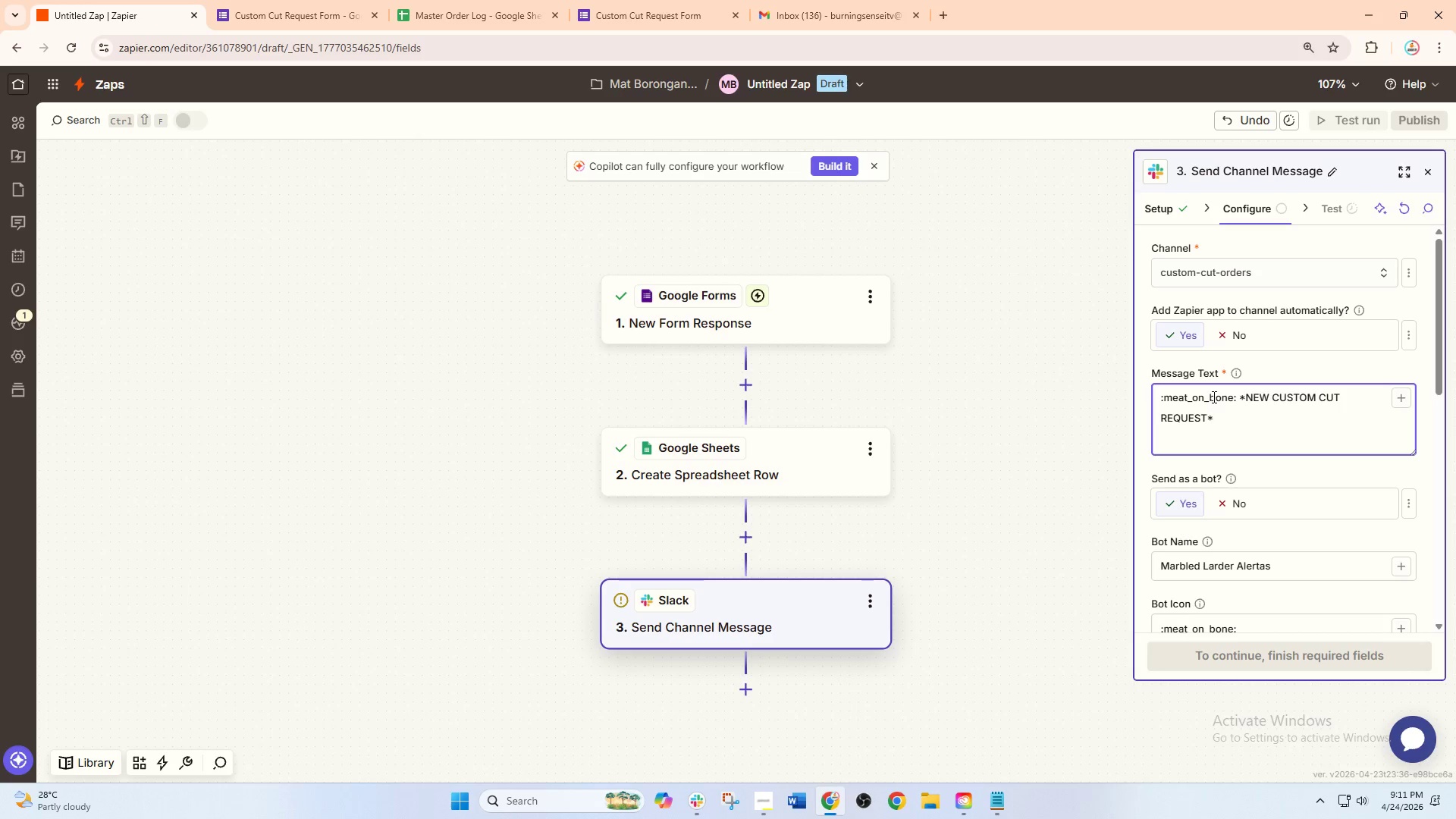 
key(Shift+8)
 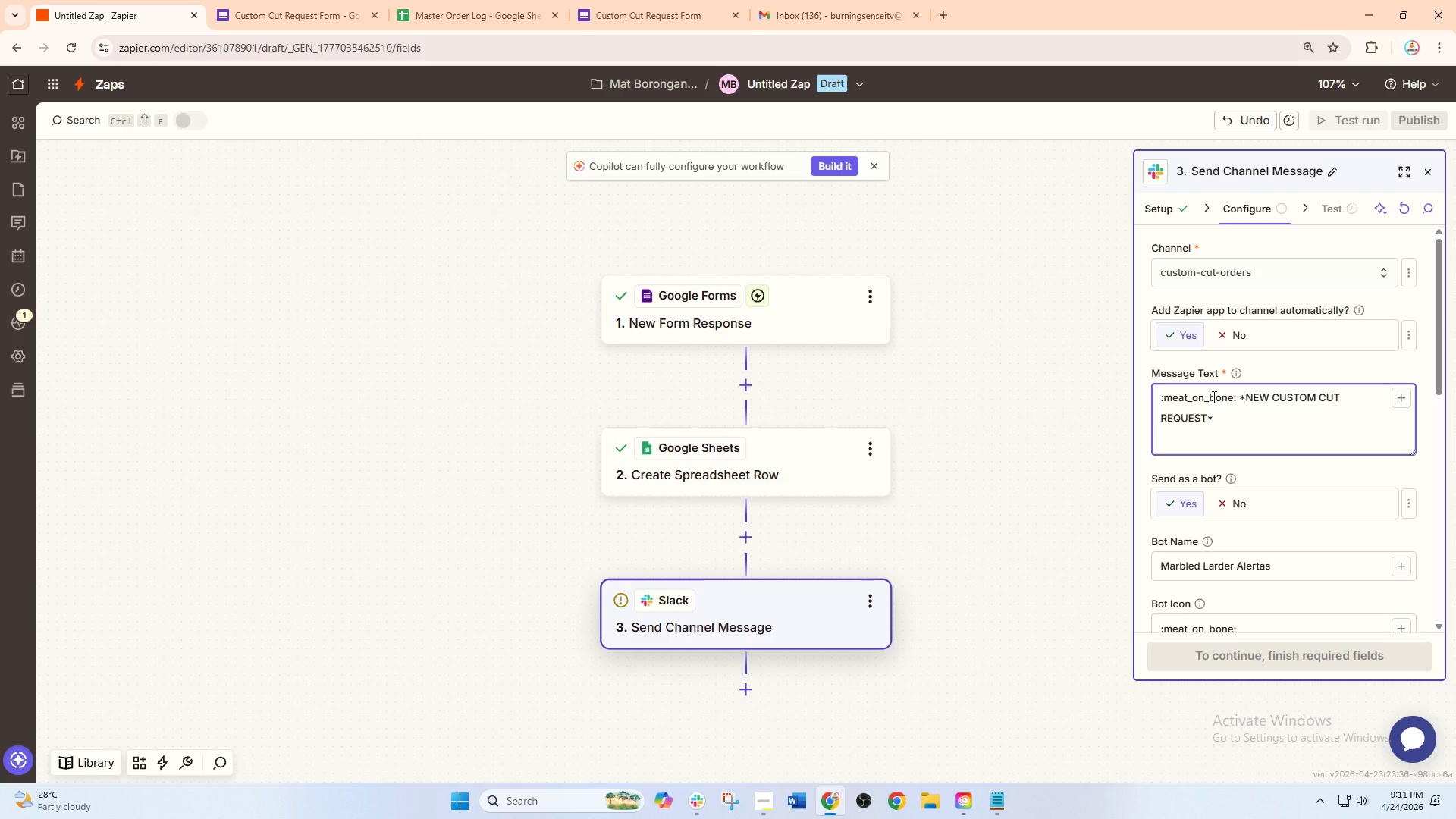 
key(Enter)
 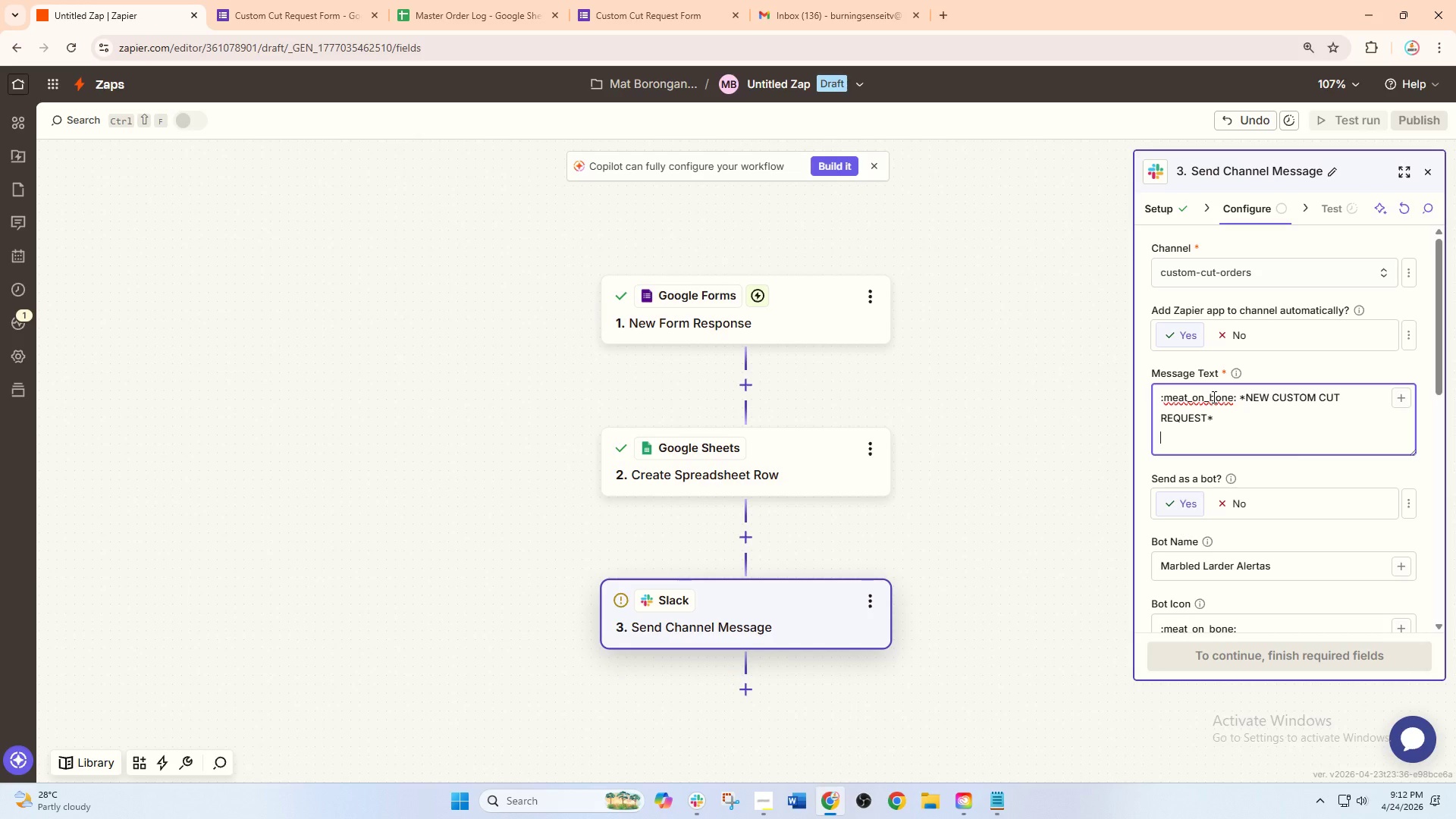 
wait(8.25)
 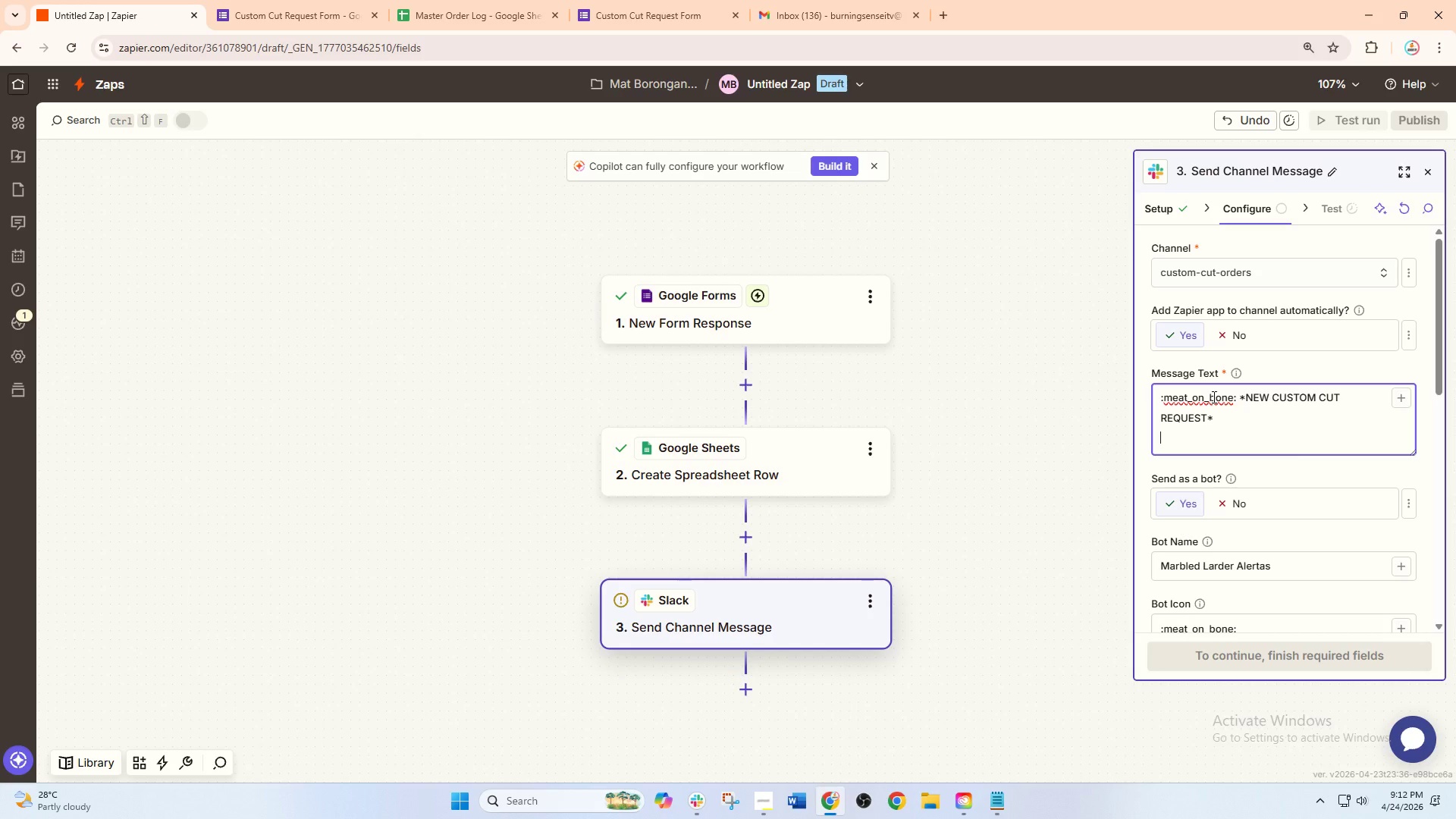 
type(CHA)
 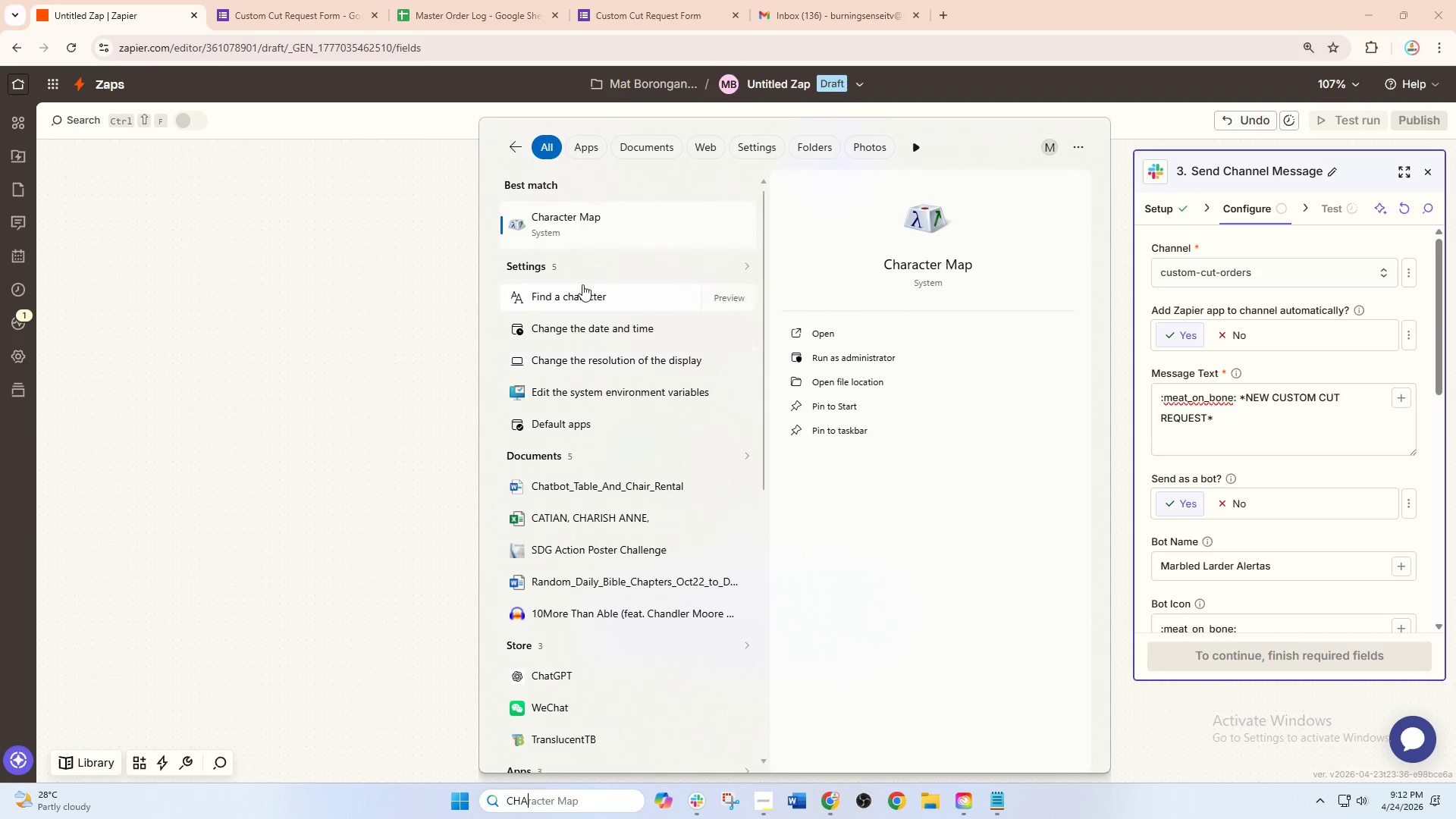 
left_click([581, 228])
 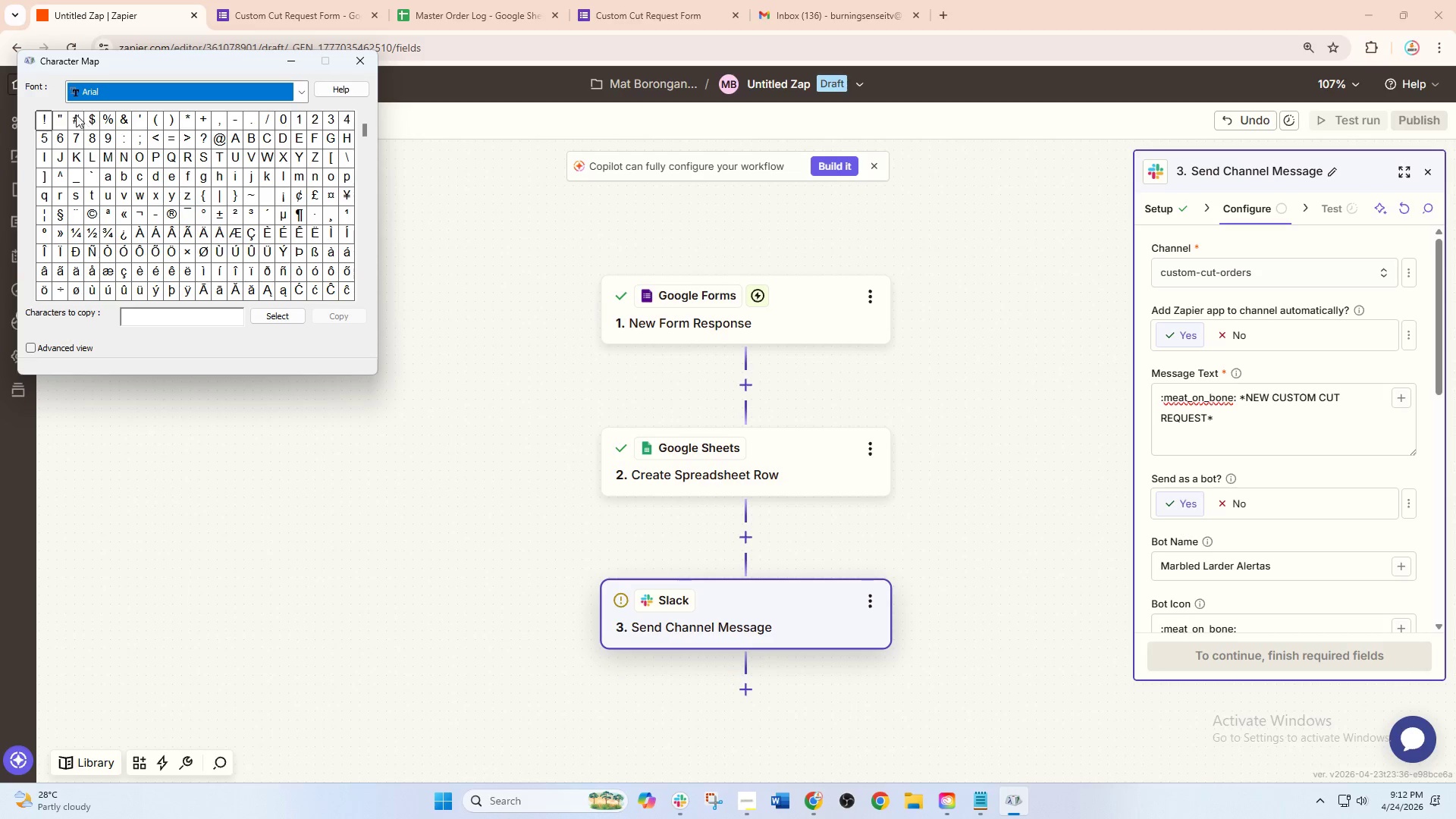 
wait(6.48)
 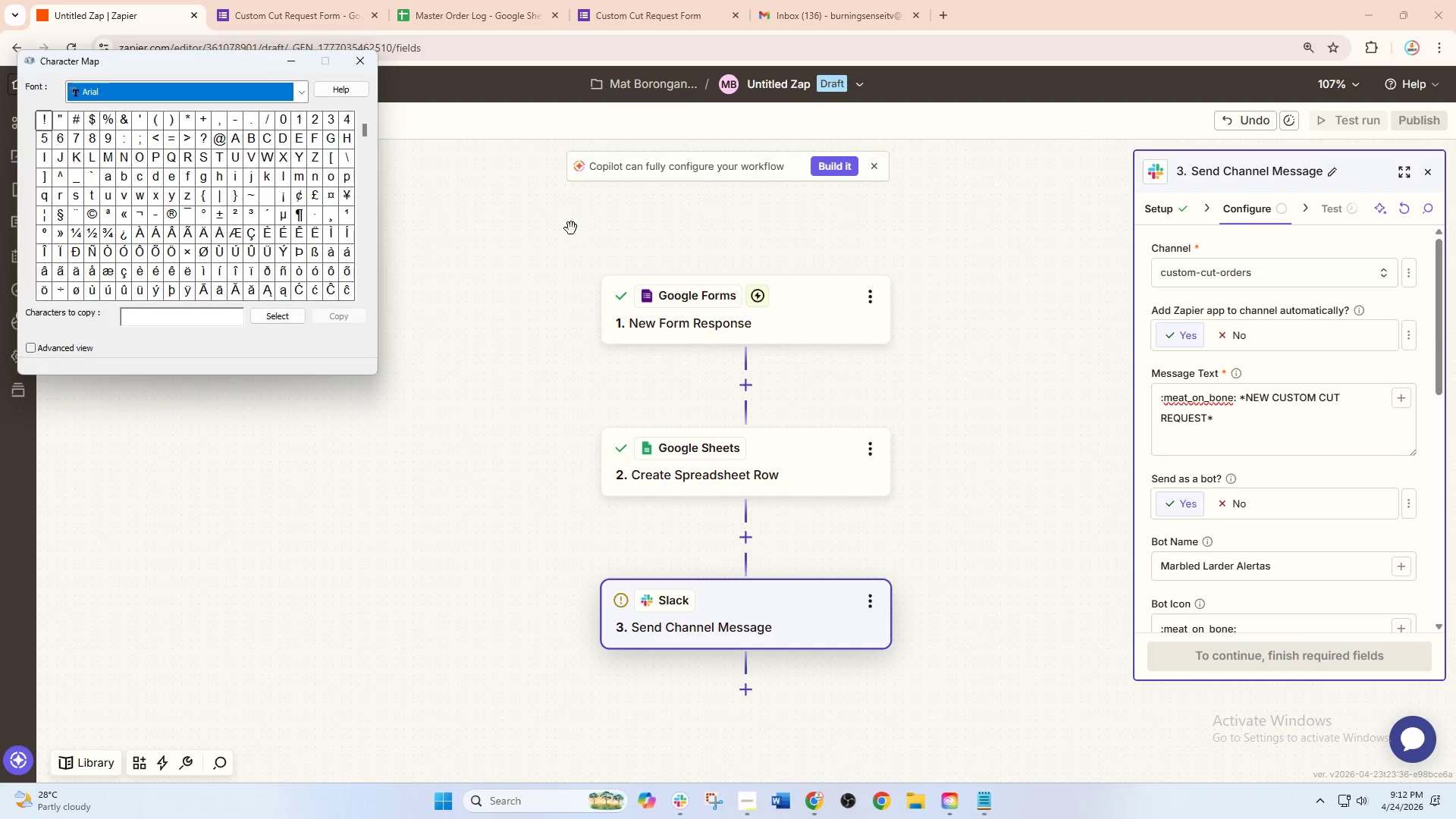 
left_click([183, 112])
 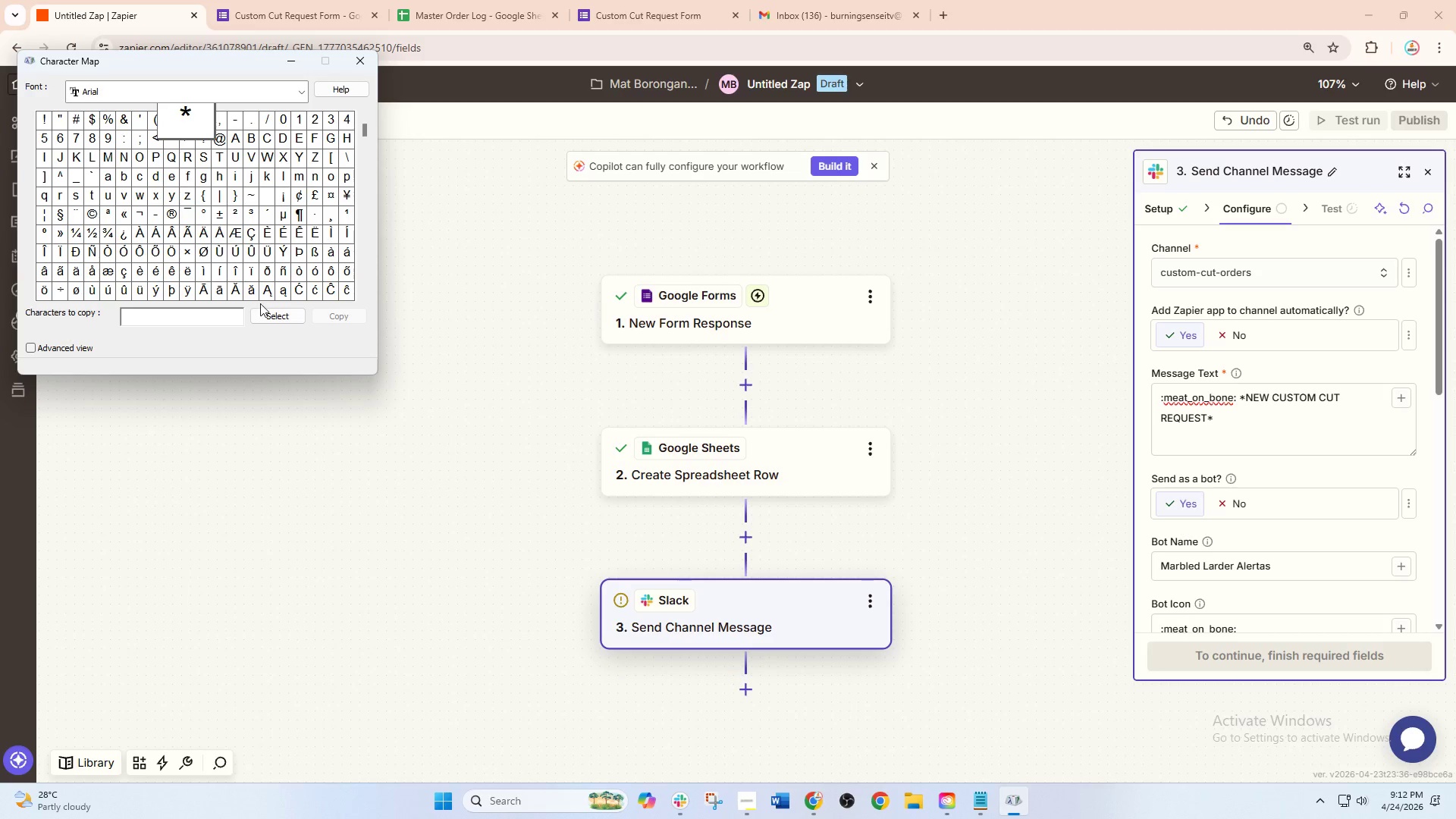 
left_click([272, 318])
 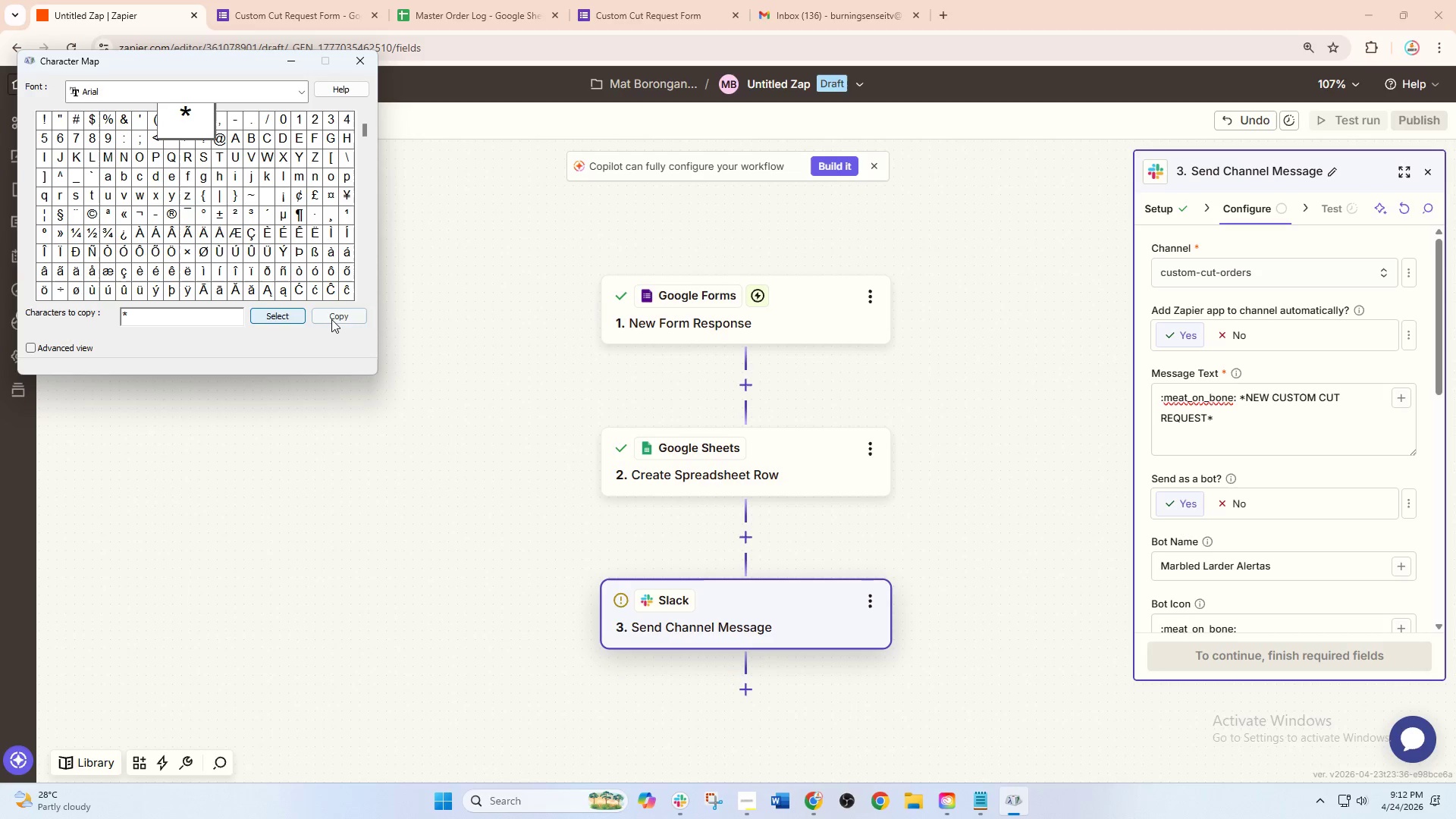 
left_click([331, 319])
 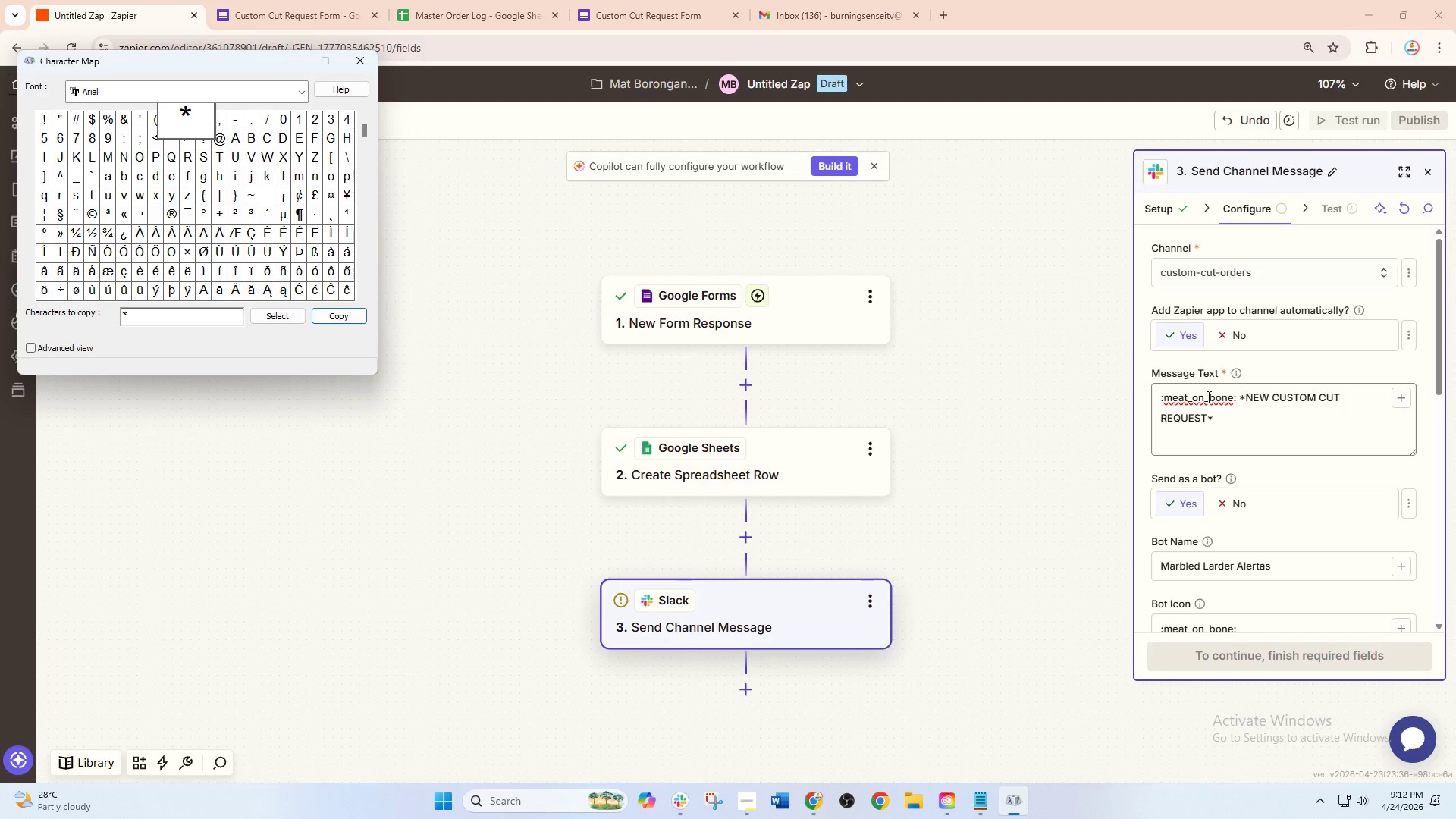 
left_click([1247, 397])
 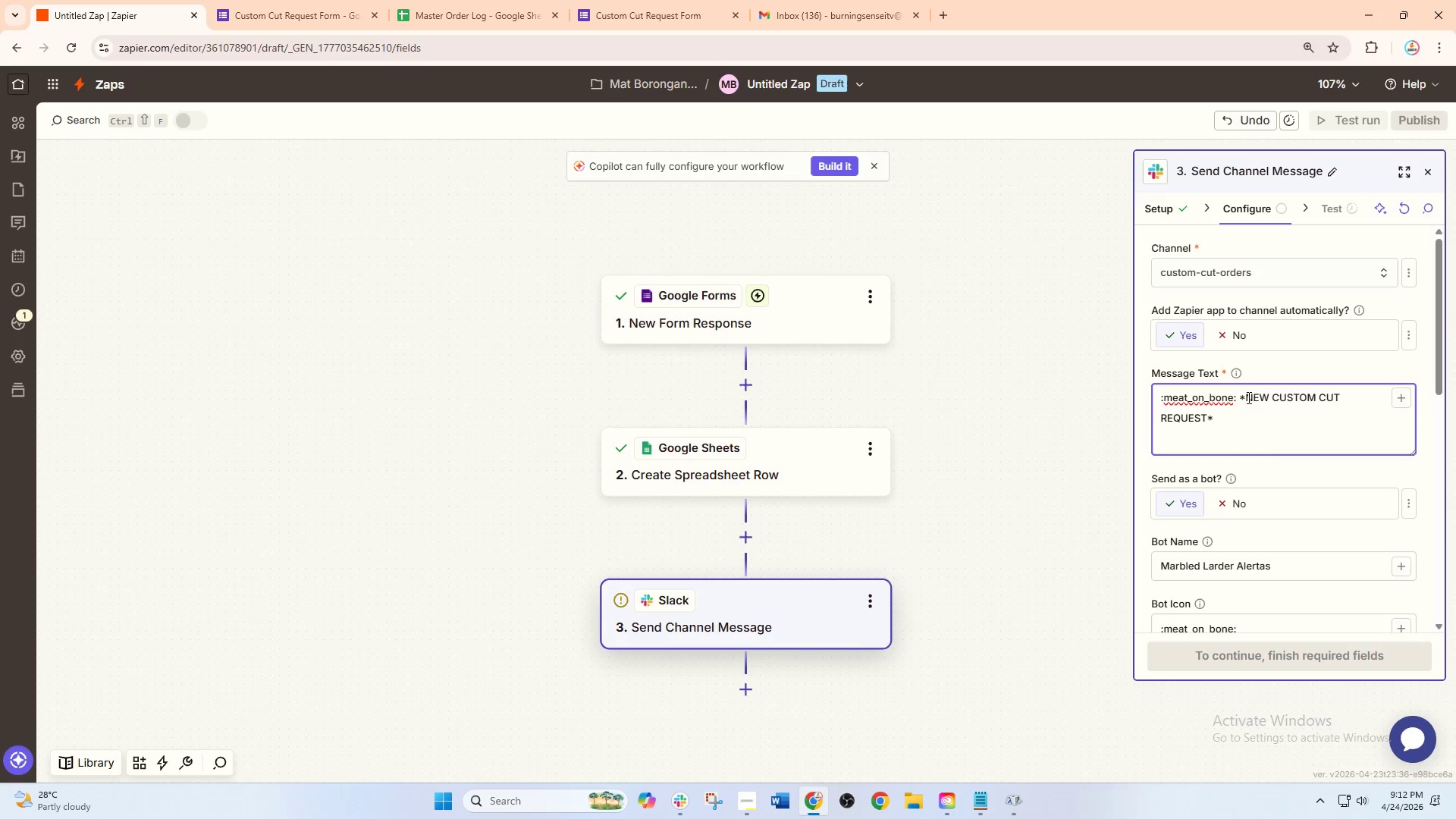 
key(Control+Backspace)
 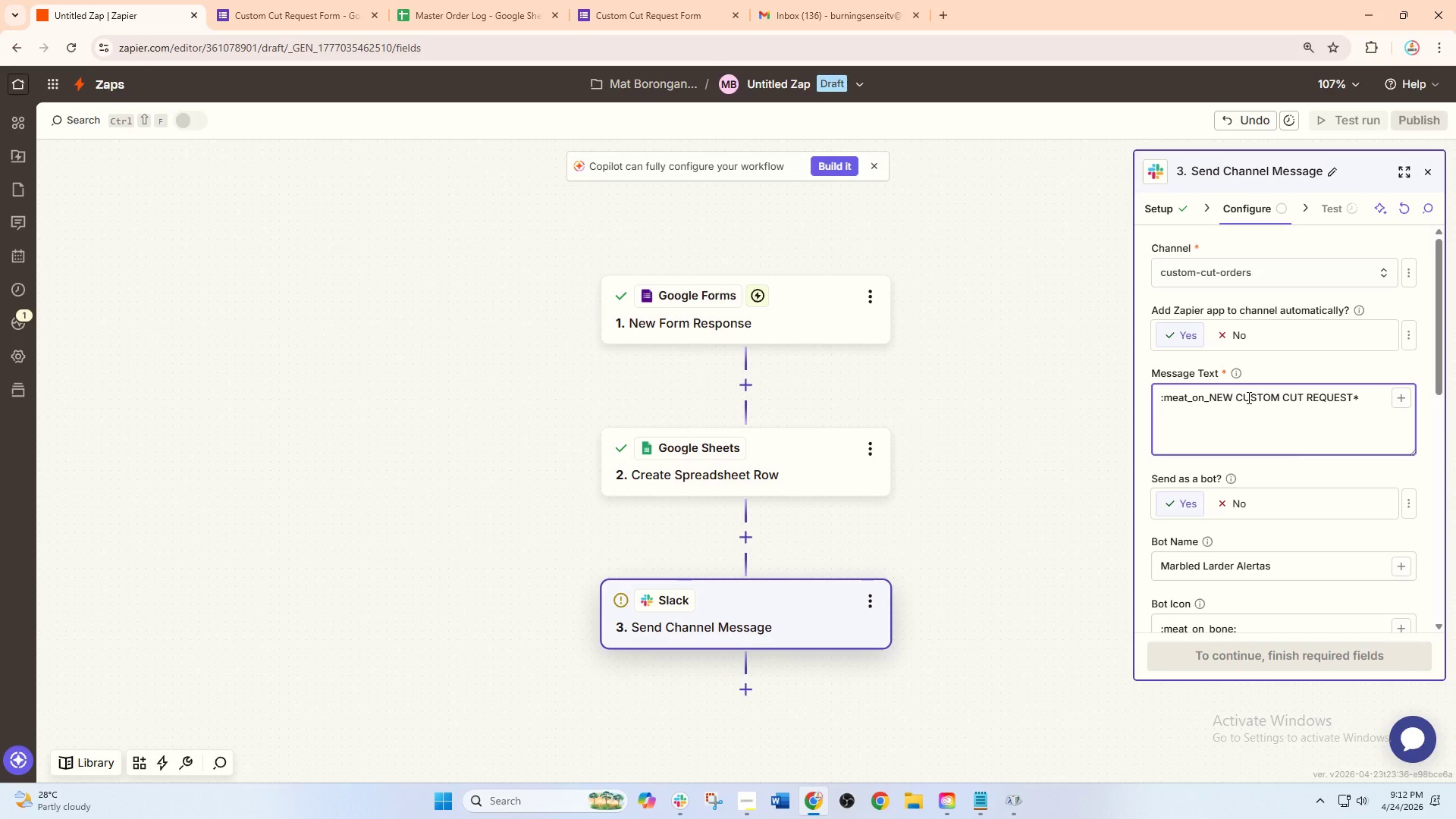 
key(Control+V)
 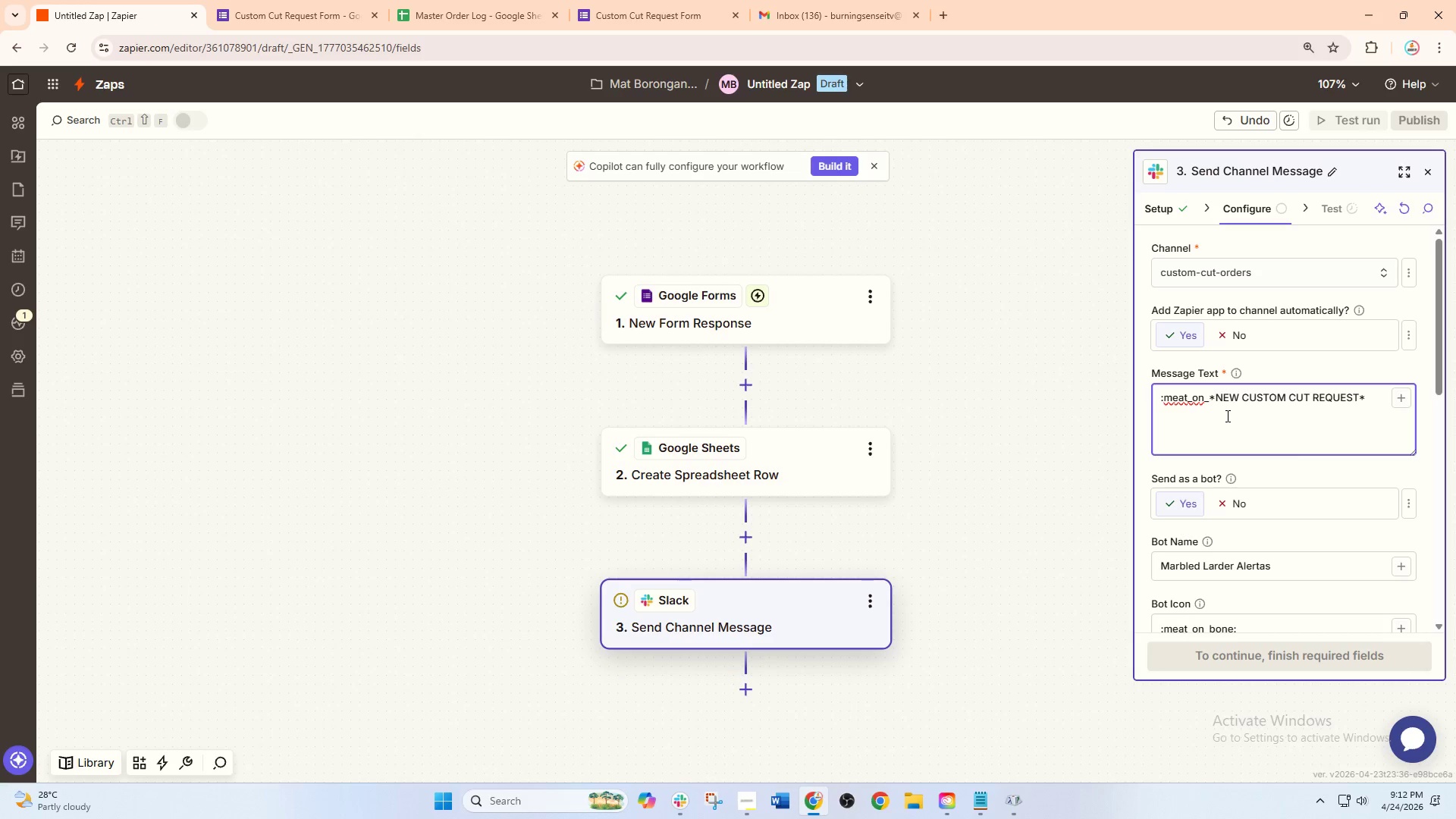 
left_click([1371, 403])
 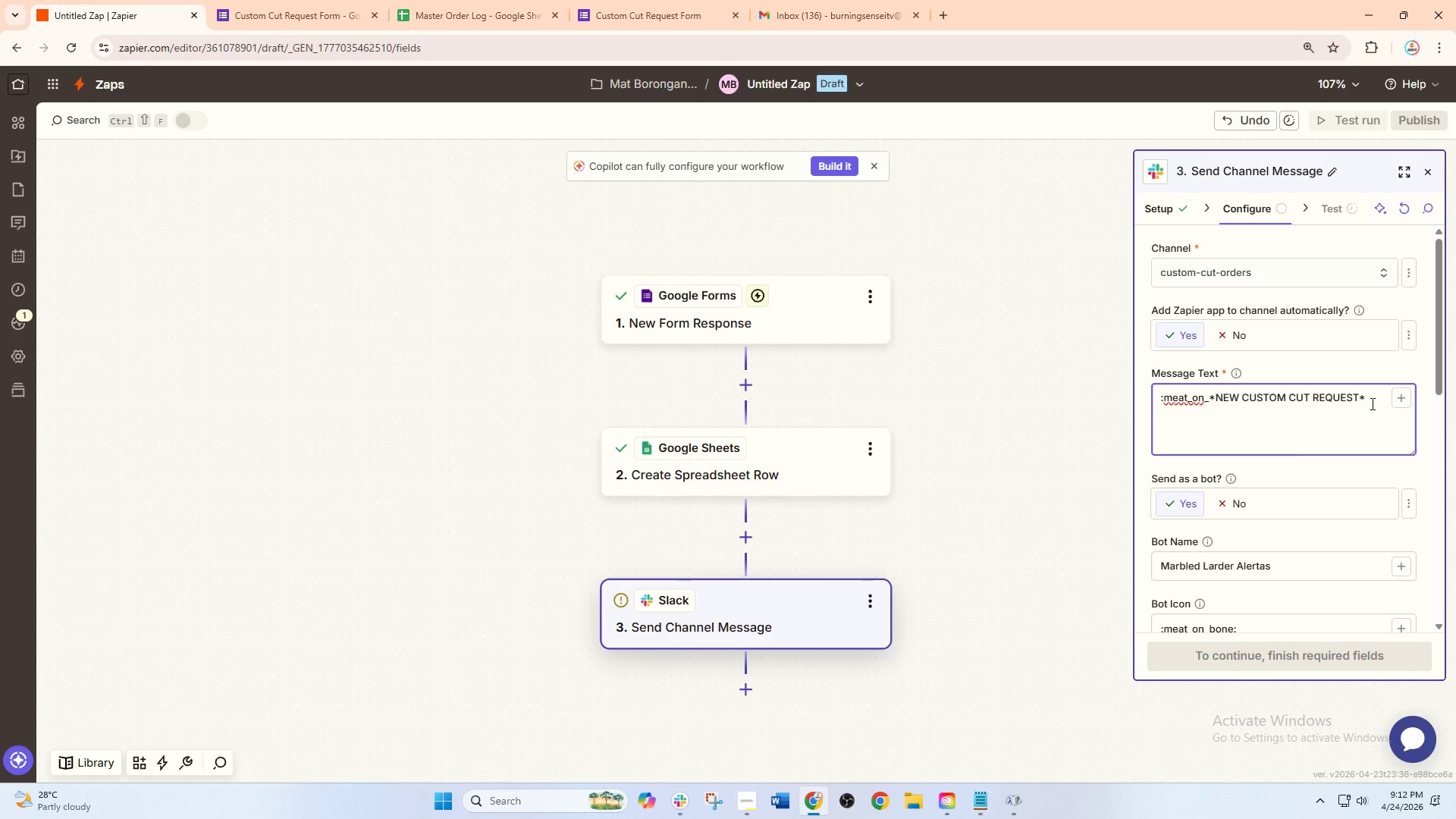 
key(Enter)
 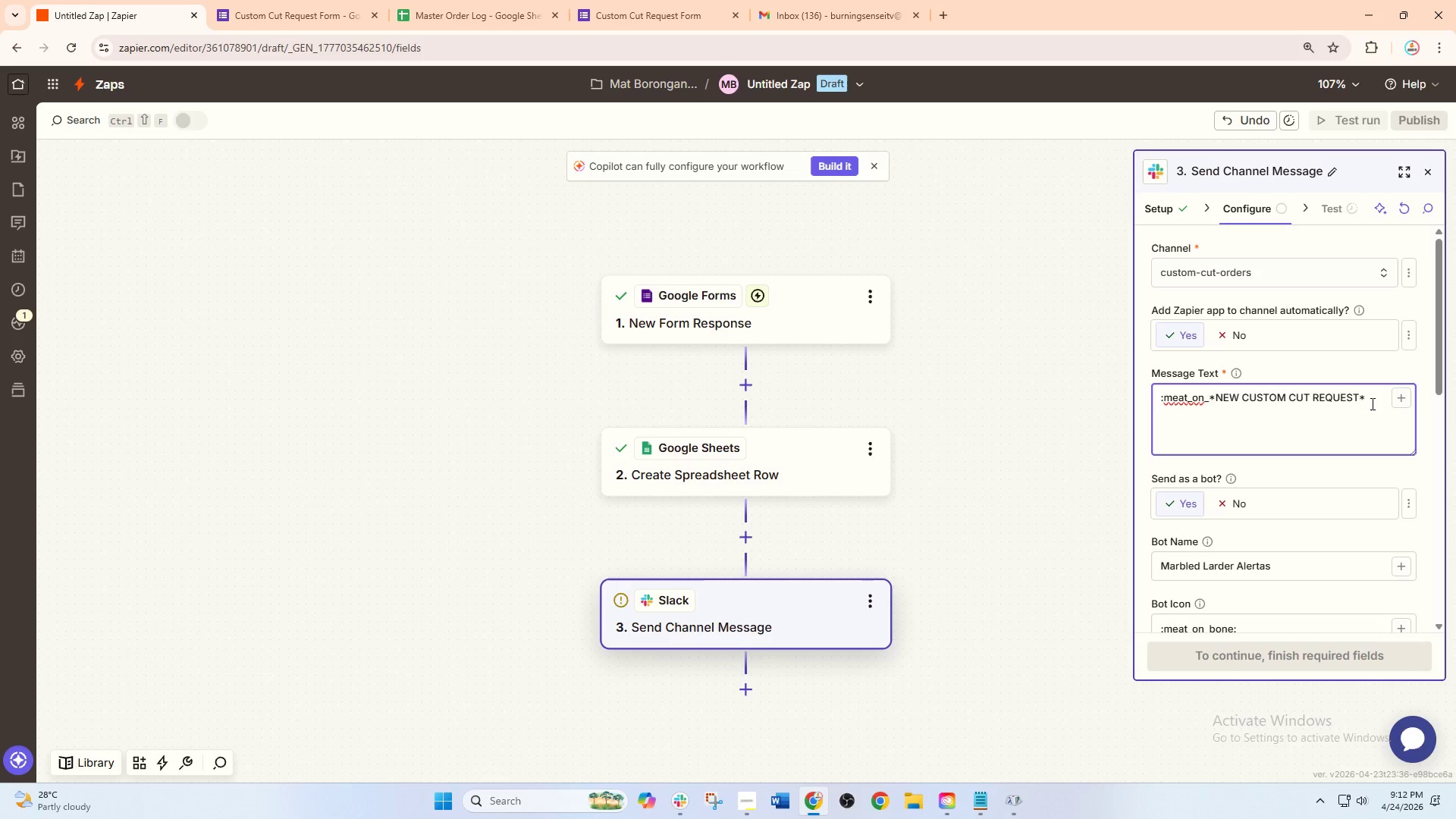 
key(Shift+ShiftLeft)
 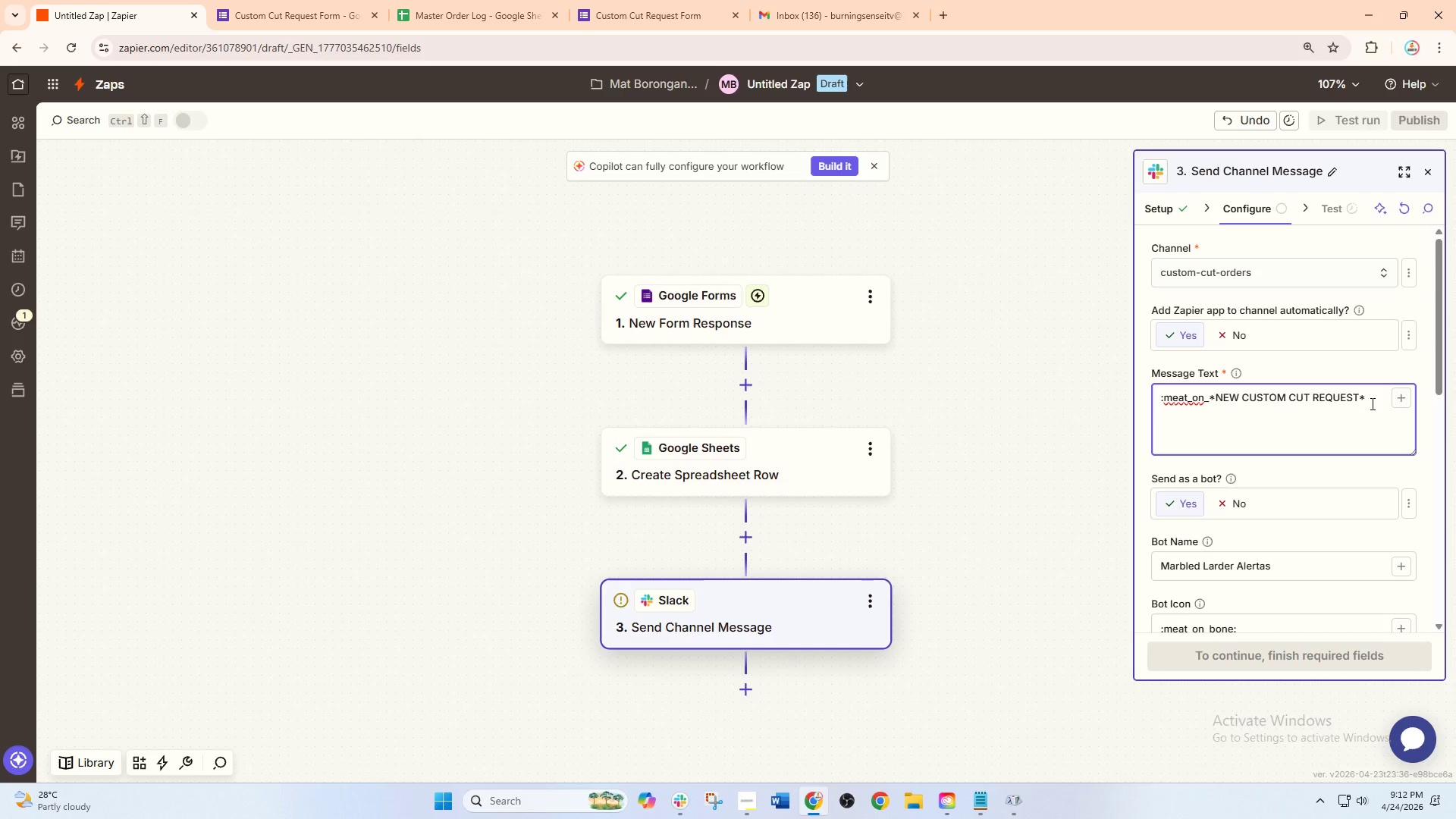 
key(Control+V)
 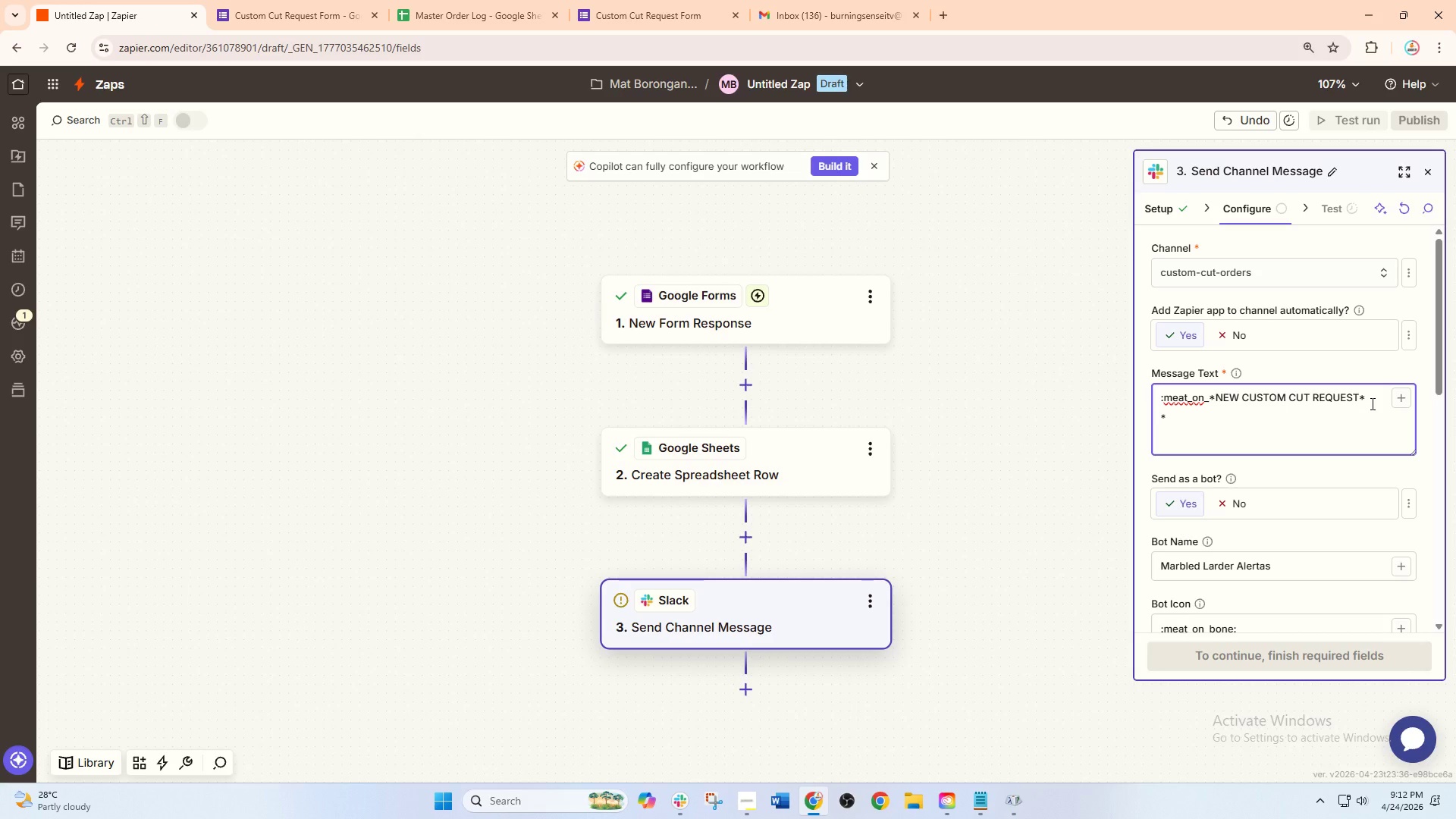 
type(cUST)
key(Backspace)
key(Backspace)
key(Backspace)
key(Backspace)
type(Customer)
 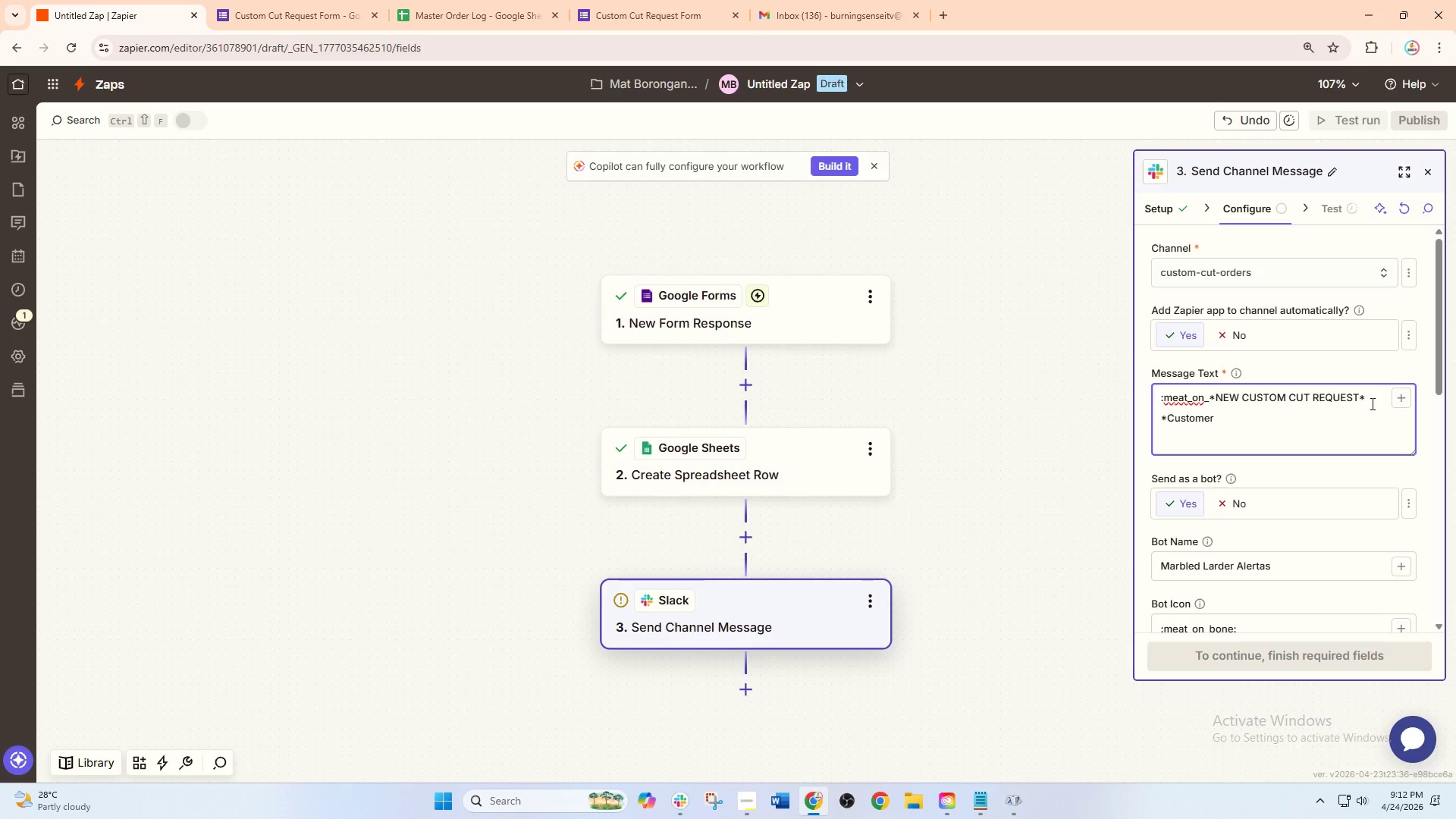 
wait(5.72)
 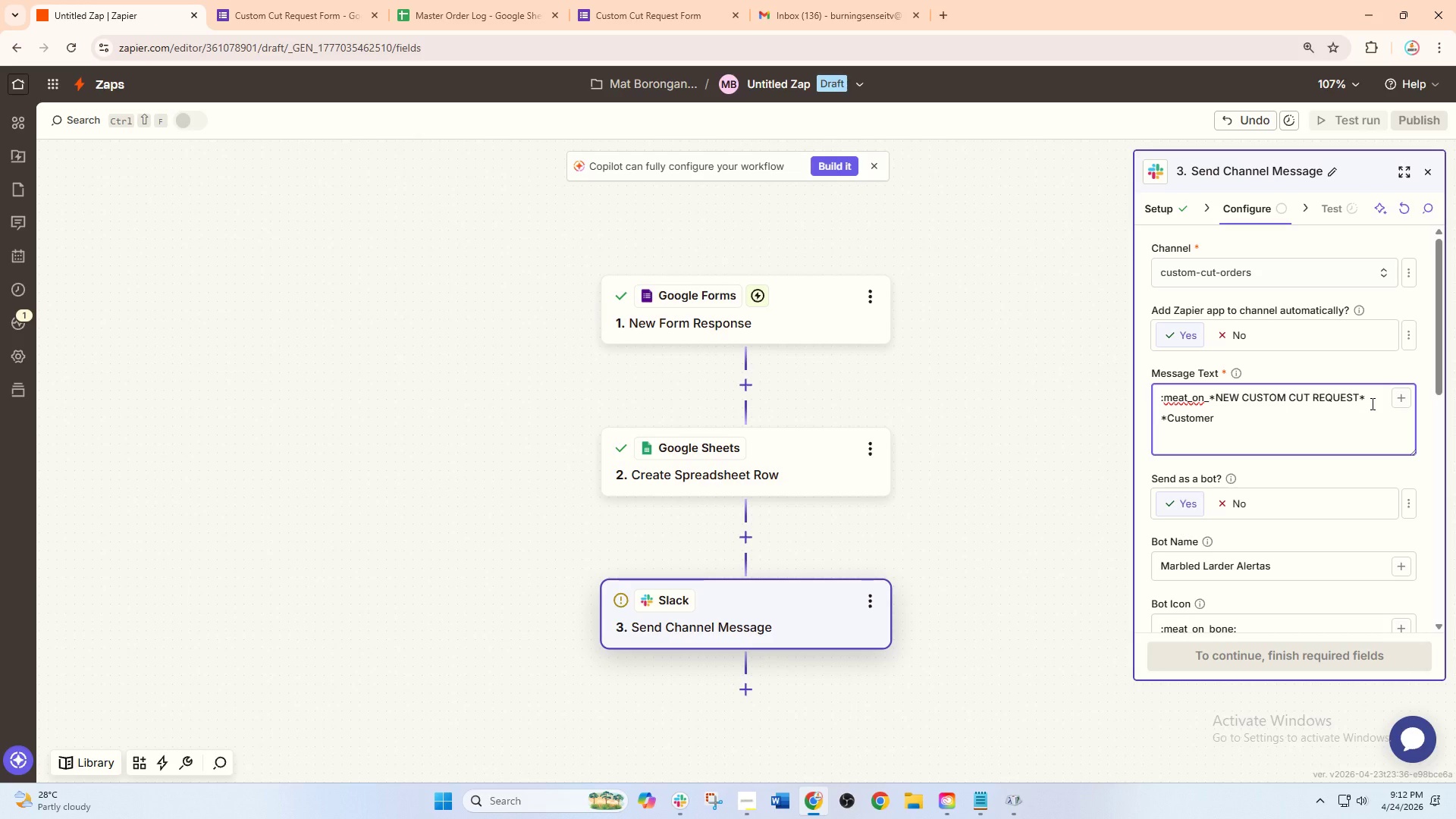 
left_click([1024, 805])
 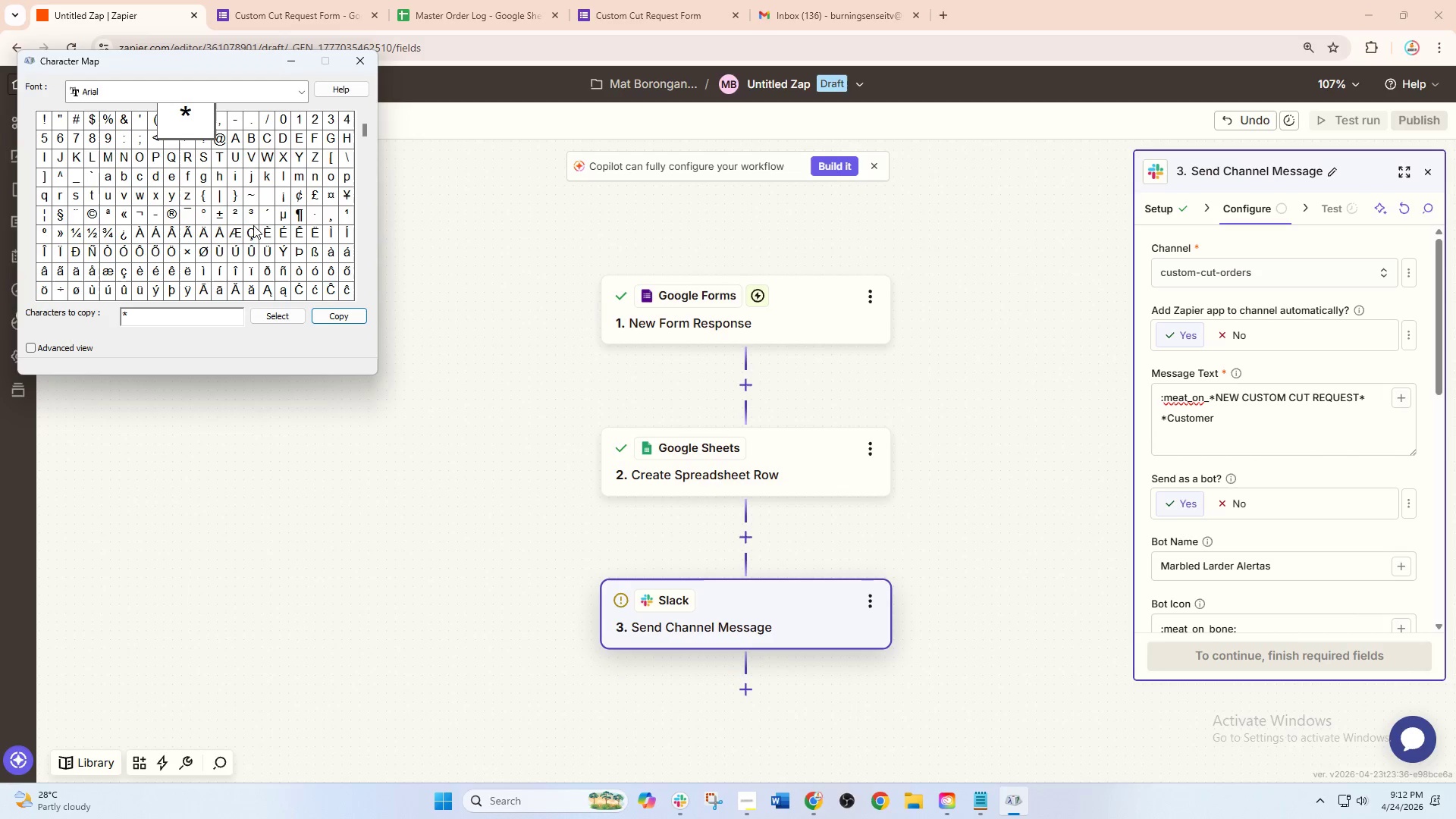 
left_click([193, 182])
 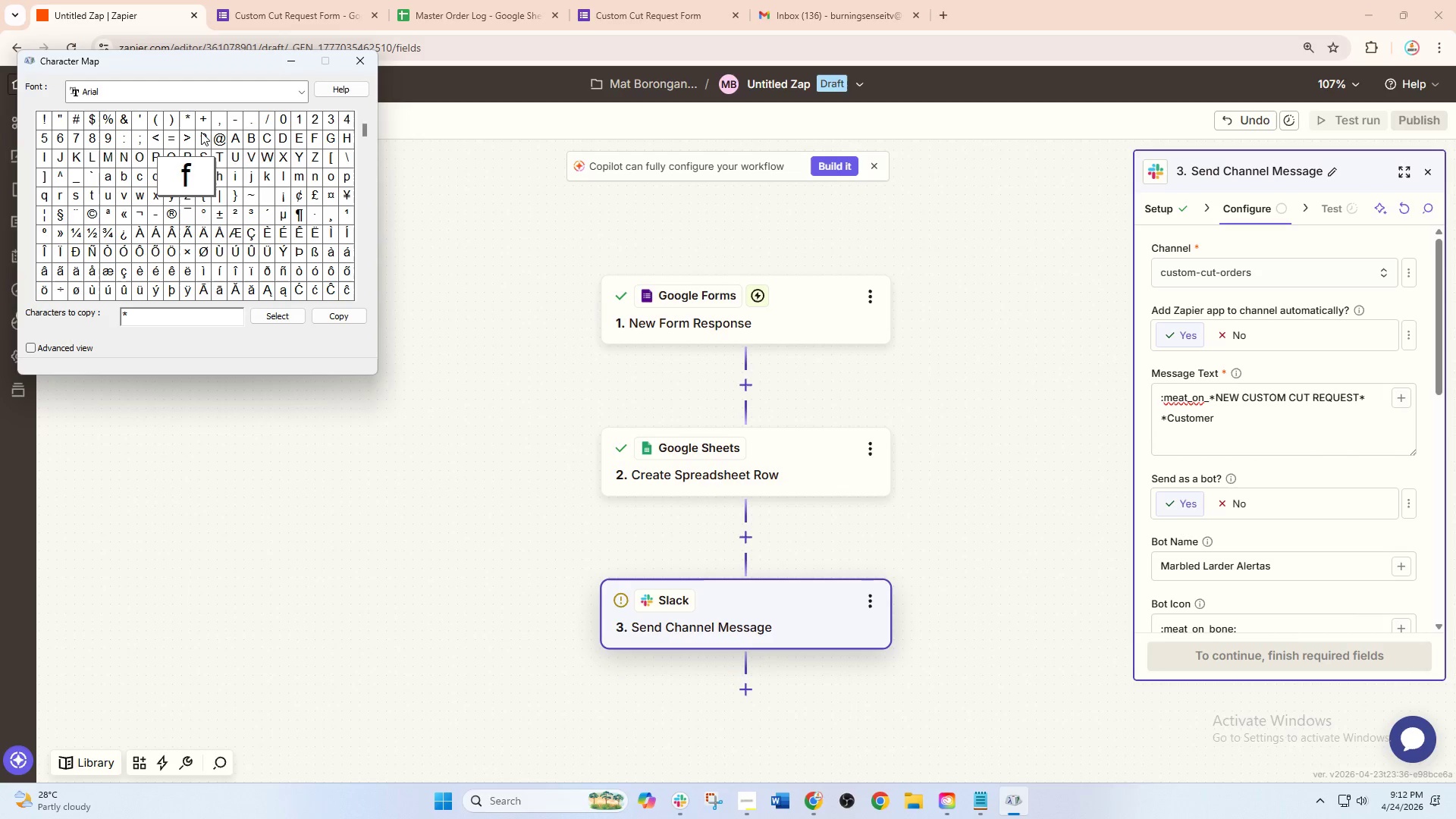 
left_click([189, 111])
 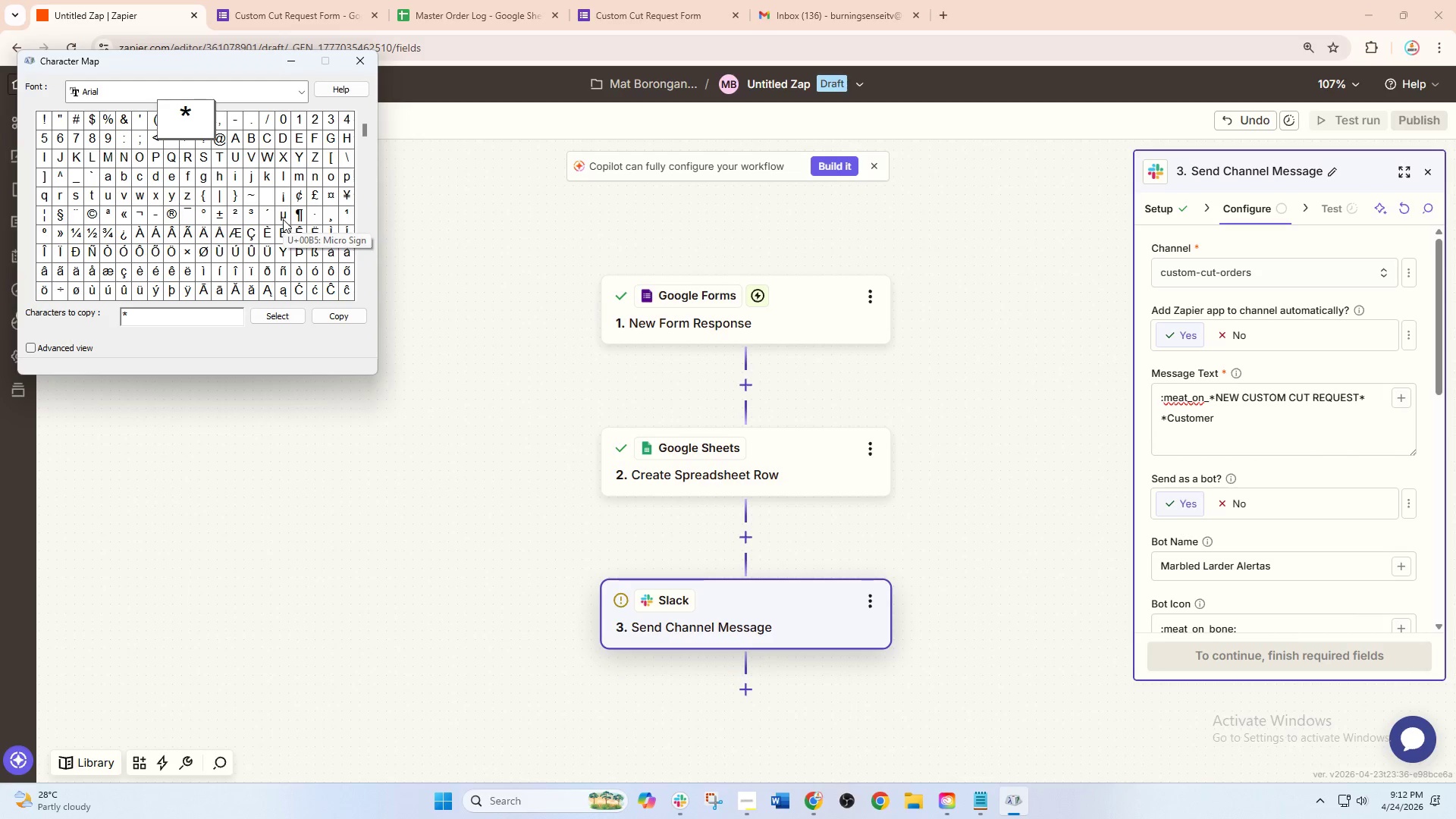 
scroll: coordinate [288, 257], scroll_direction: down, amount: 2.0
 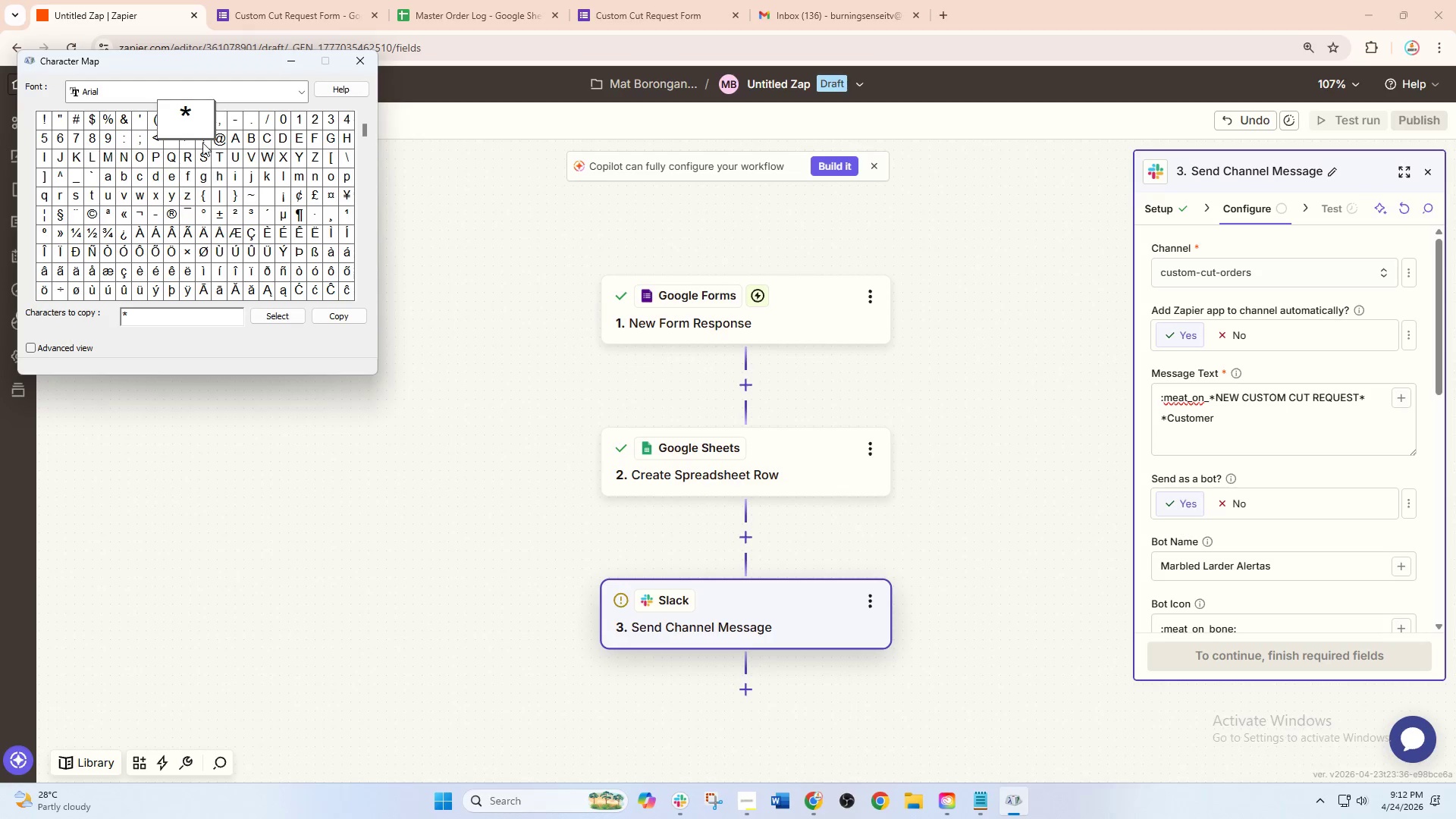 
left_click([183, 107])
 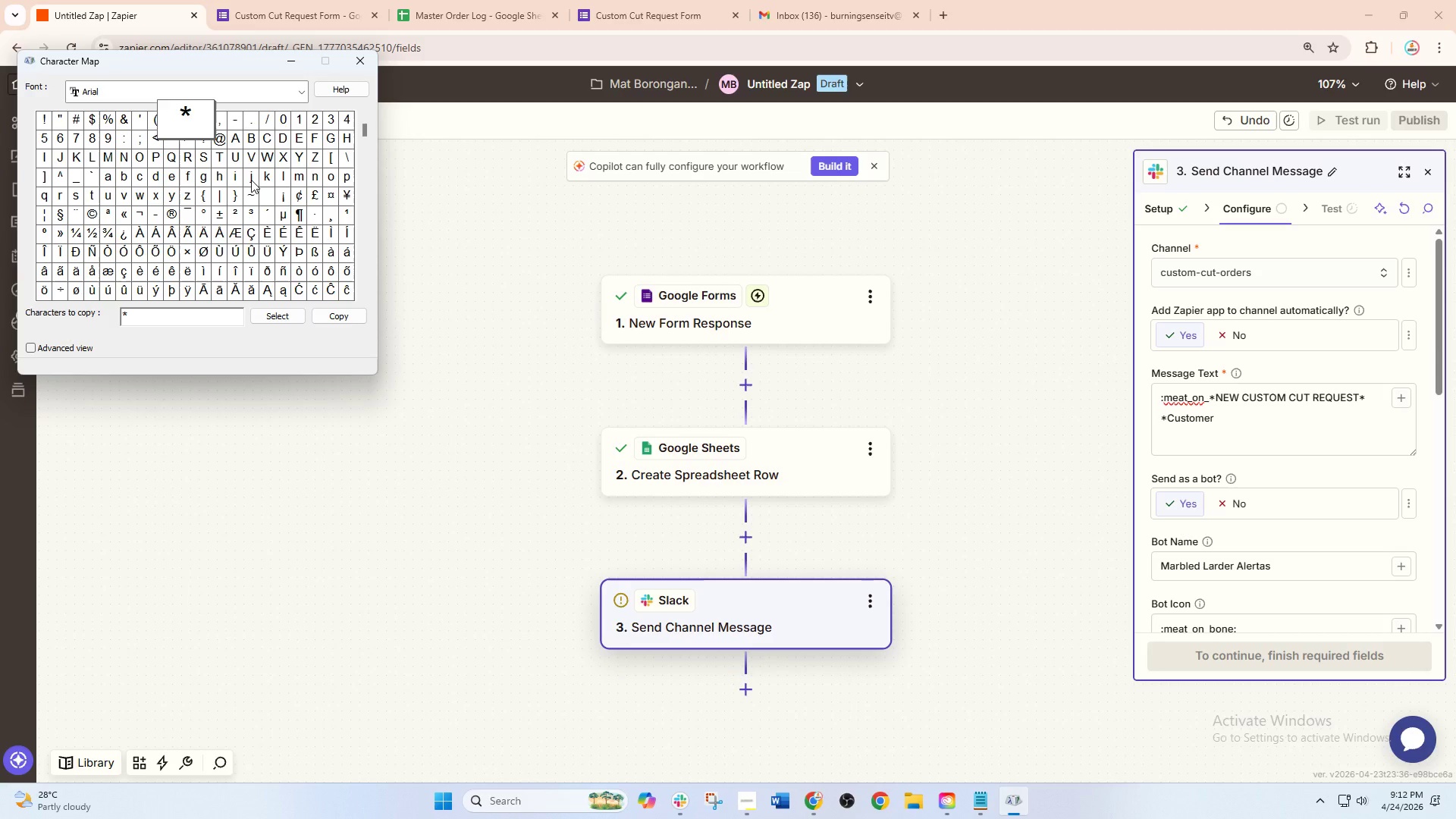 
left_click([251, 180])
 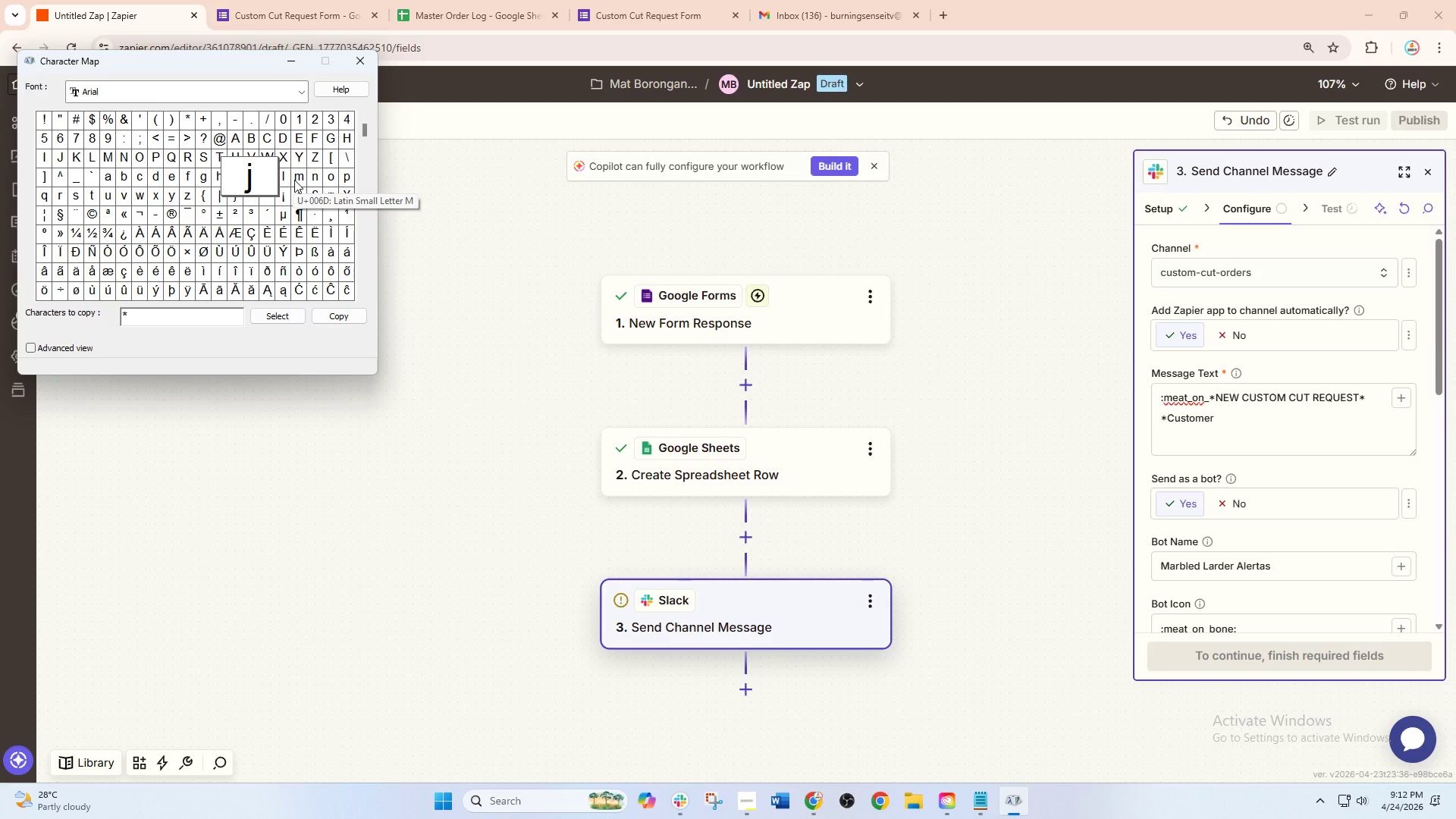 
scroll: coordinate [297, 182], scroll_direction: down, amount: 3.0
 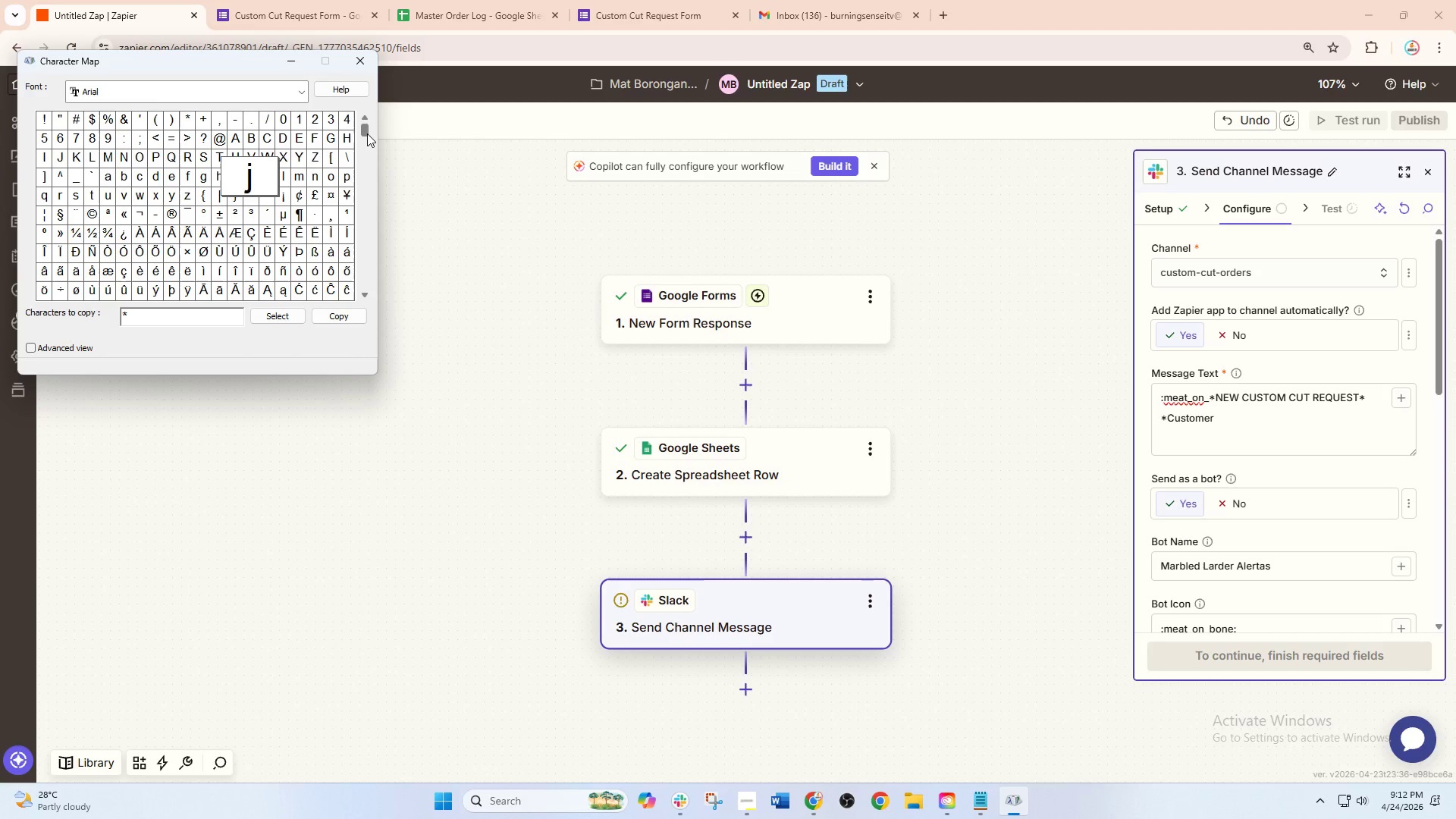 
left_click_drag(start_coordinate=[367, 132], to_coordinate=[376, 91])
 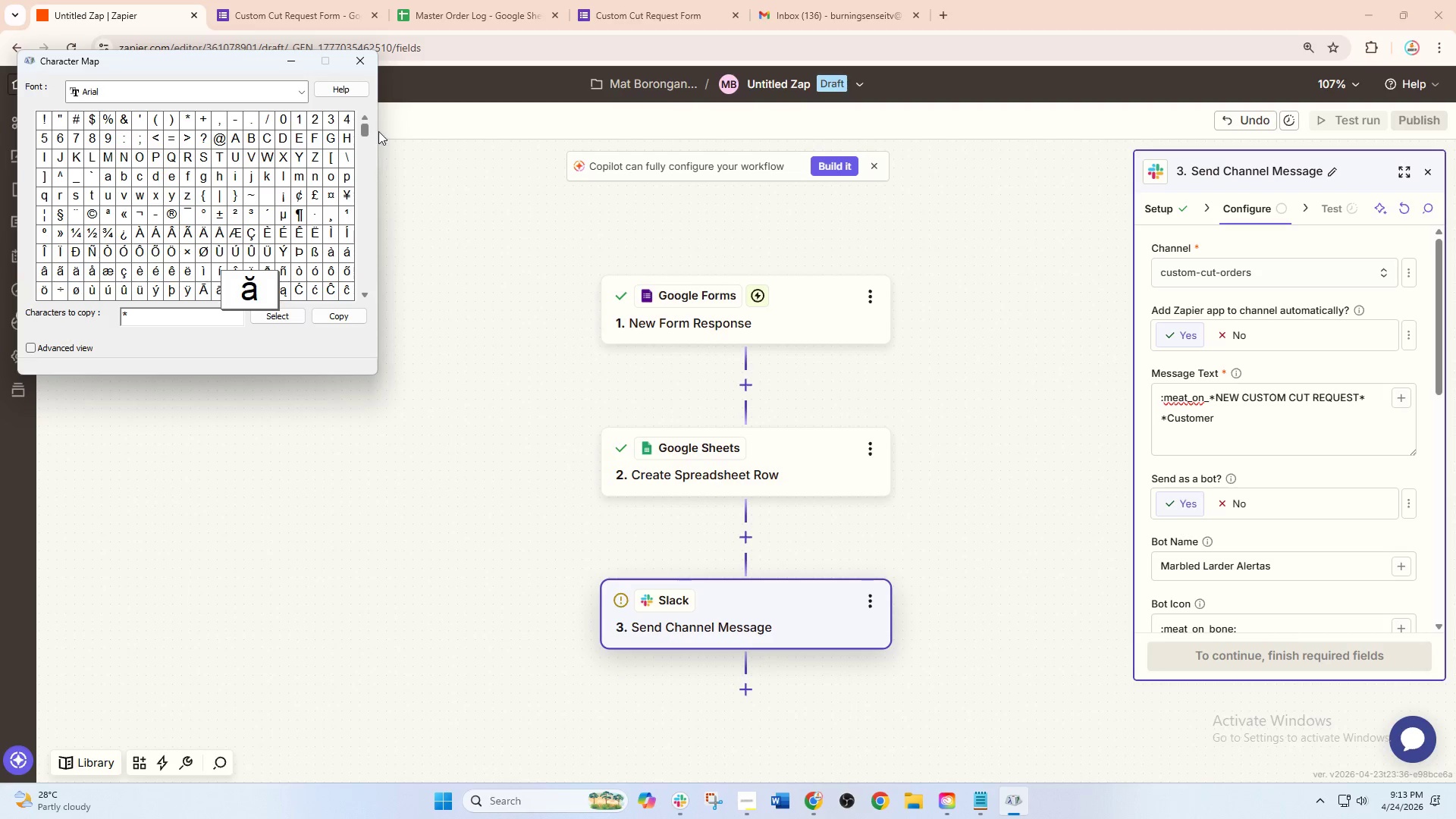 
left_click([360, 61])
 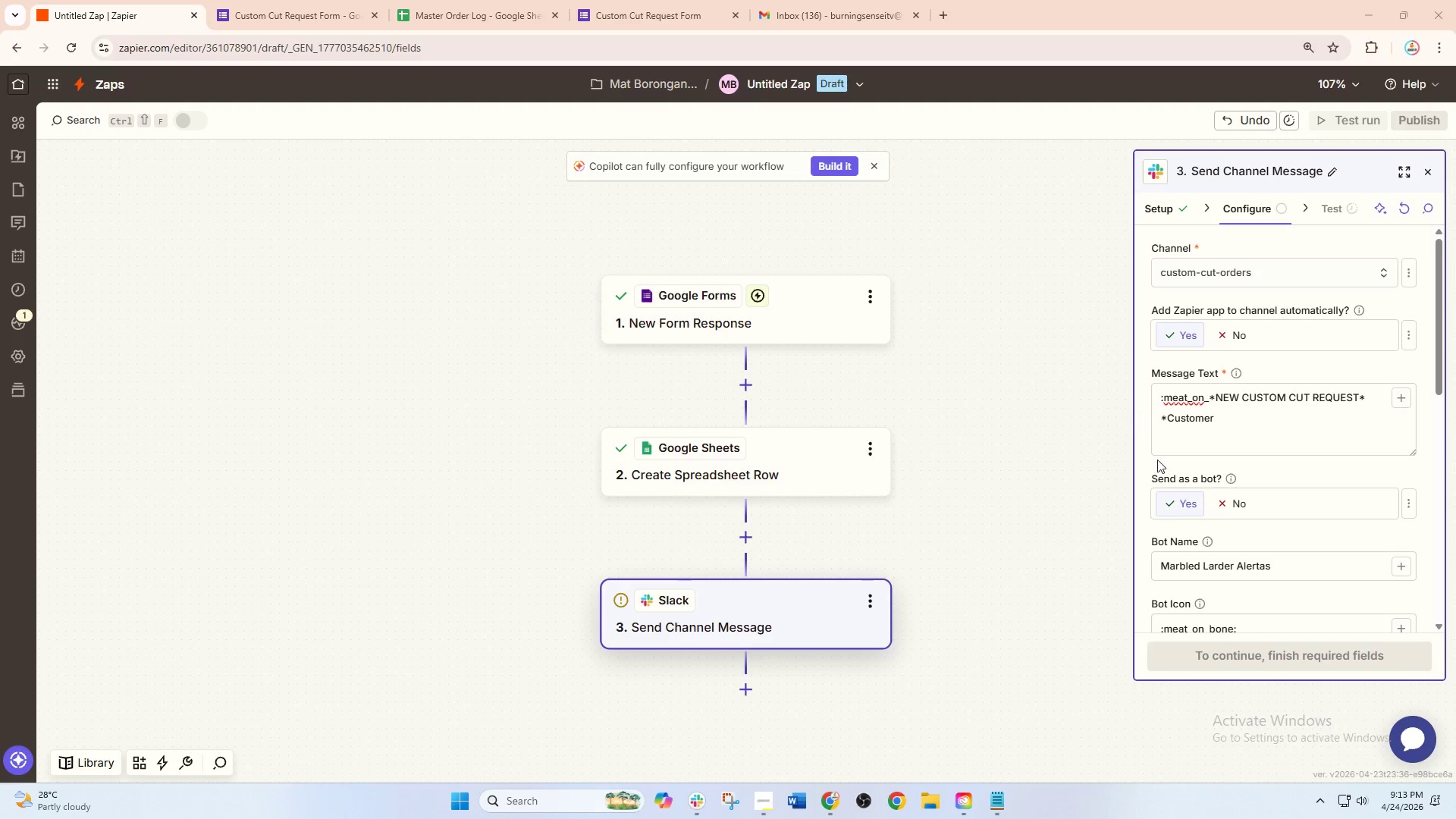 
left_click([1228, 421])
 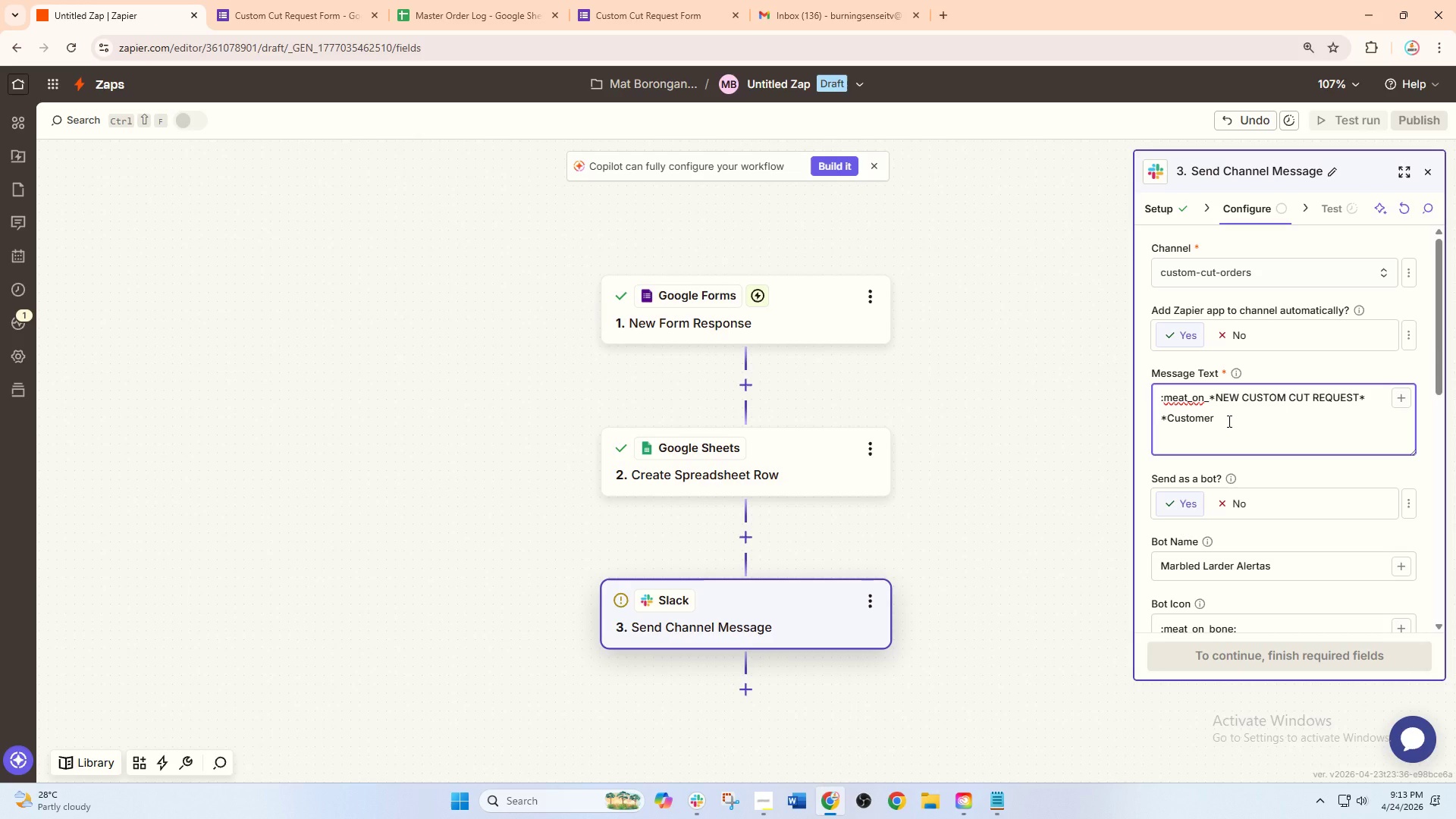 
key(Shift+Semicolon)
 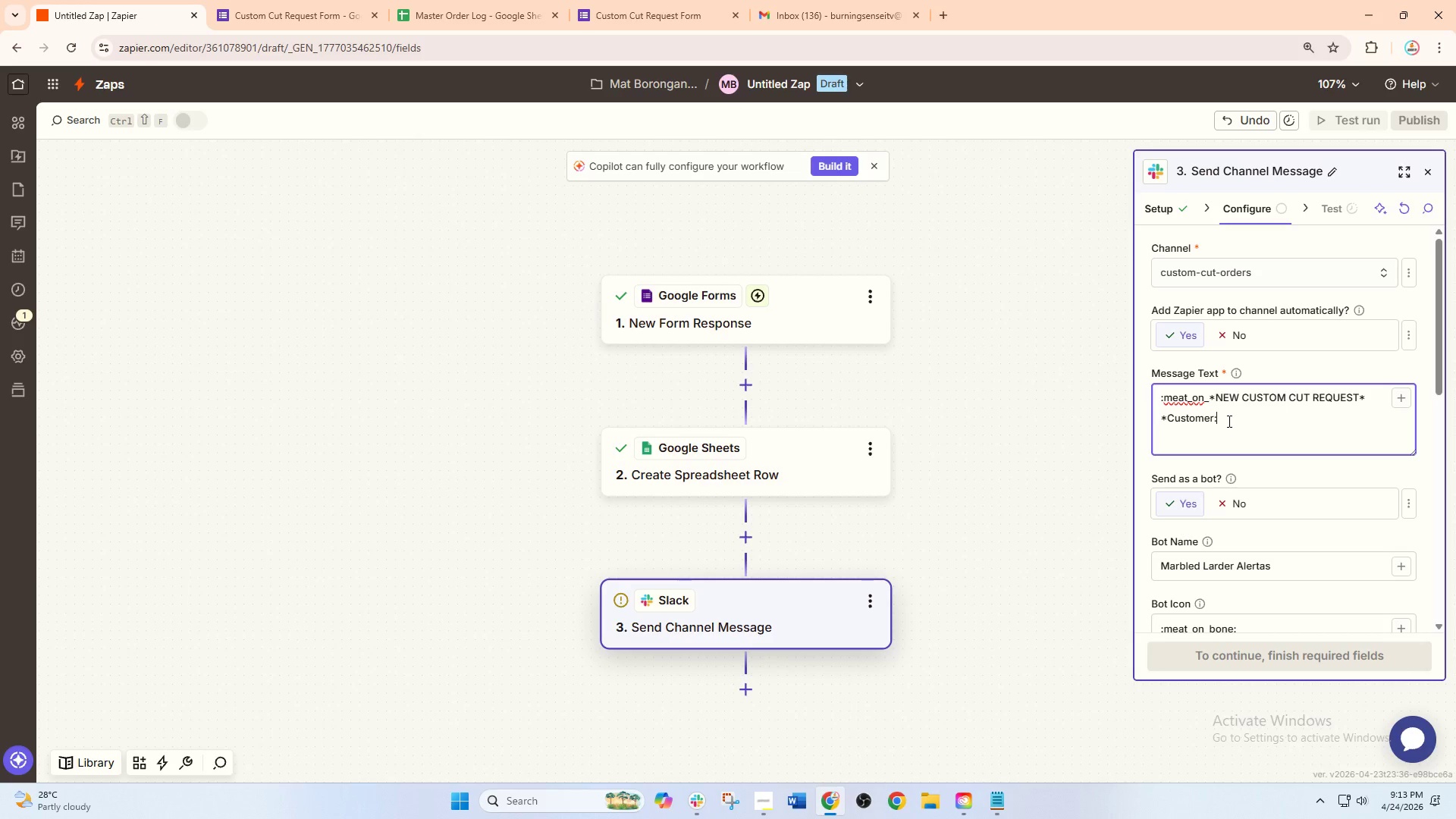 
key(Shift+8)
 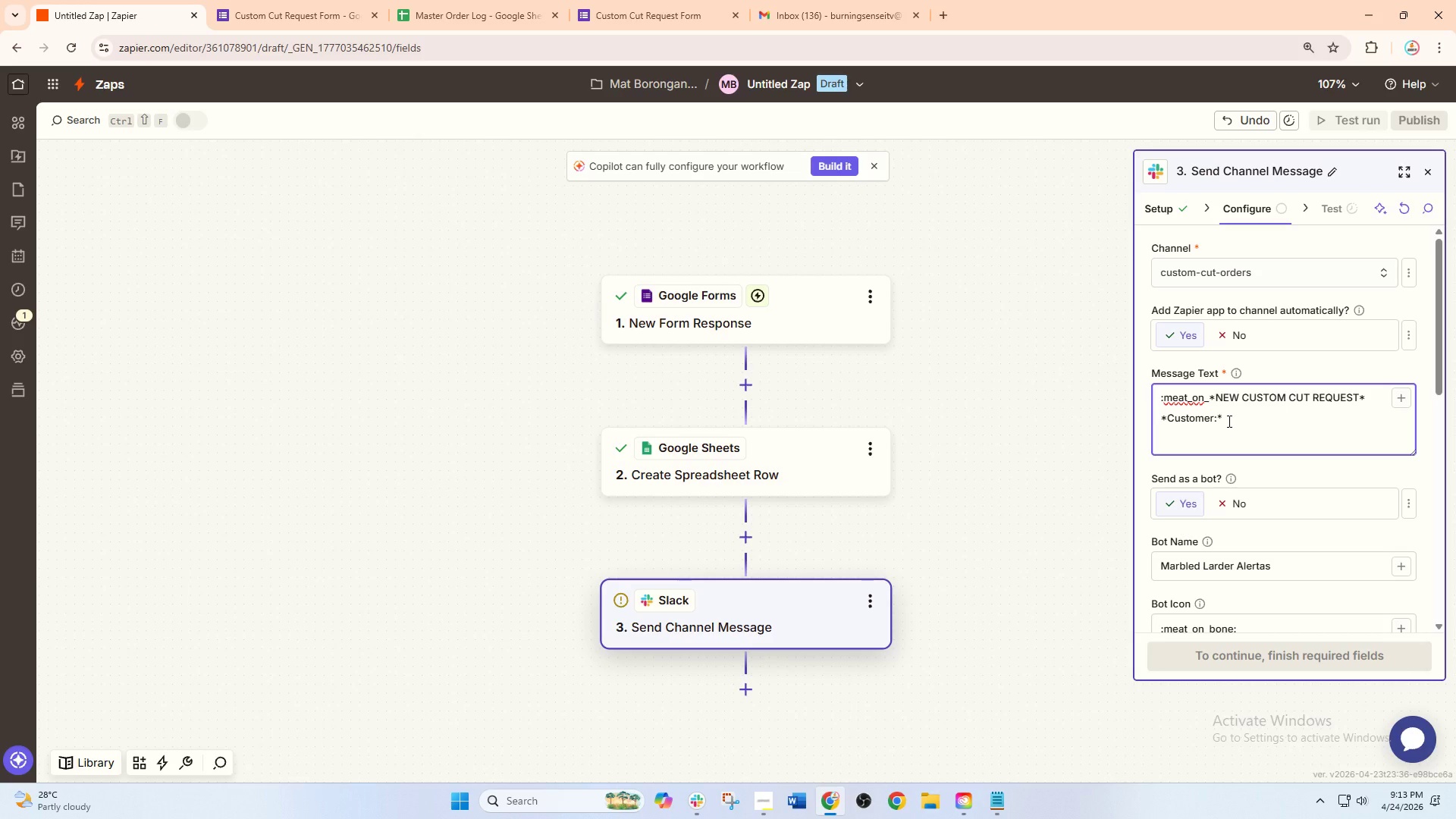 
key(Space)
 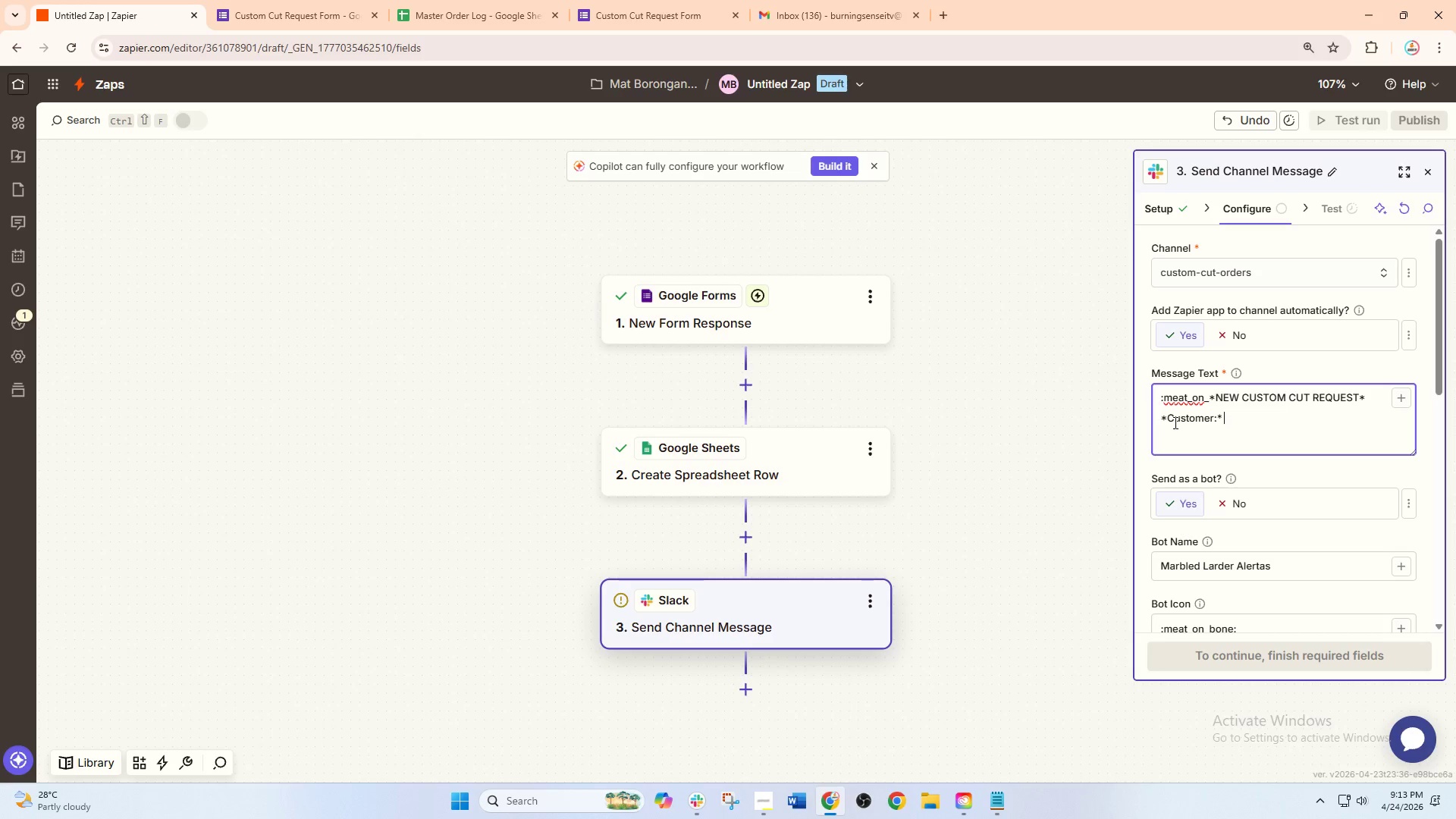 
left_click([1166, 416])
 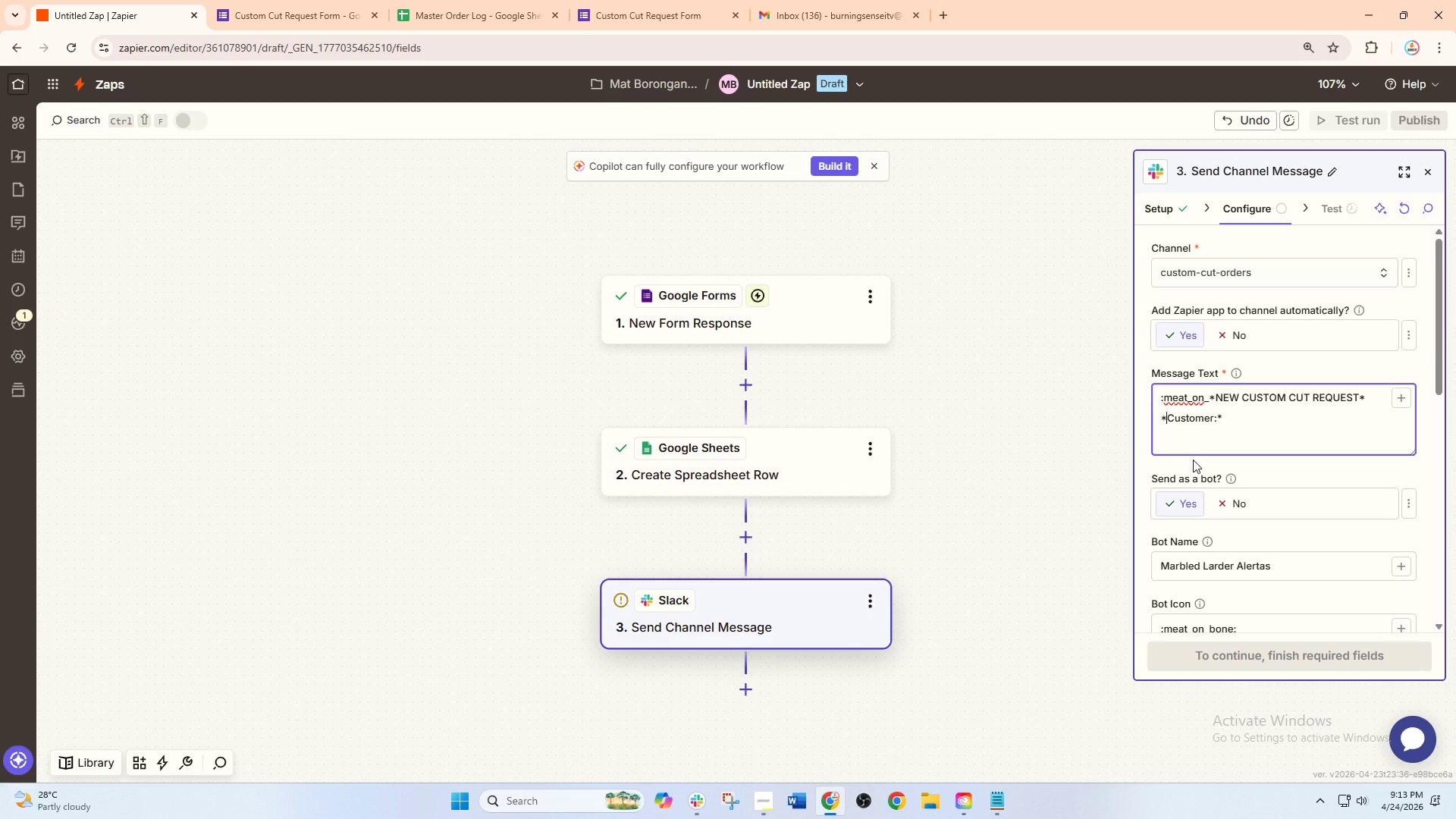 
key(Backspace)
 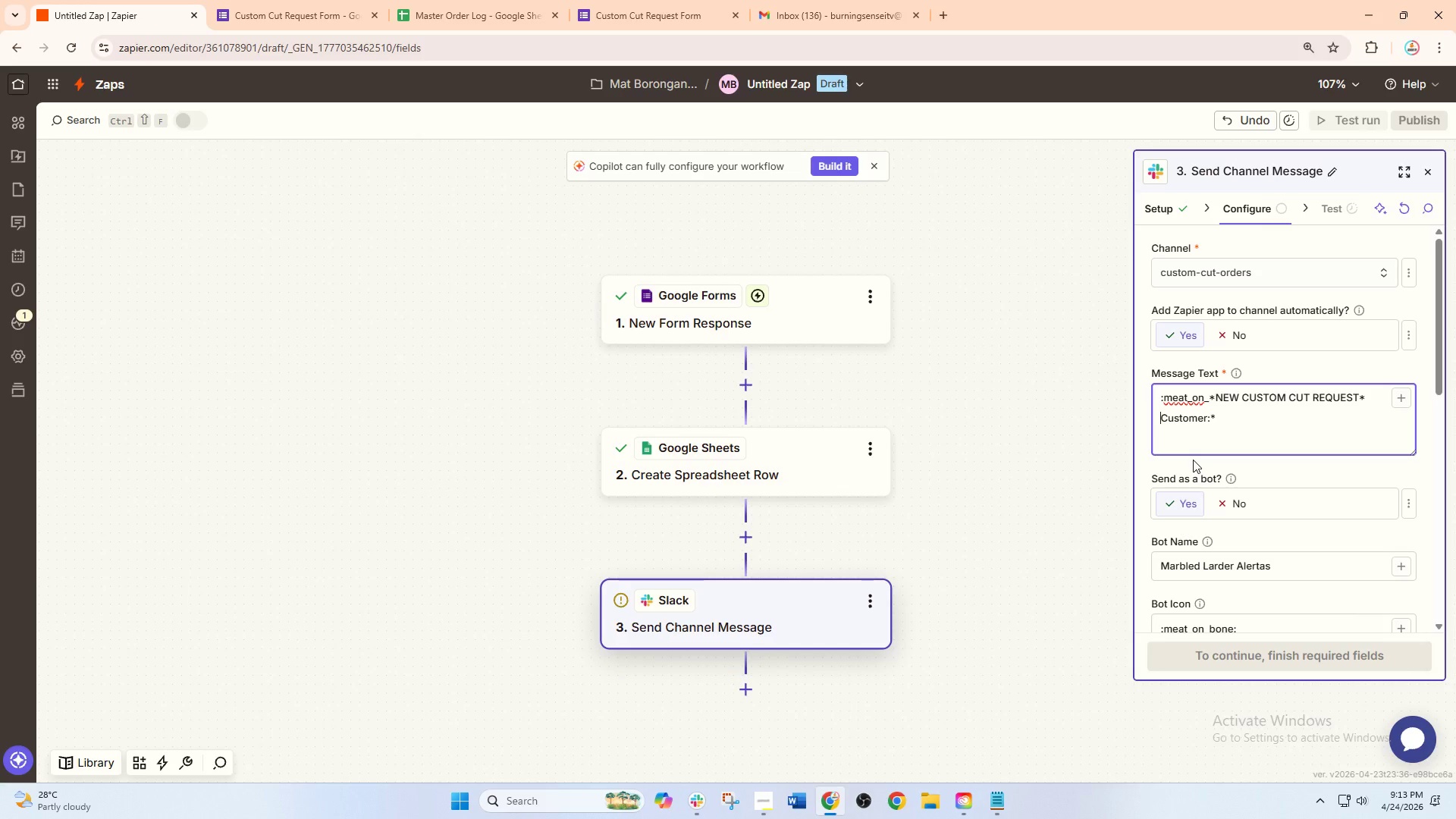 
hold_key(key=ShiftLeft, duration=1.5)
 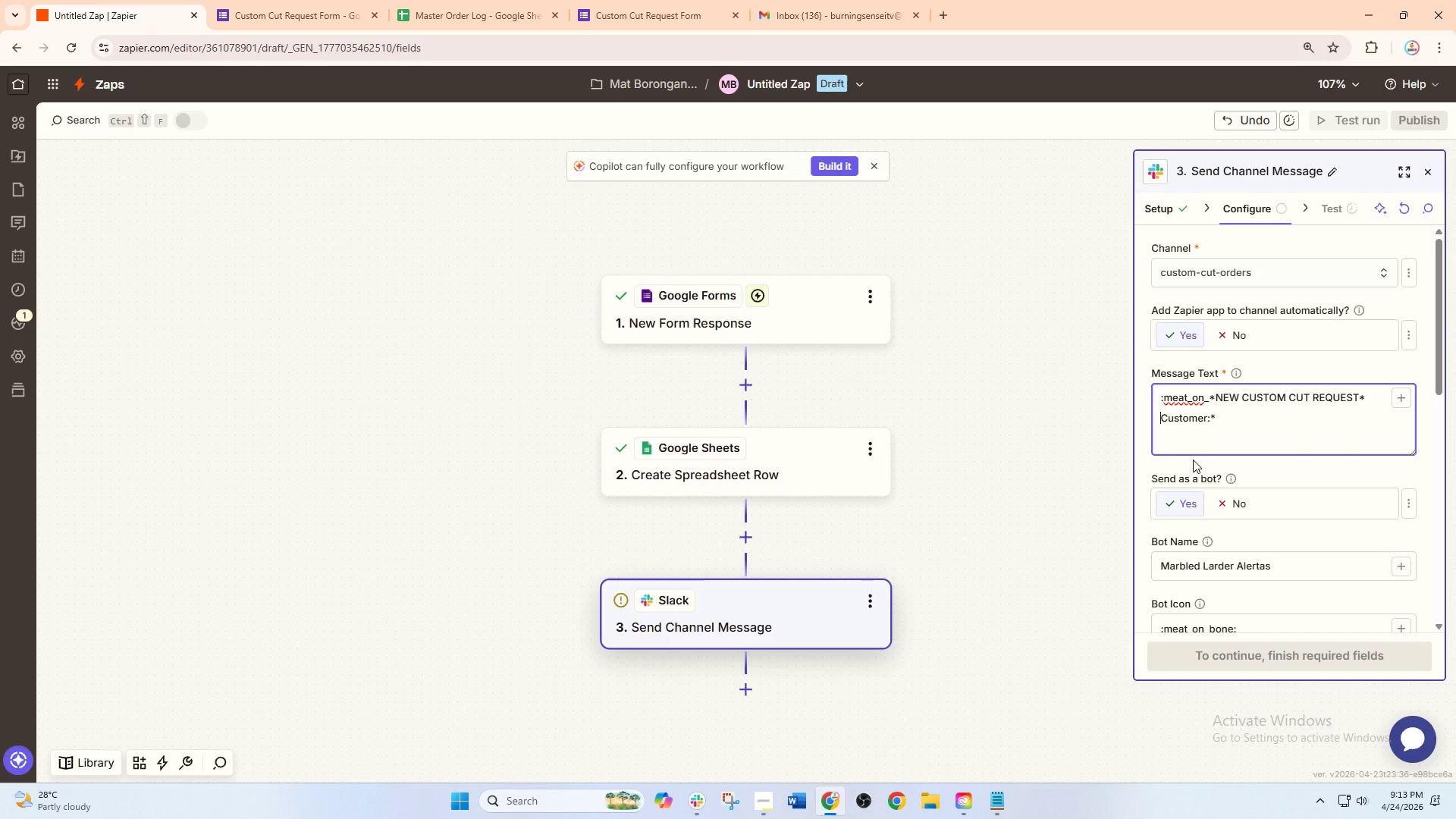 
hold_key(key=ShiftLeft, duration=1.52)
 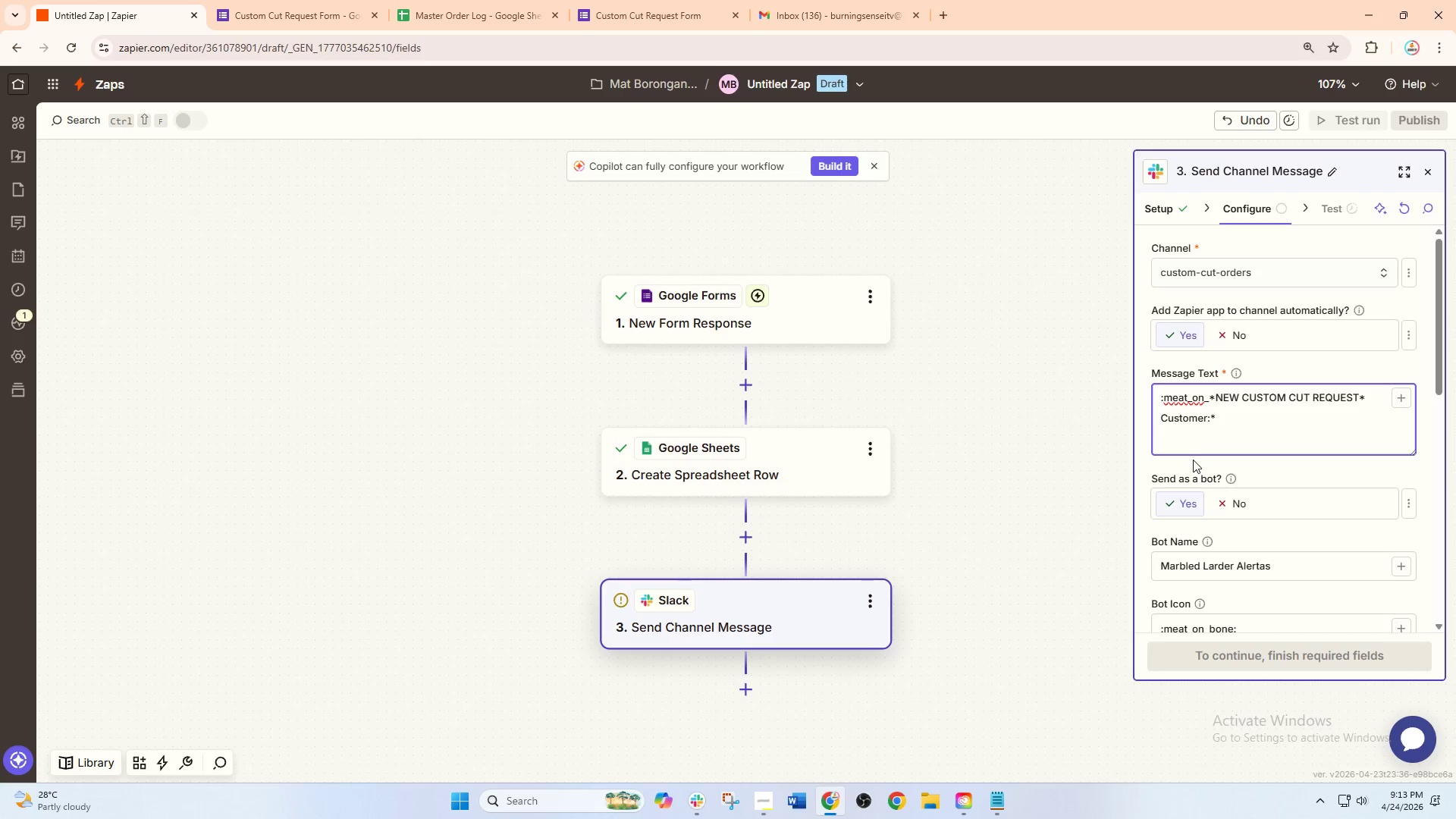 
key(Shift+8)
 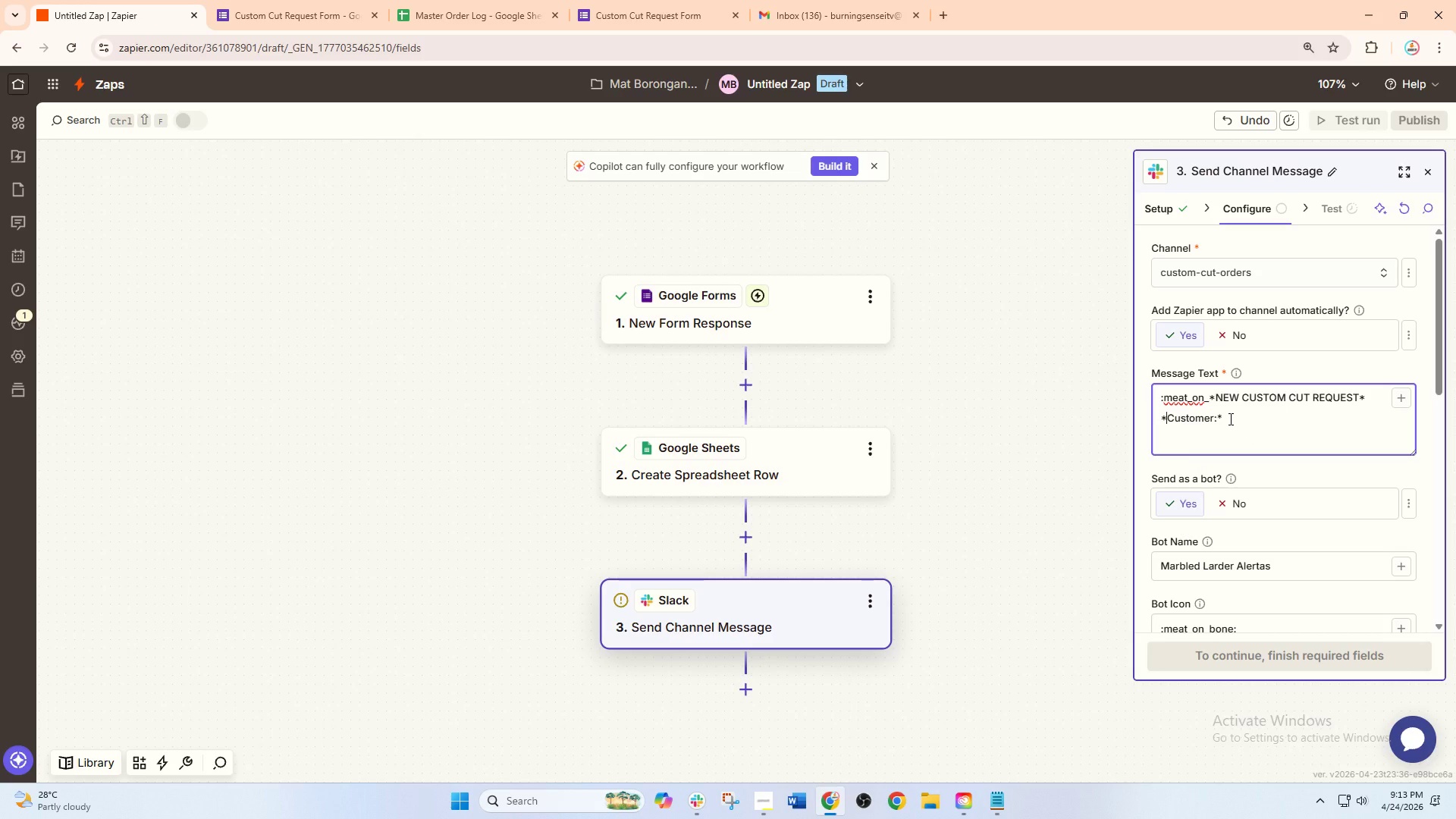 
wait(6.0)
 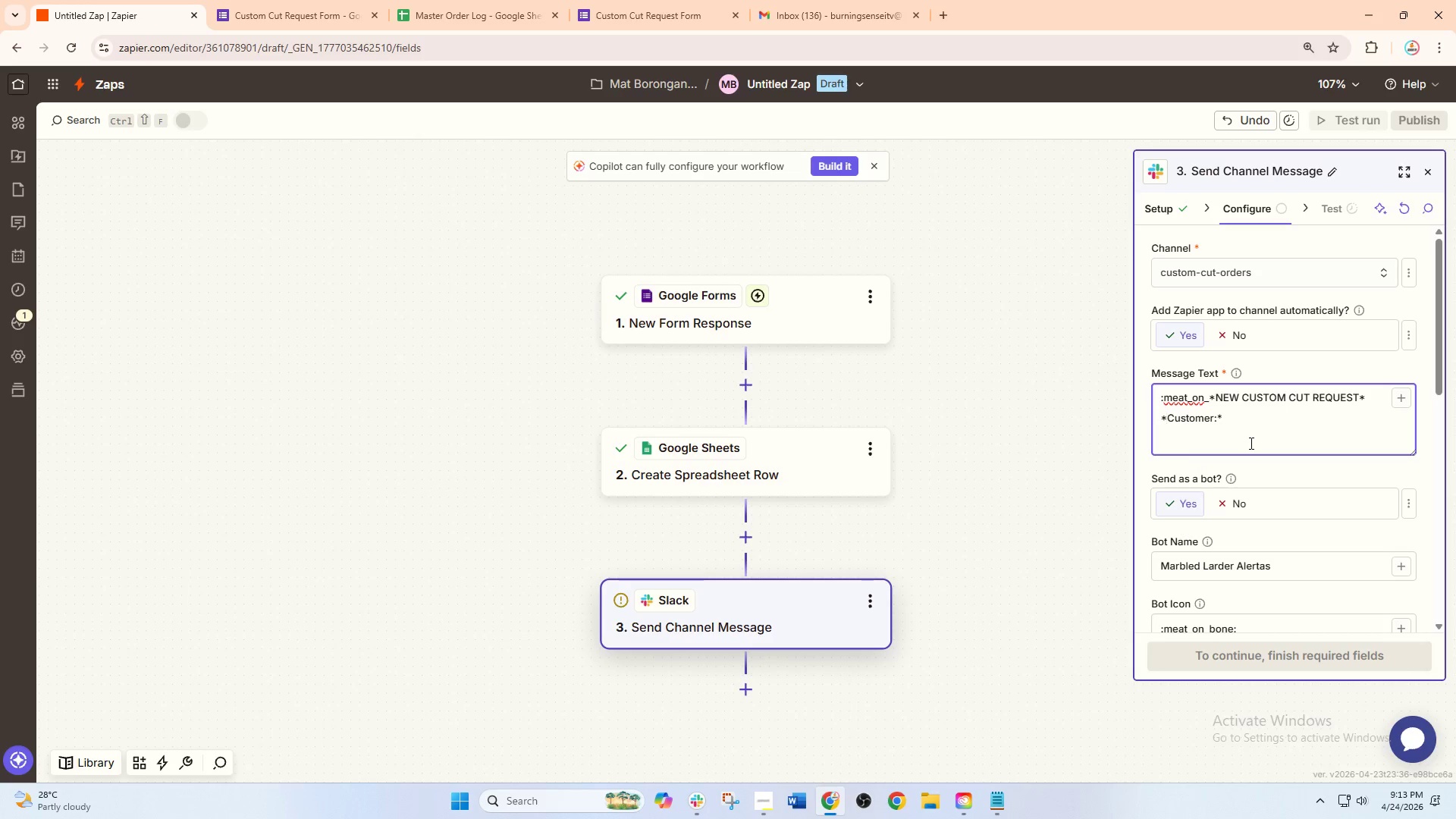 
key(Backspace)
 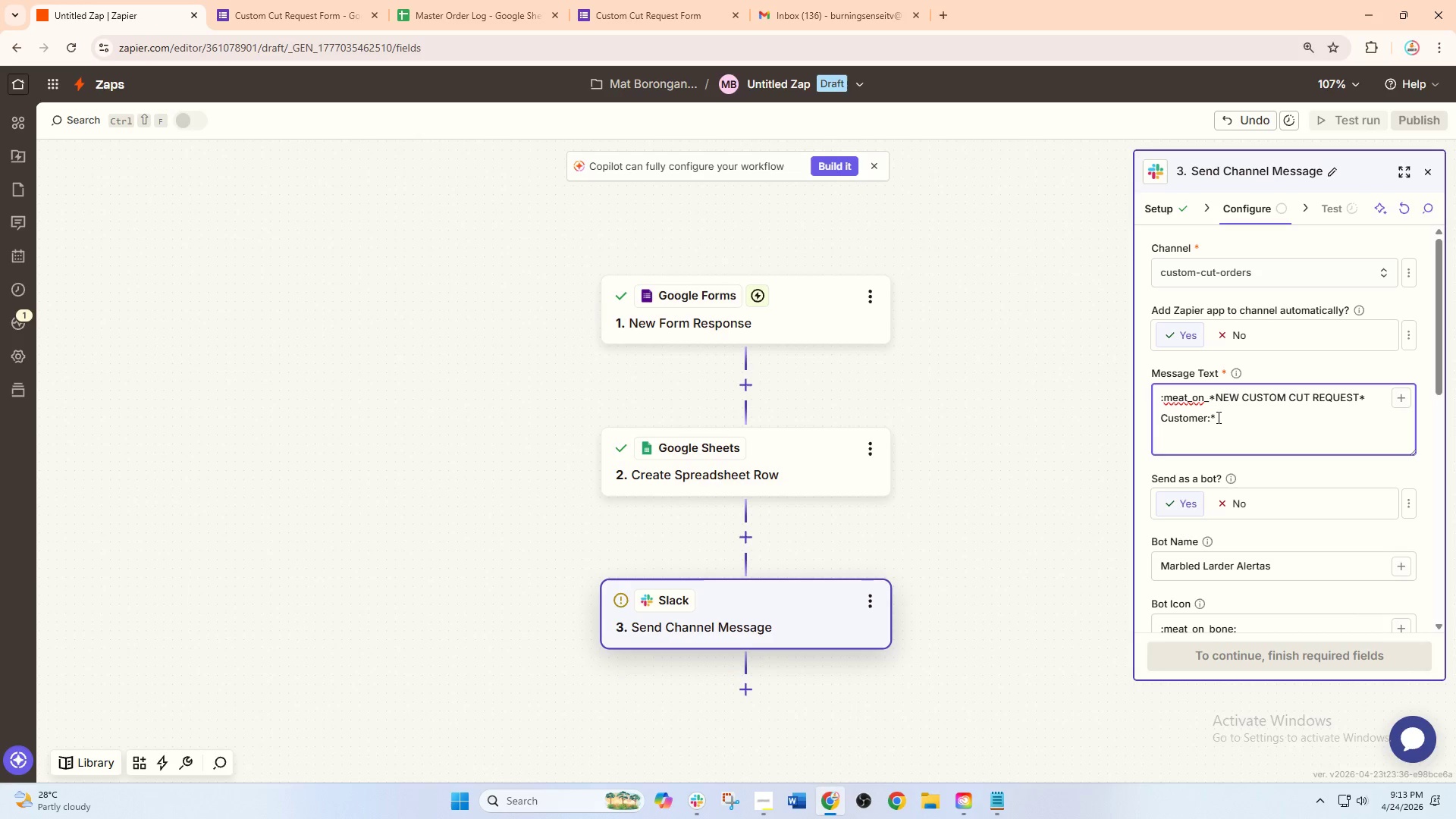 
left_click_drag(start_coordinate=[1217, 417], to_coordinate=[1211, 422])
 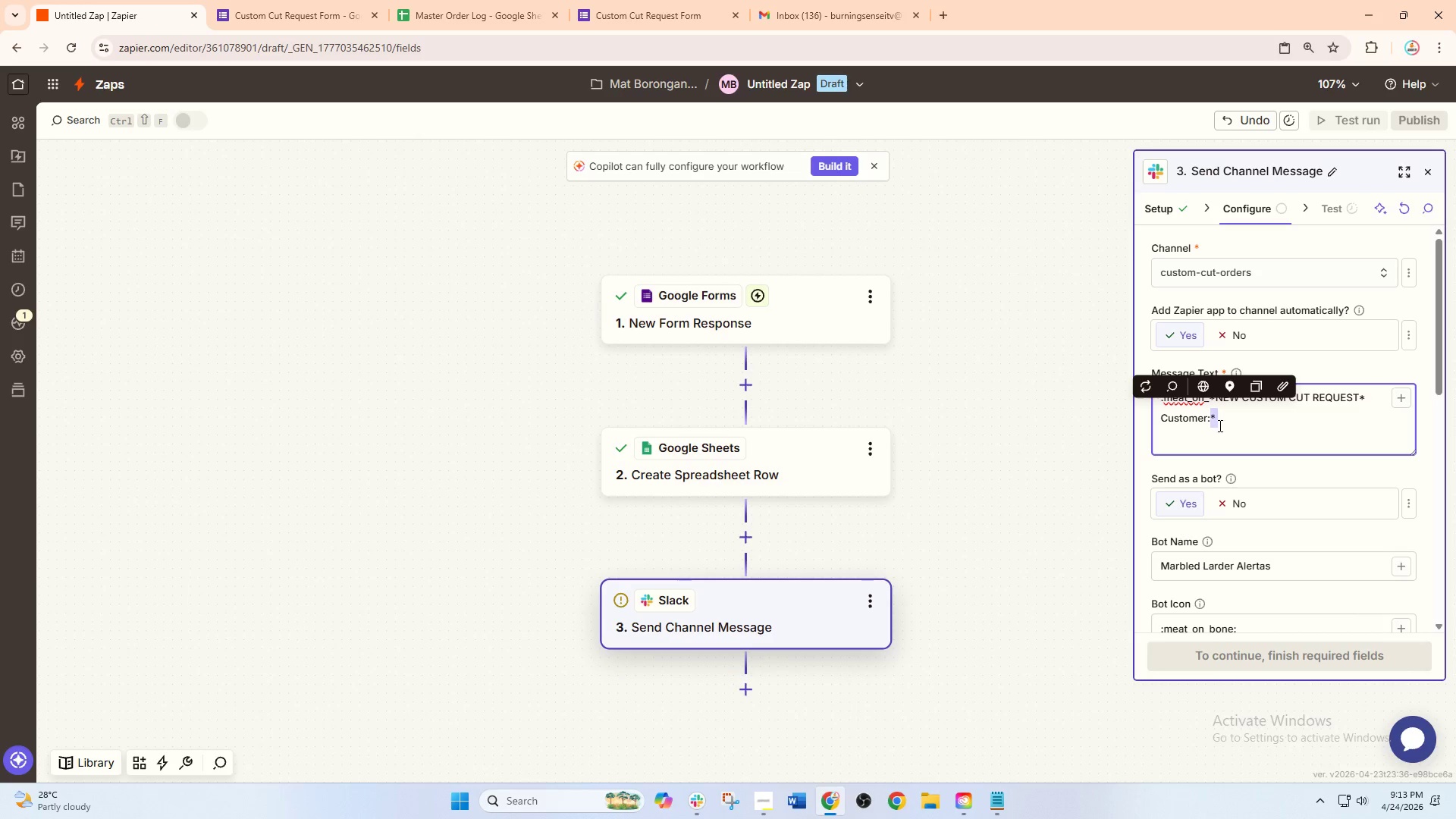 
hold_key(key=ControlLeft, duration=0.41)
 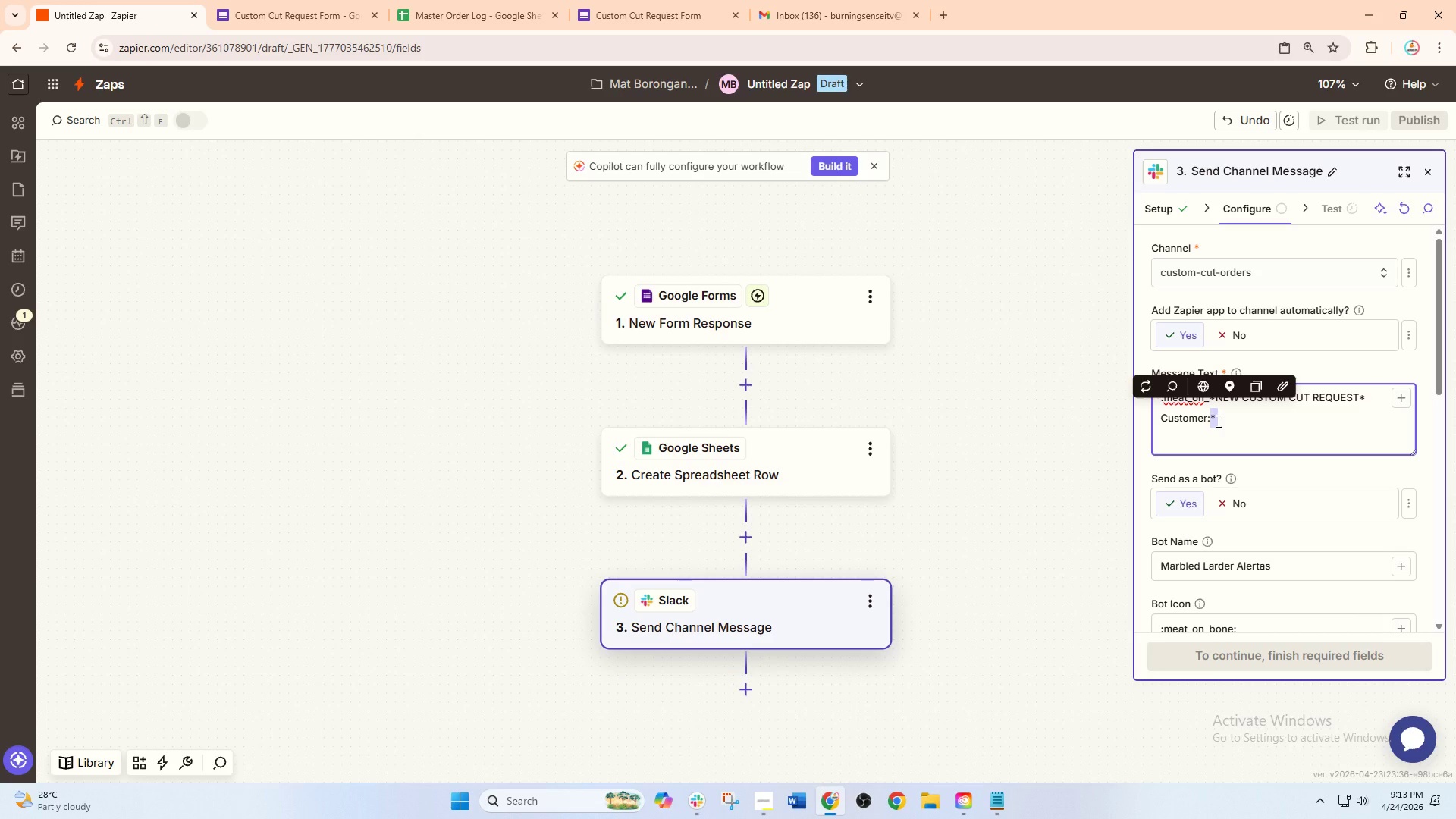 
hold_key(key=ControlLeft, duration=0.58)
 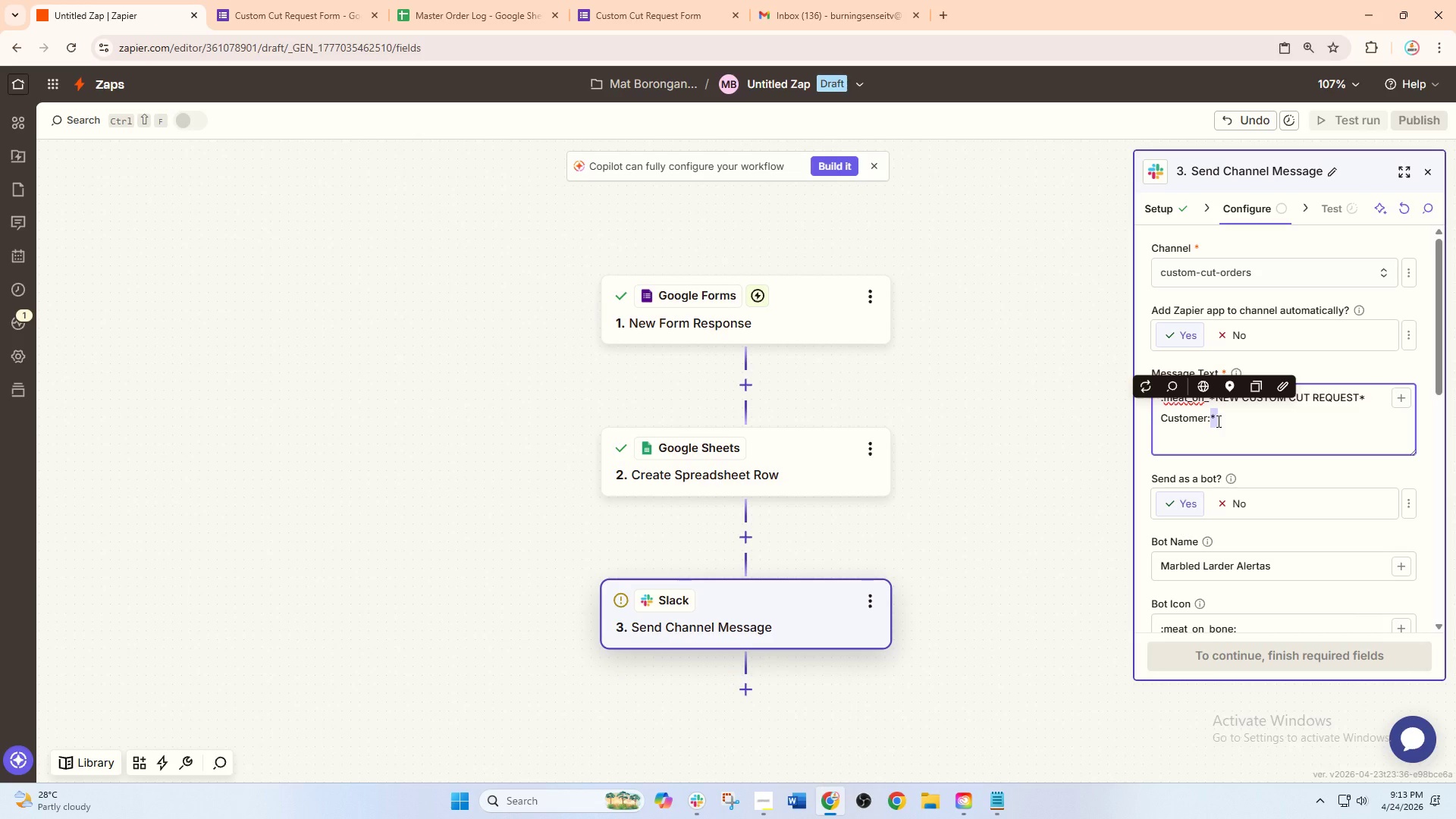 
left_click([1217, 421])
 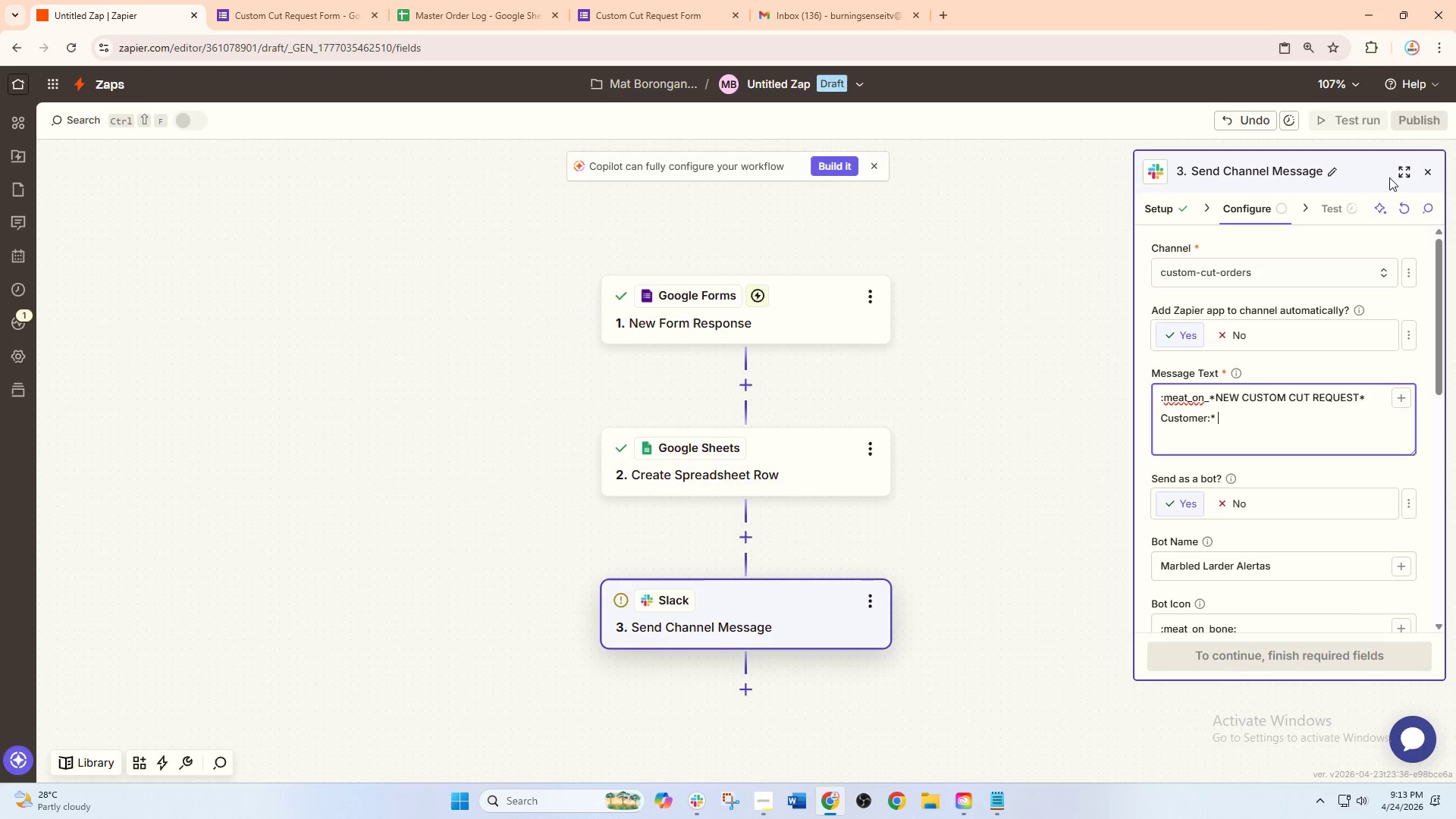 
left_click([1403, 171])
 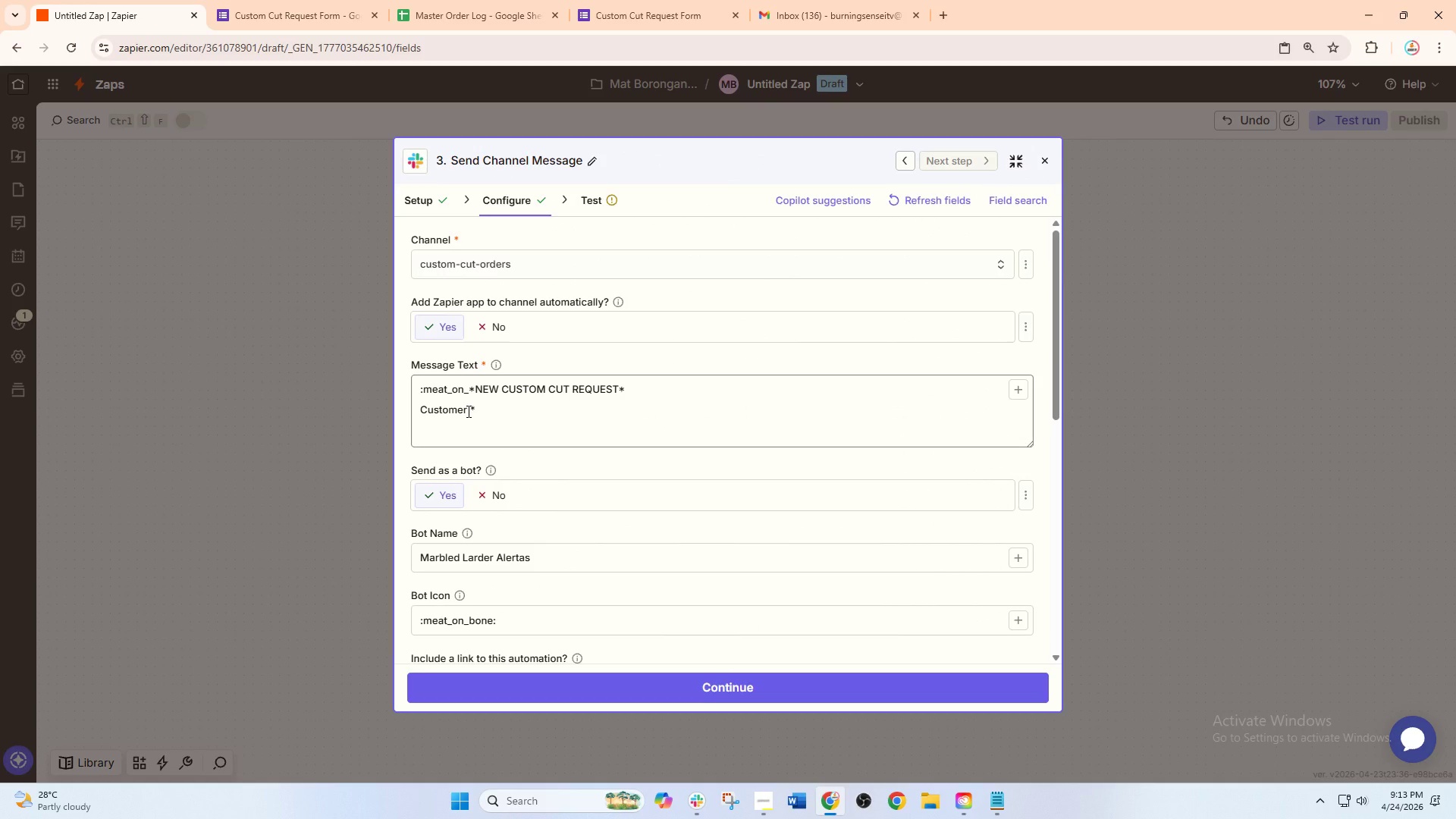 
left_click_drag(start_coordinate=[474, 409], to_coordinate=[469, 415])
 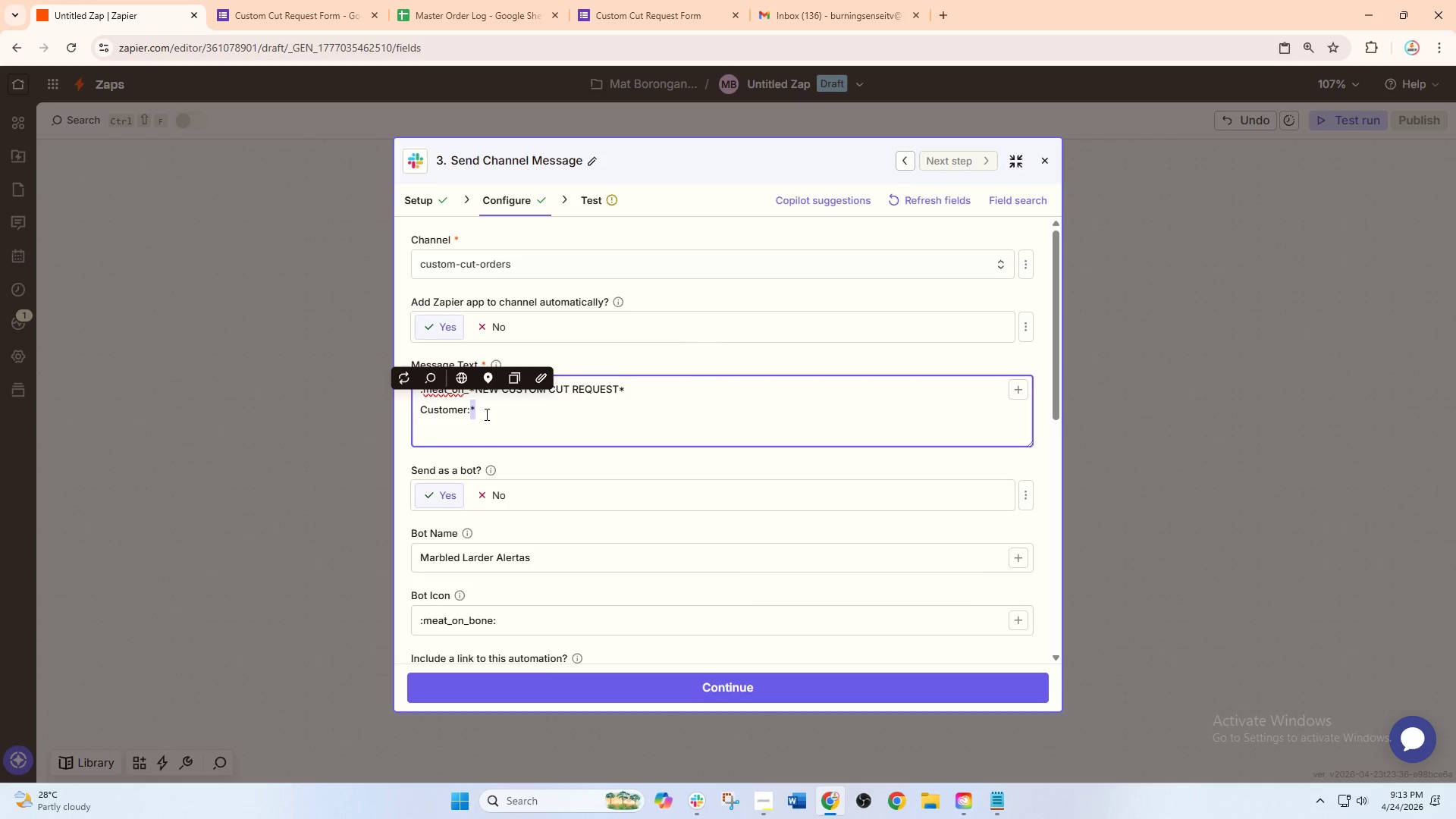 
key(Control+C)
 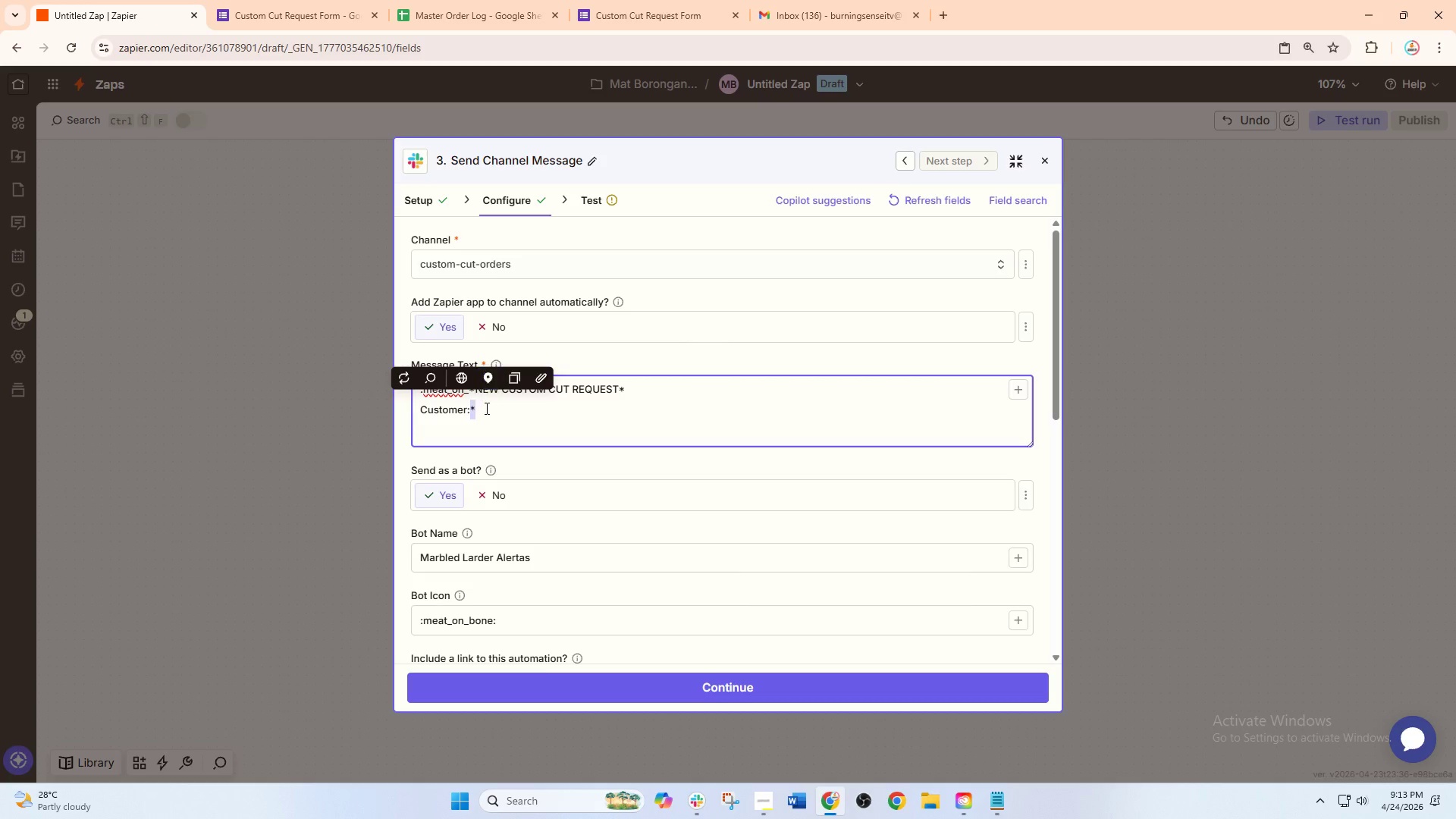 
left_click([485, 408])
 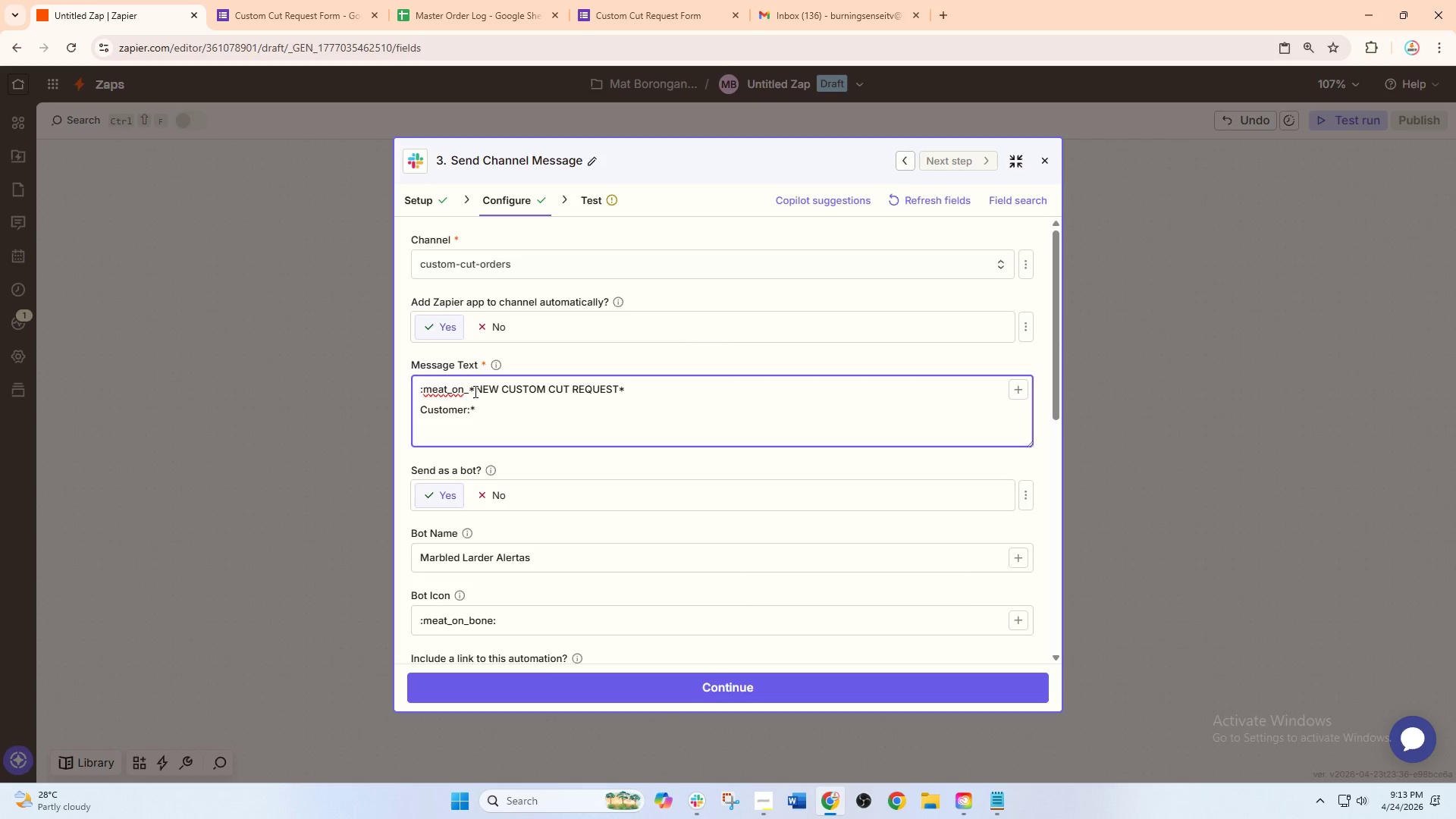 
left_click_drag(start_coordinate=[474, 391], to_coordinate=[469, 391])
 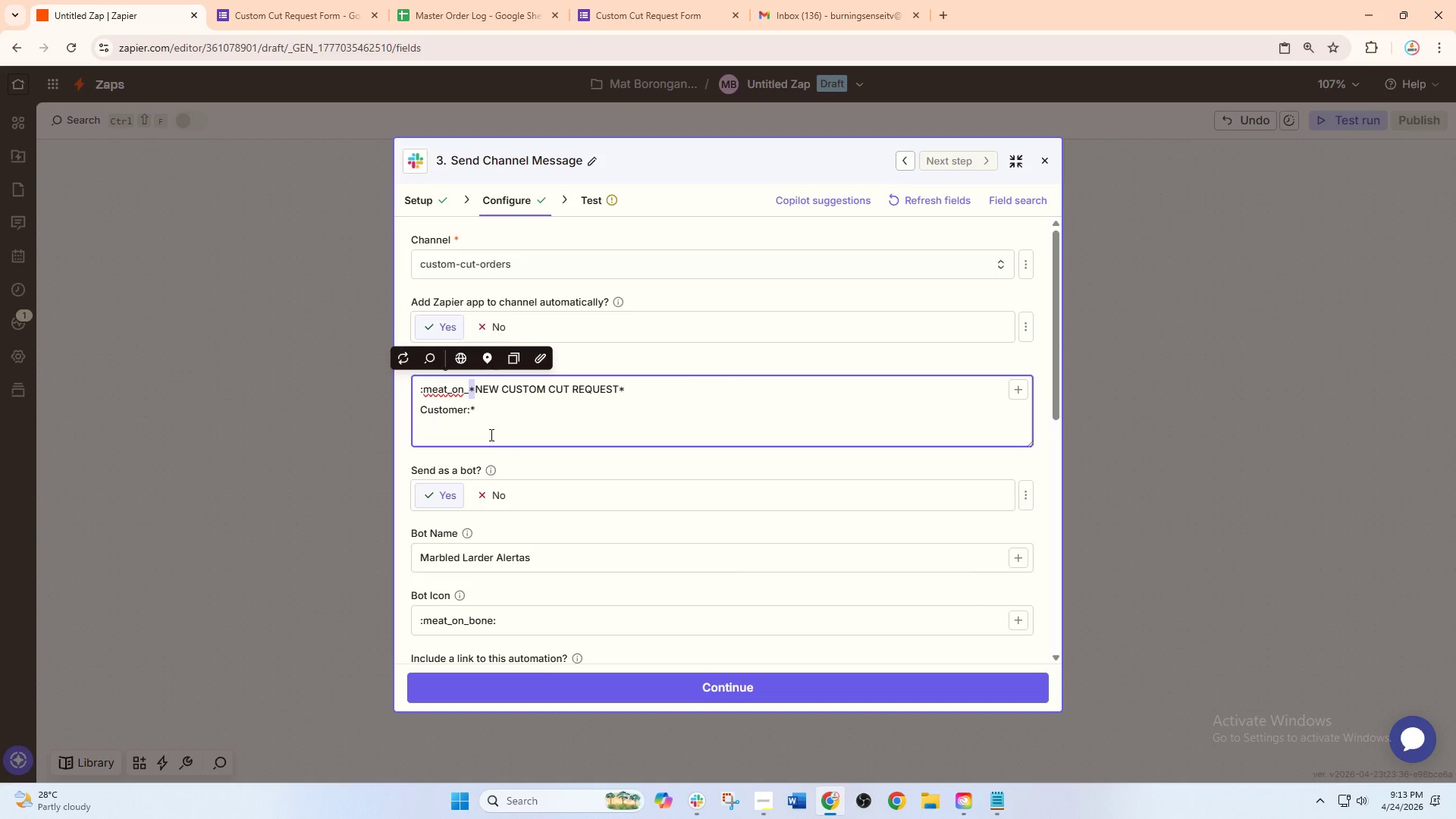 
key(Control+V)
 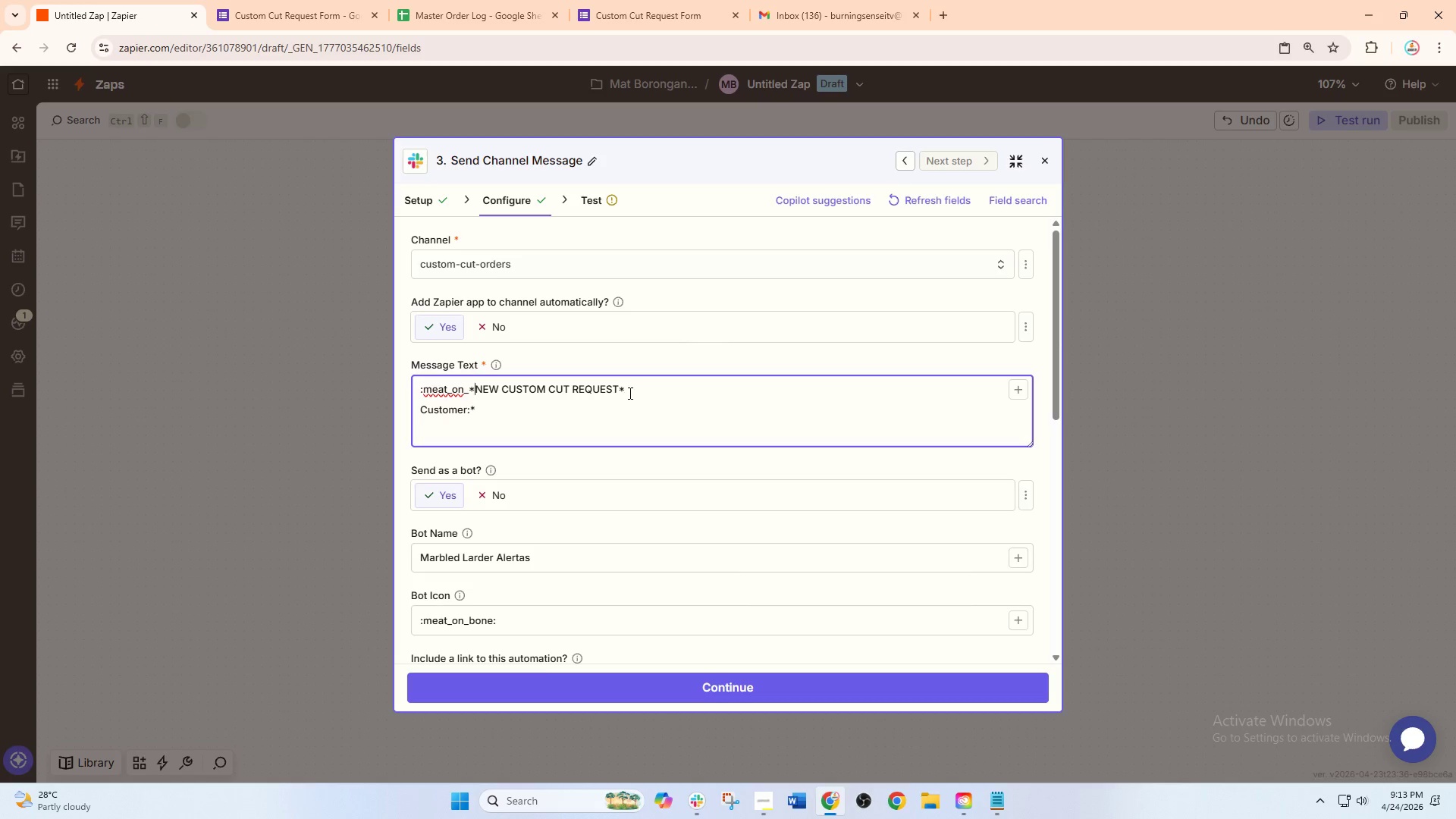 
left_click_drag(start_coordinate=[629, 391], to_coordinate=[619, 391])
 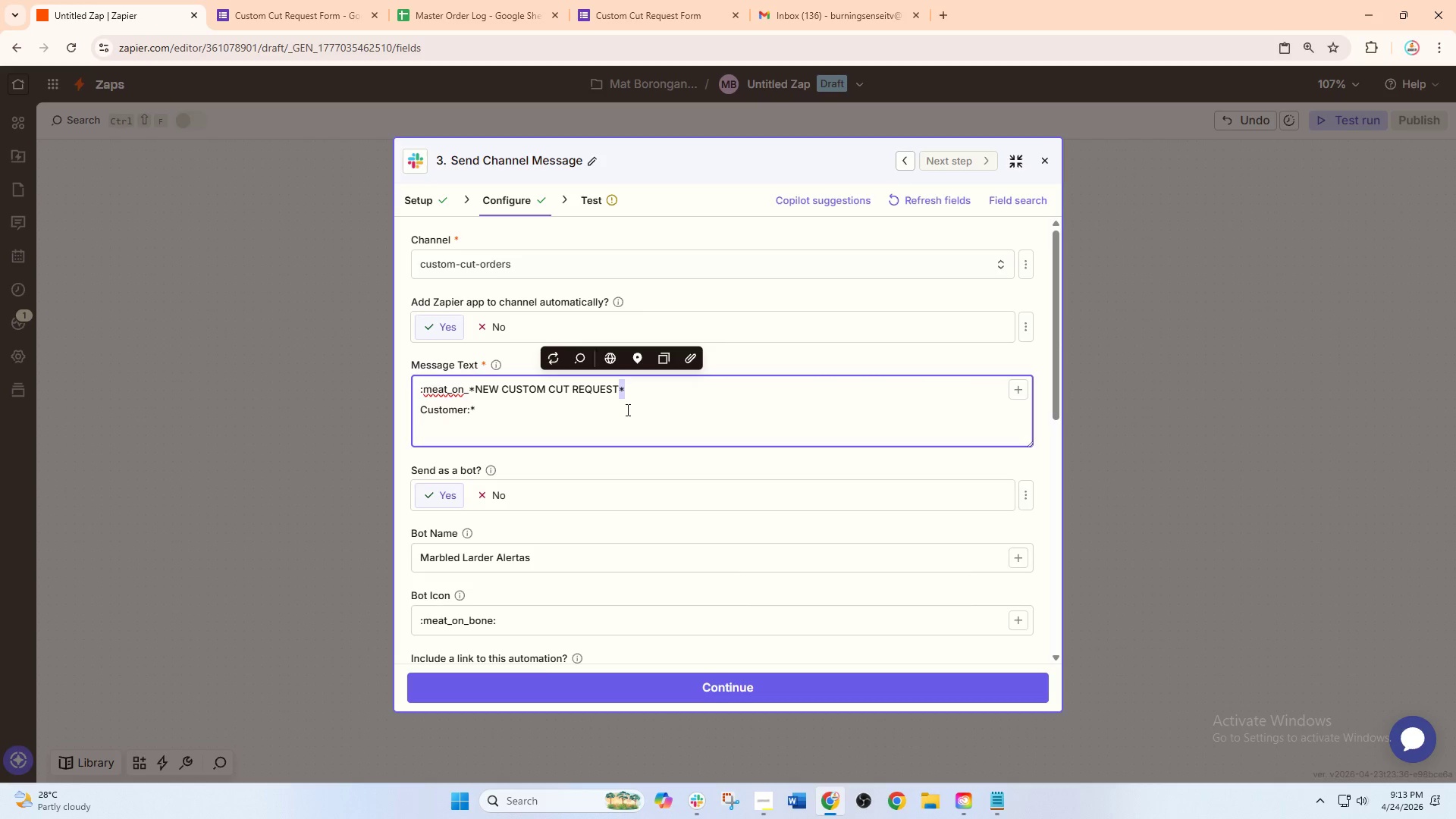 
key(Control+V)
 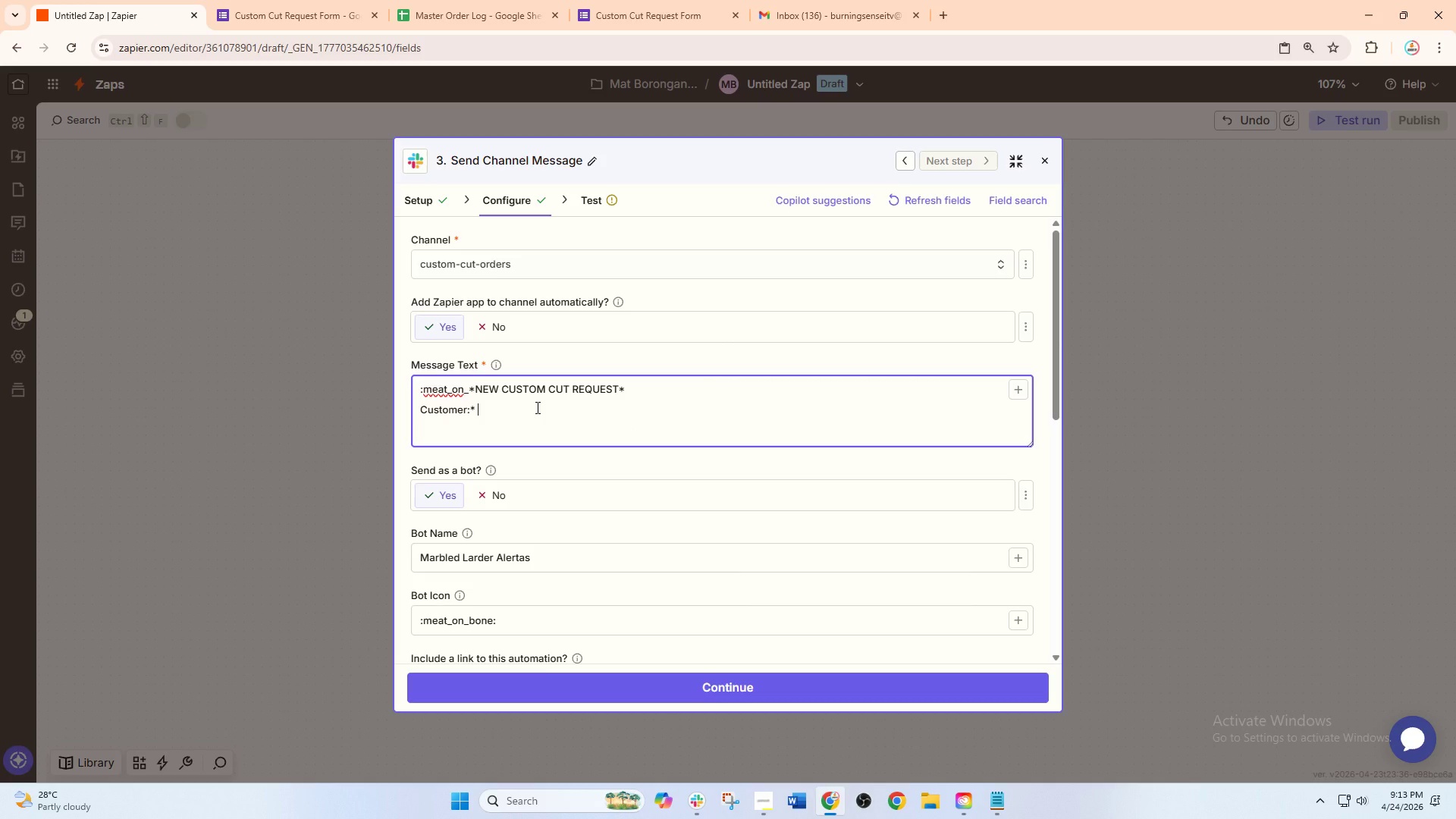 
wait(6.09)
 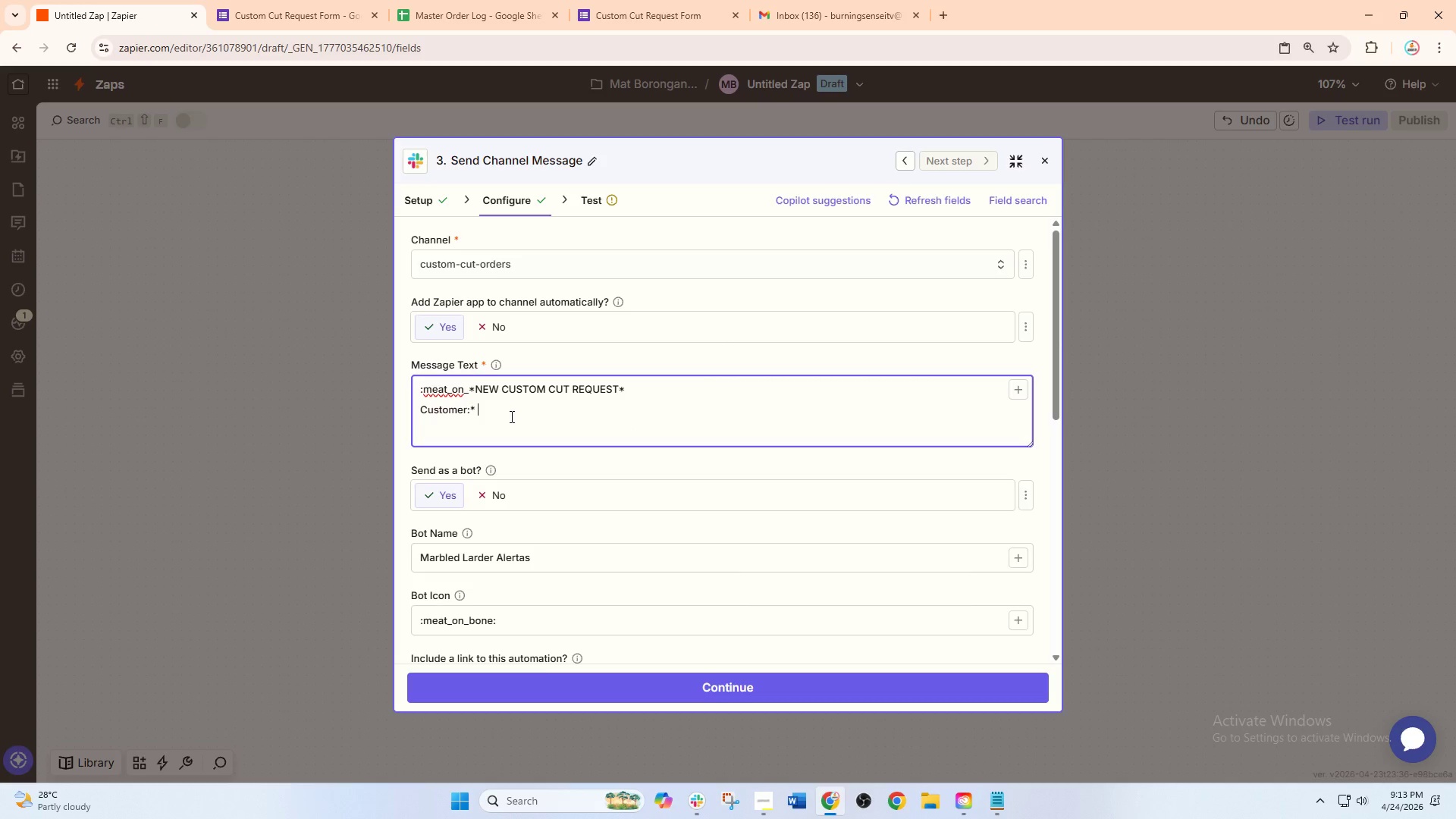 
key(Enter)
 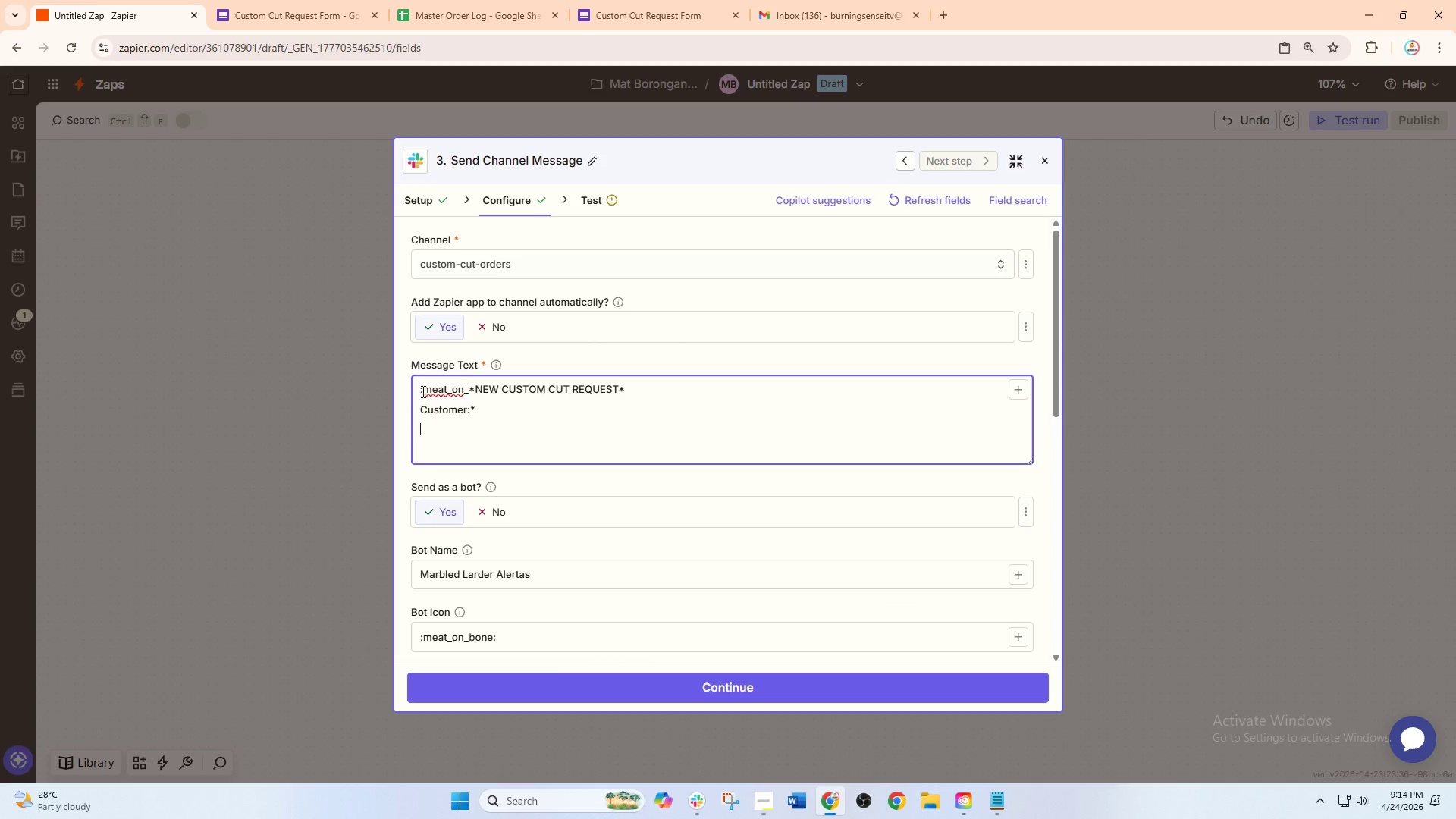 
left_click([419, 407])
 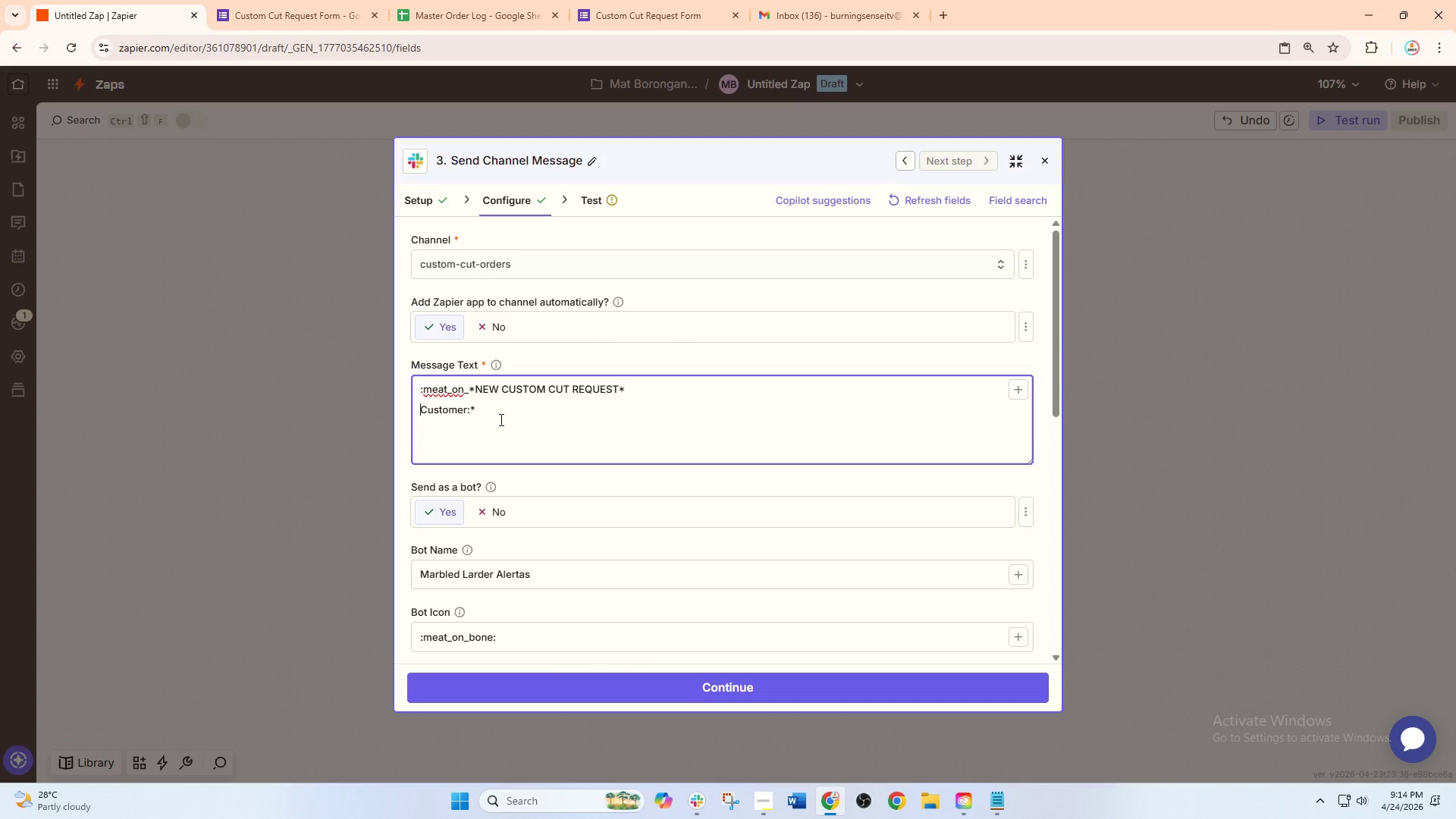 
key(Control+V)
 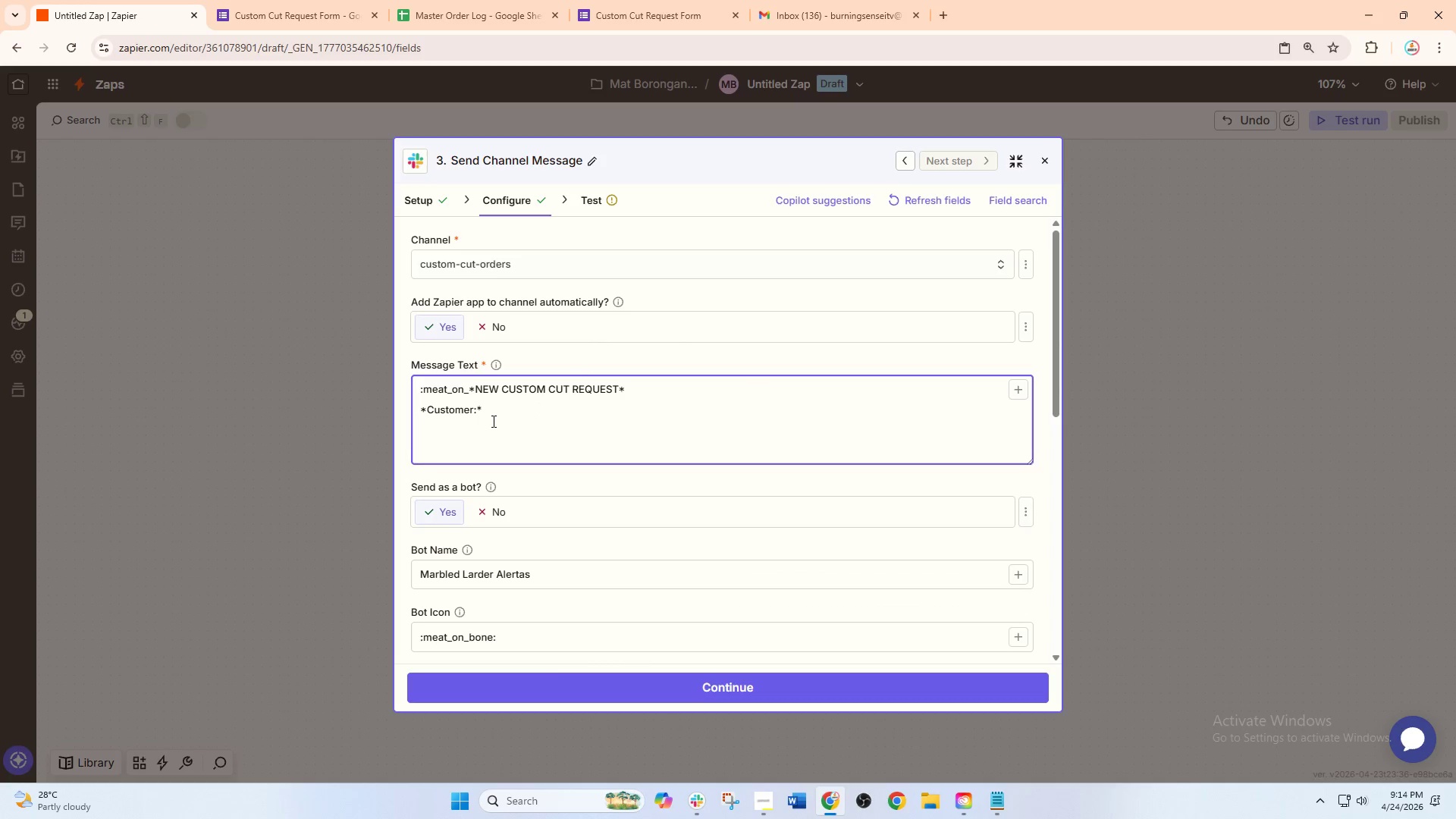 
left_click([499, 416])
 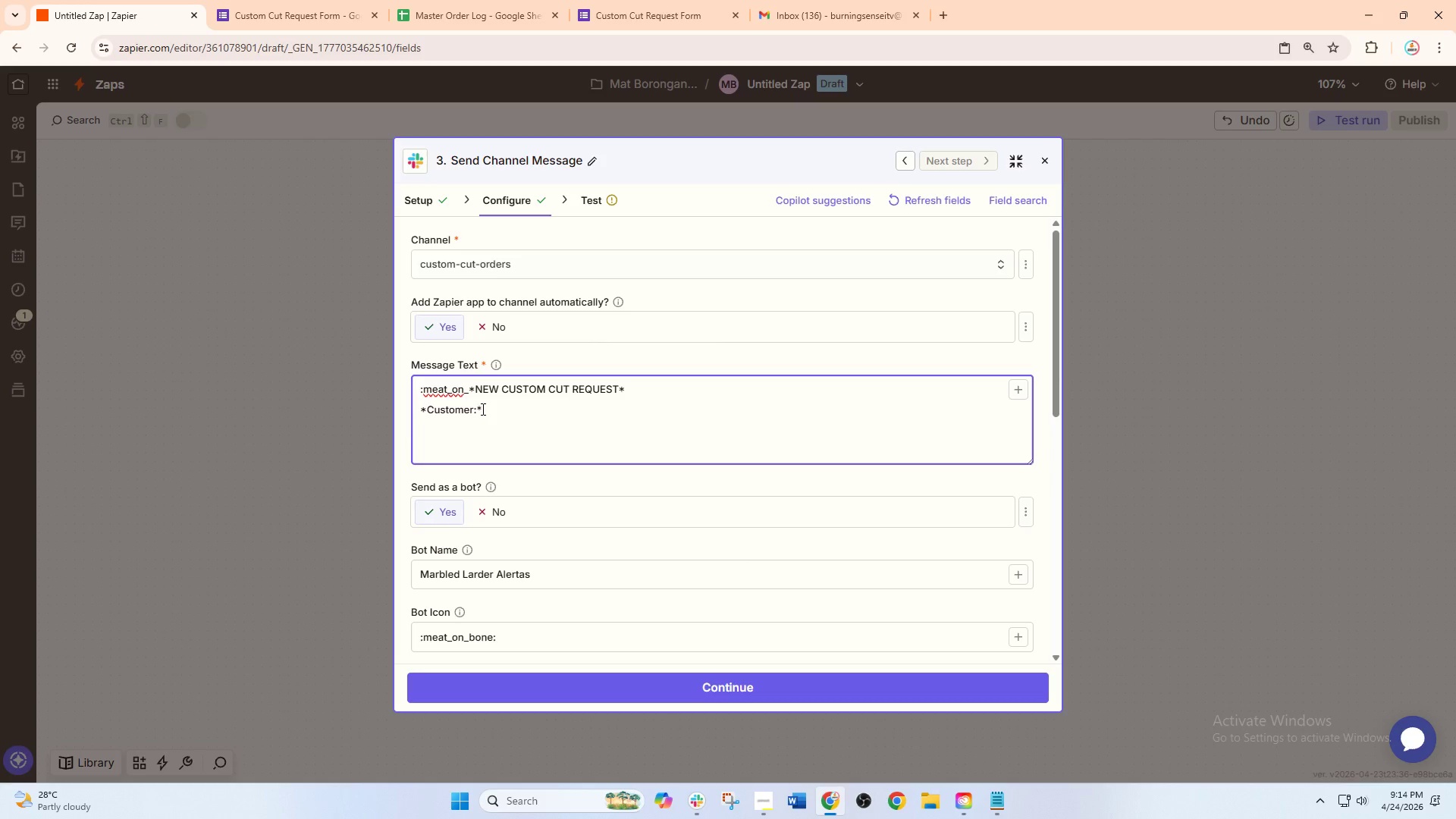 
wait(6.61)
 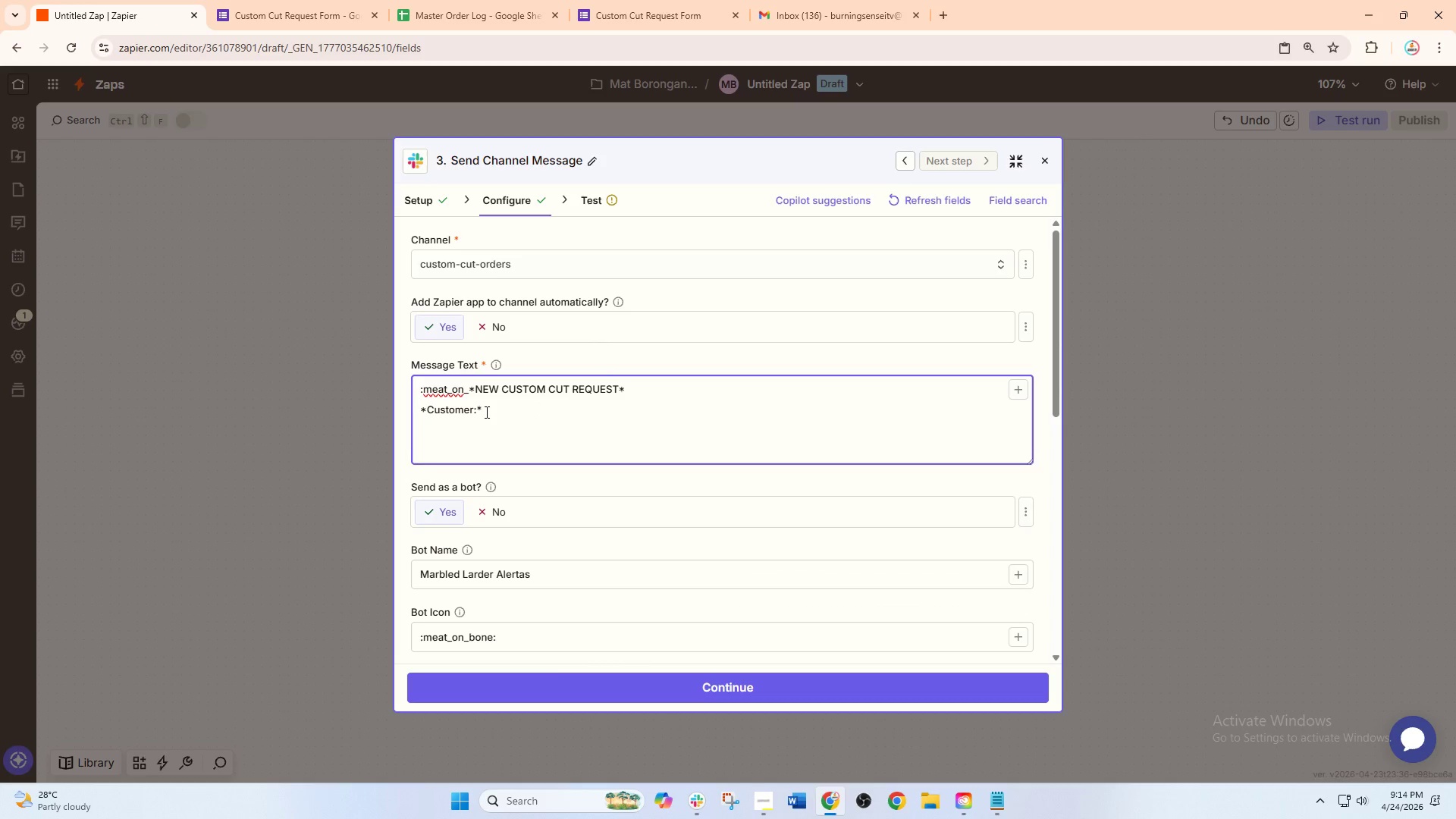 
left_click_drag(start_coordinate=[479, 410], to_coordinate=[423, 413])
 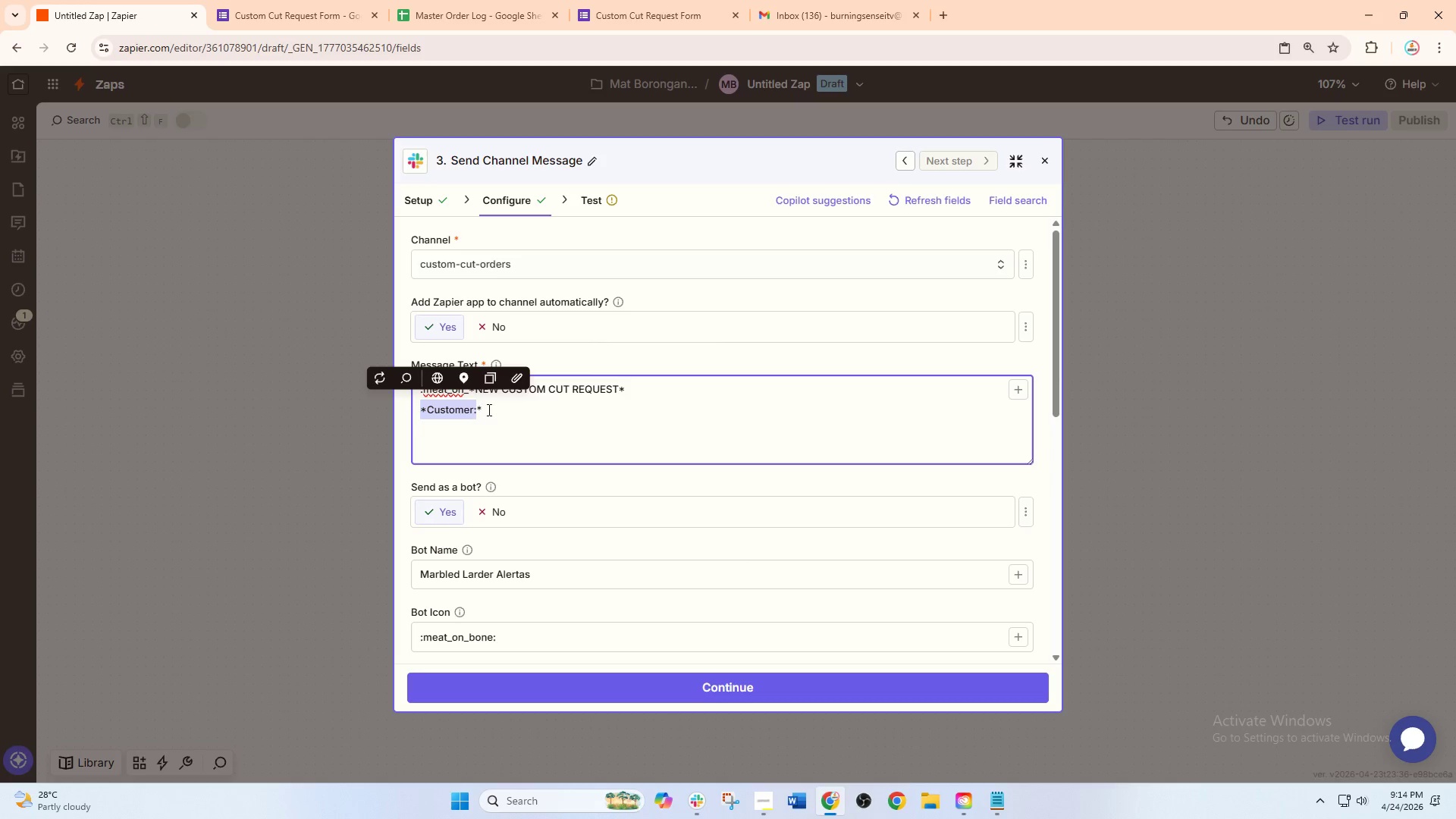 
left_click_drag(start_coordinate=[488, 410], to_coordinate=[412, 413])
 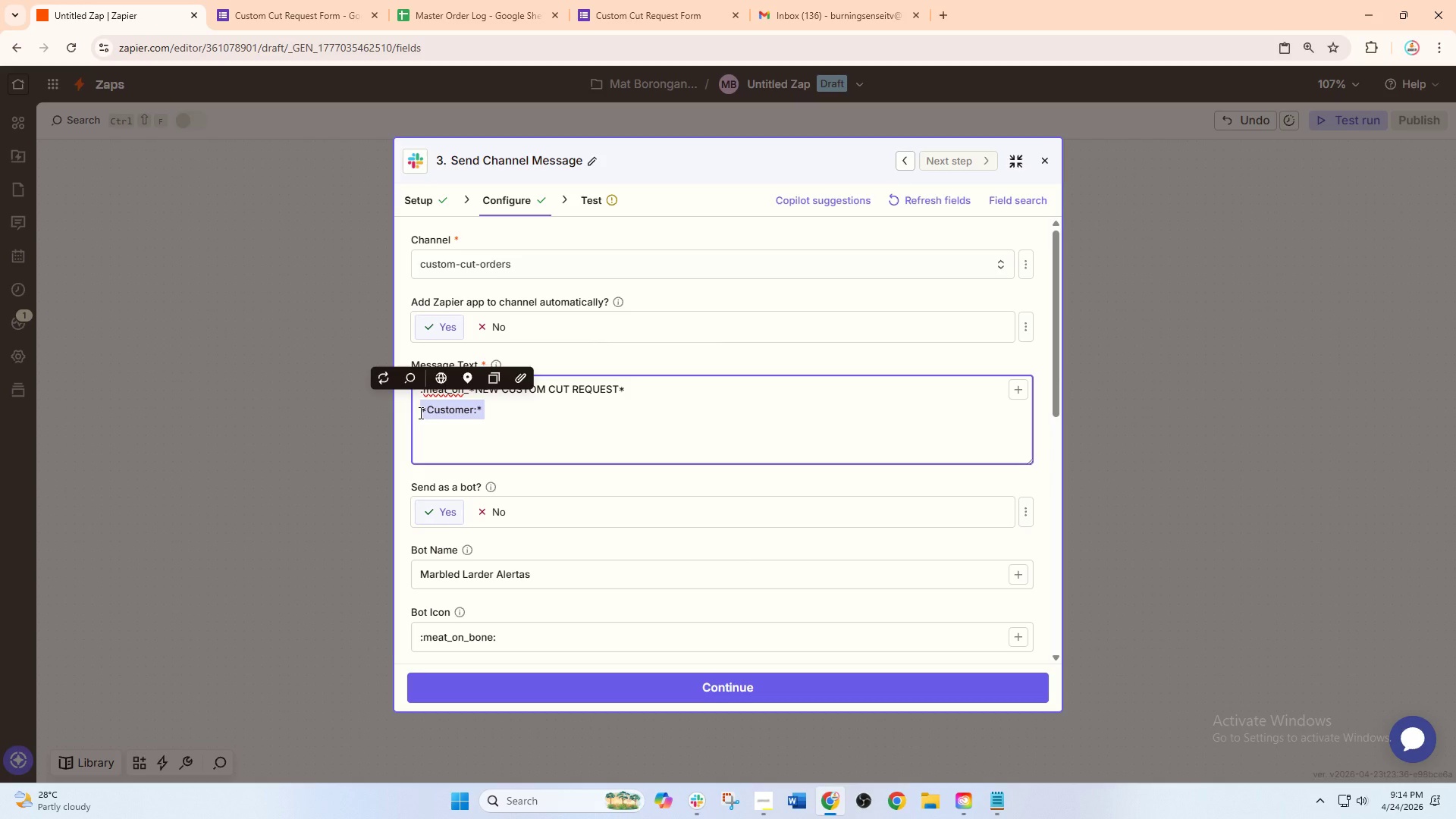 
left_click([419, 413])
 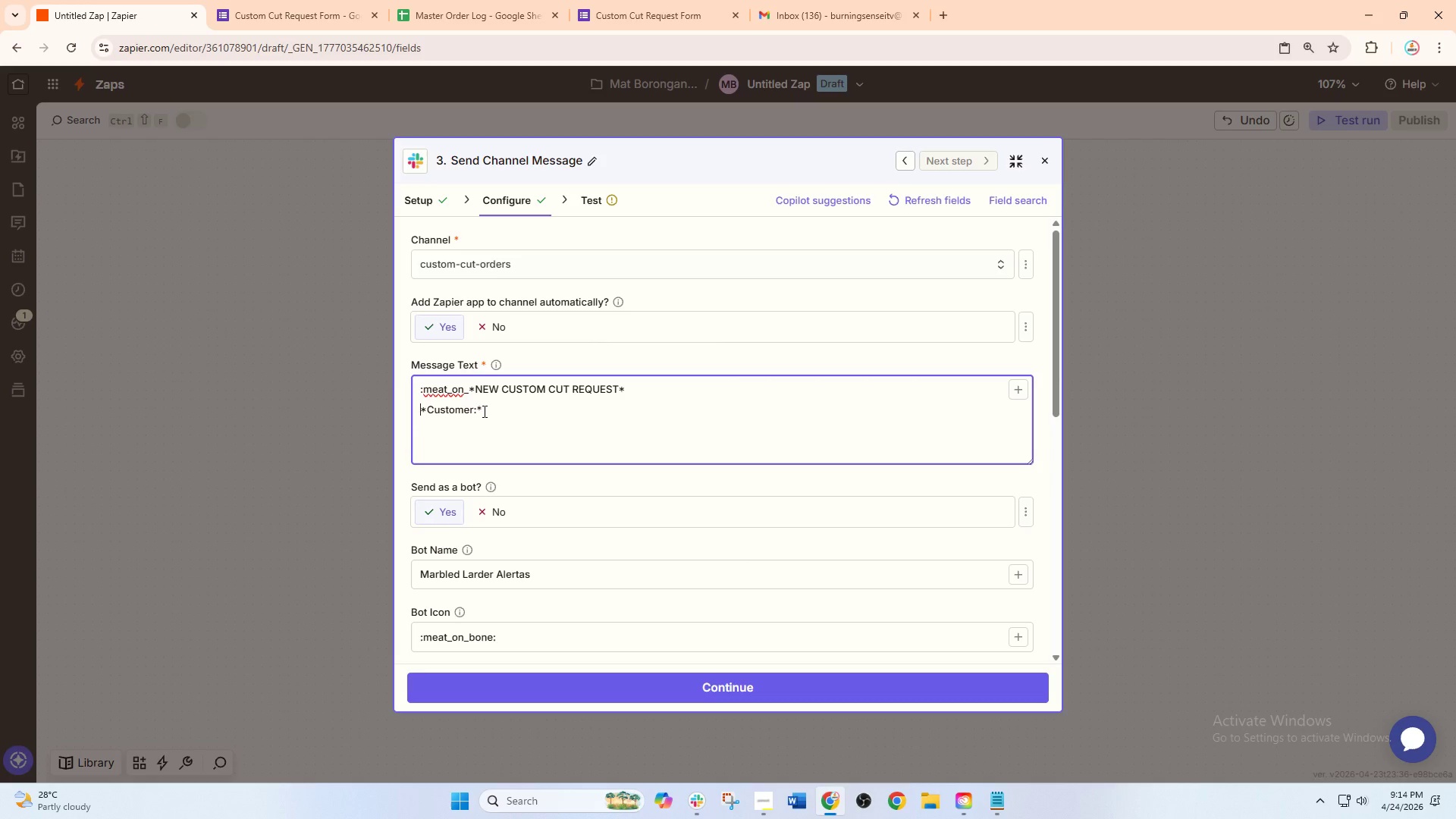 
left_click_drag(start_coordinate=[480, 412], to_coordinate=[423, 416])
 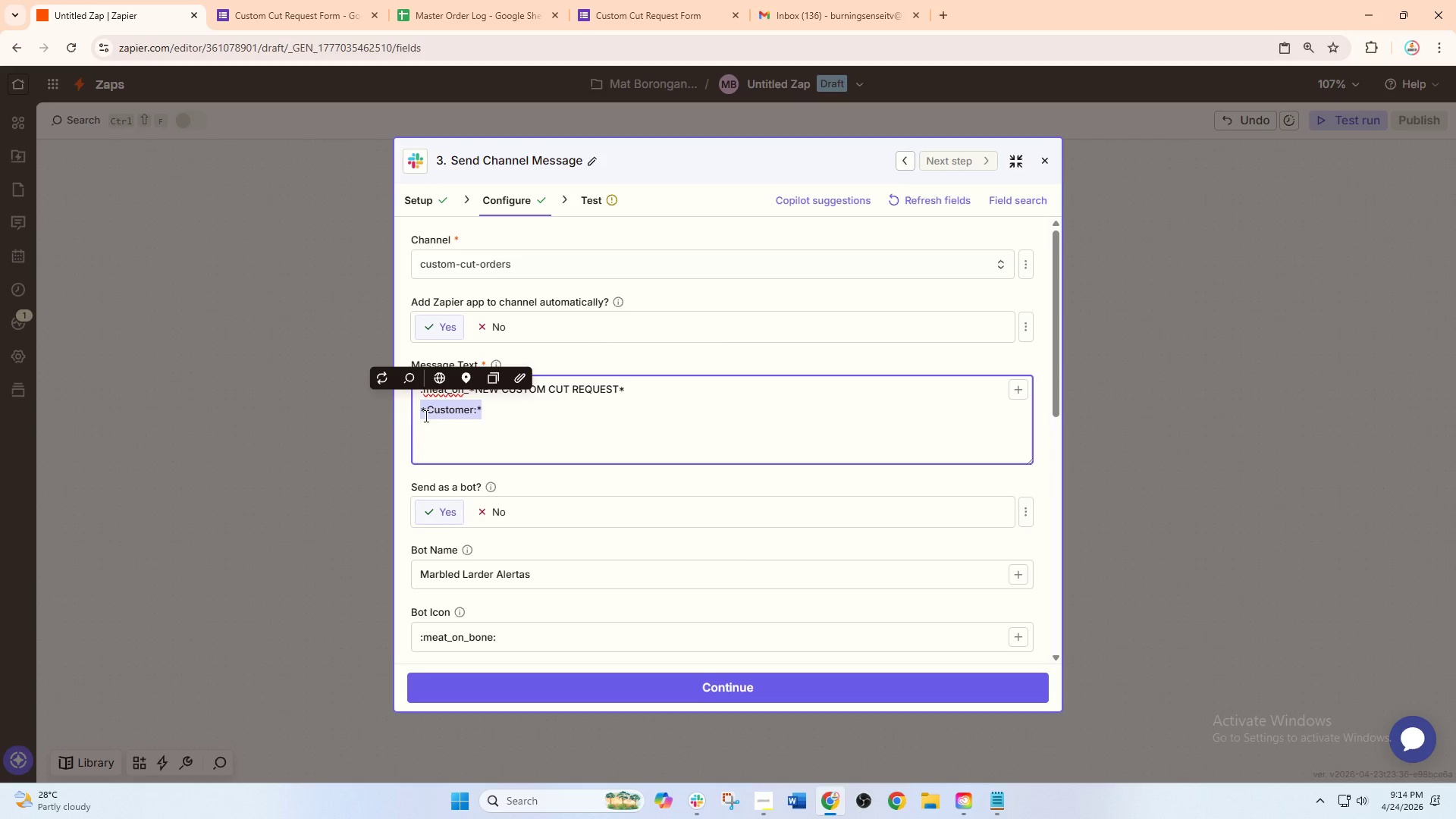 
key(Control+C)
 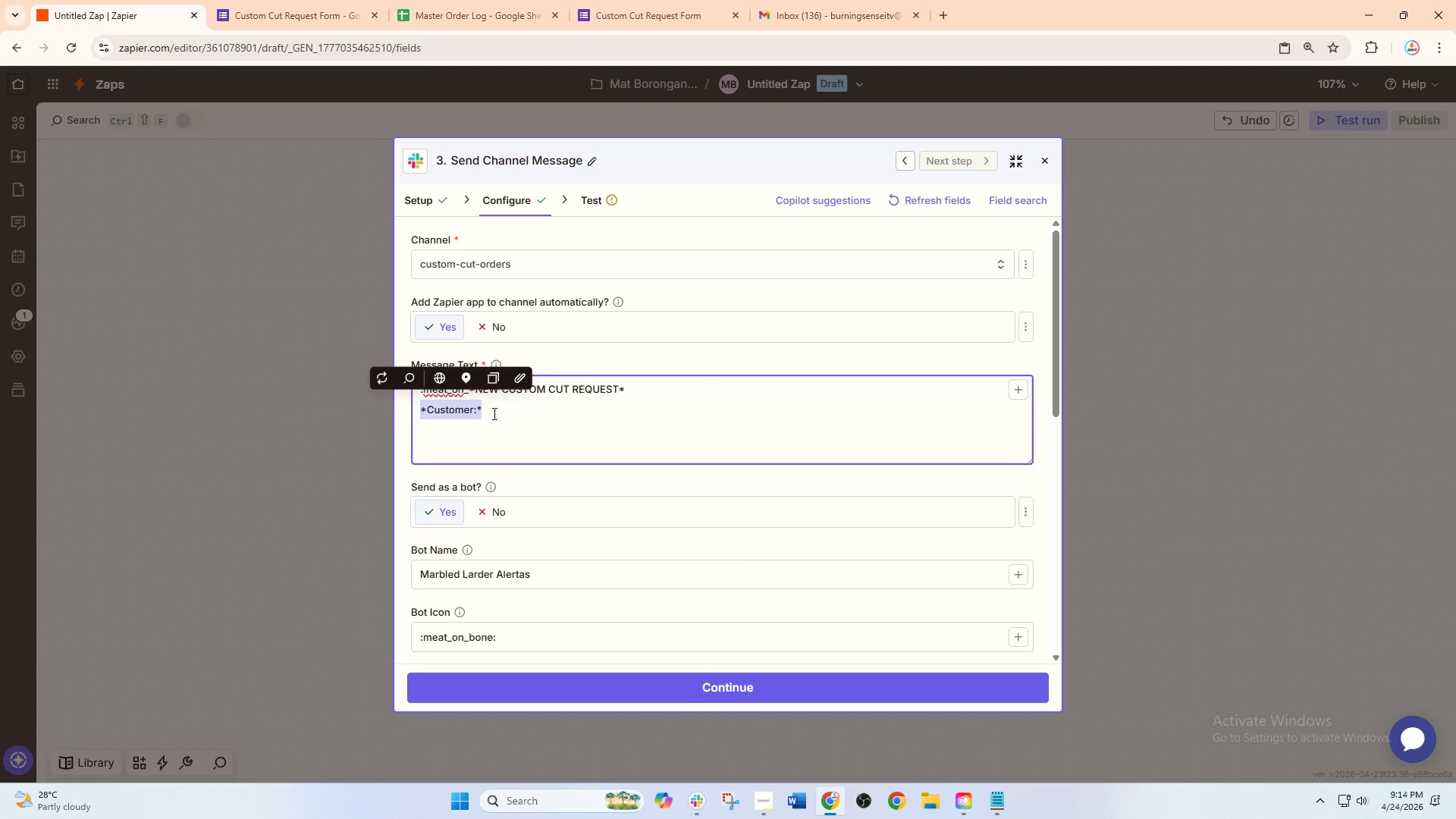 
left_click([494, 413])
 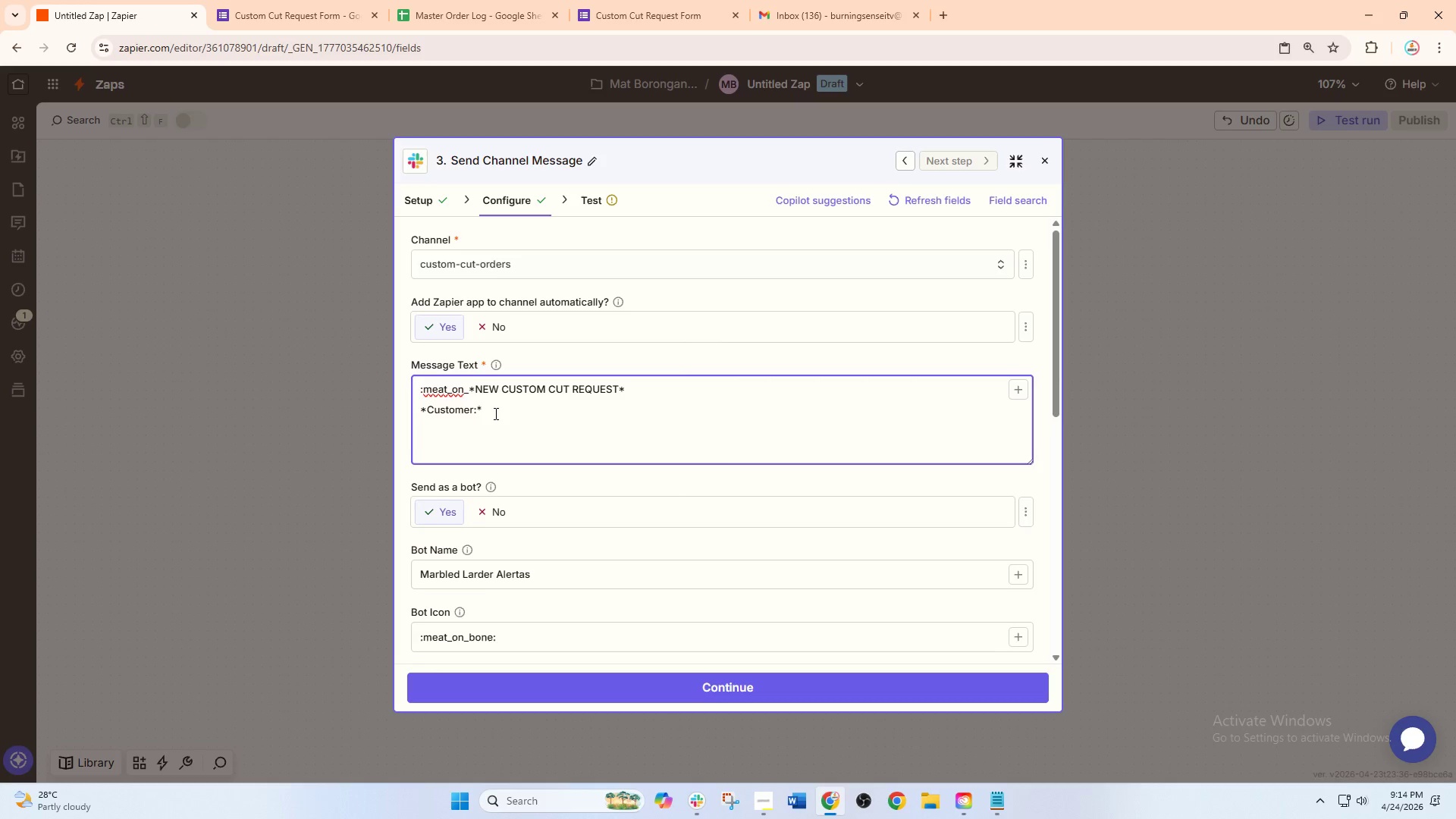 
key(Enter)
 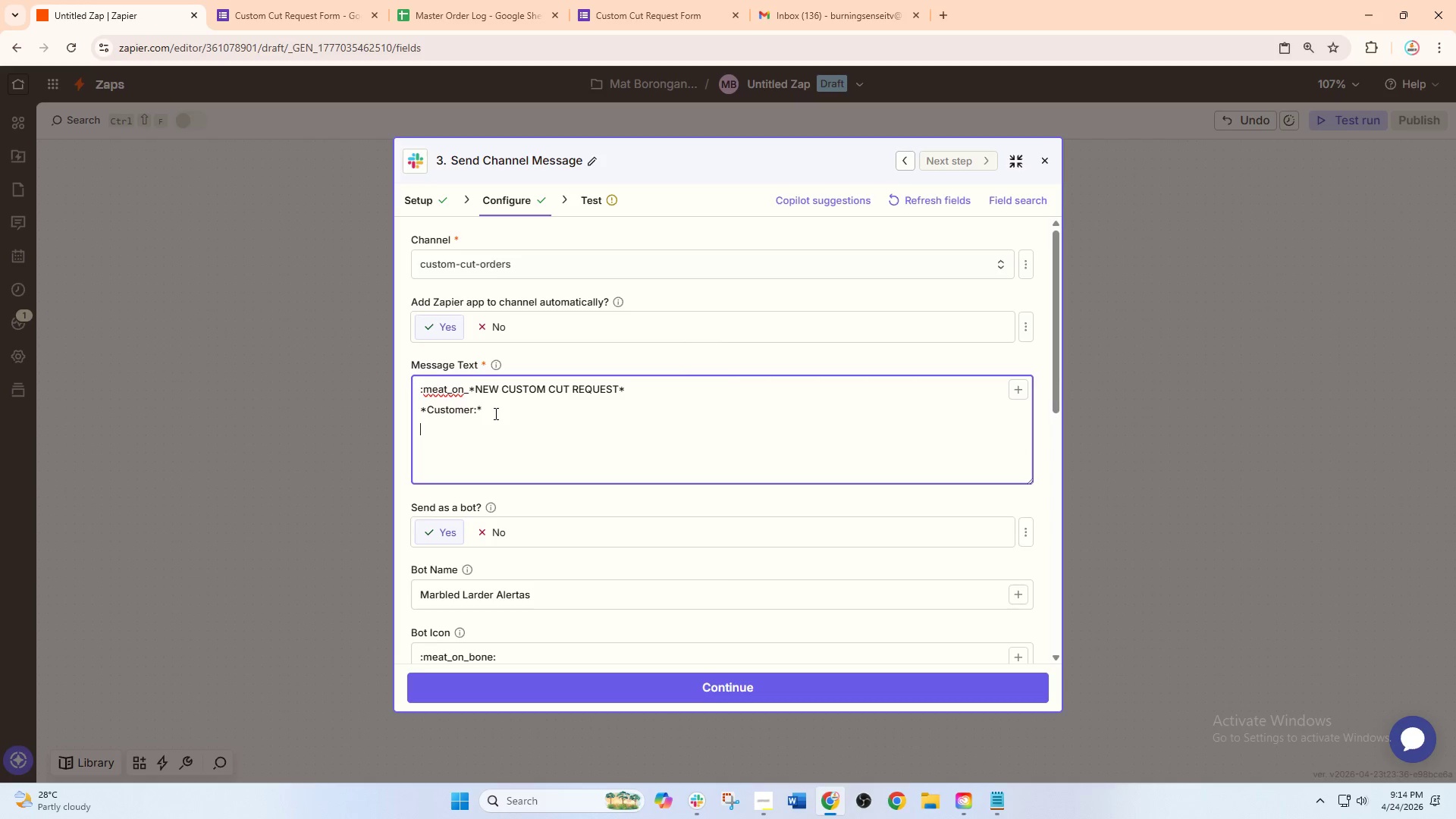 
key(Control+V)
 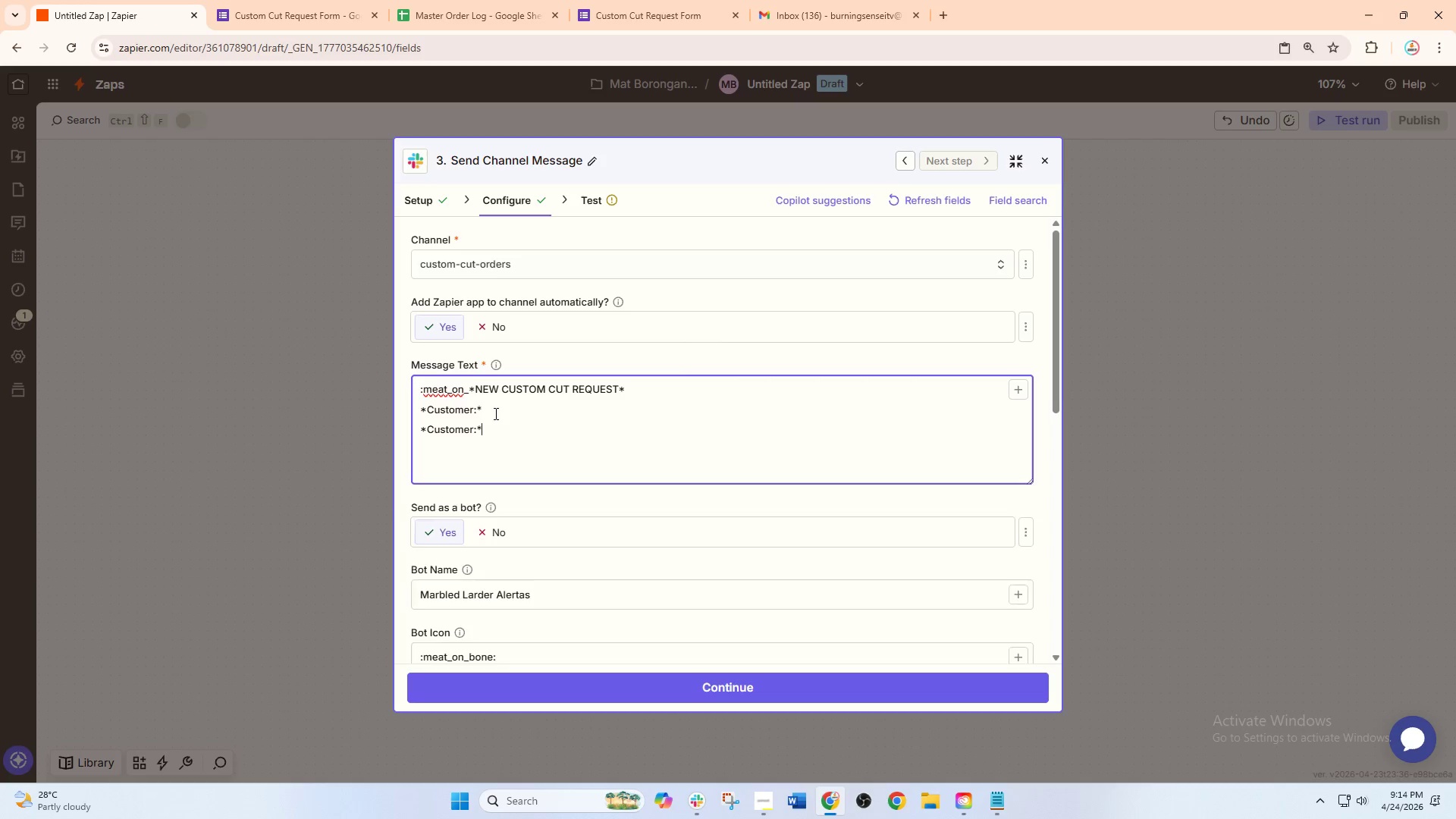 
key(Enter)
 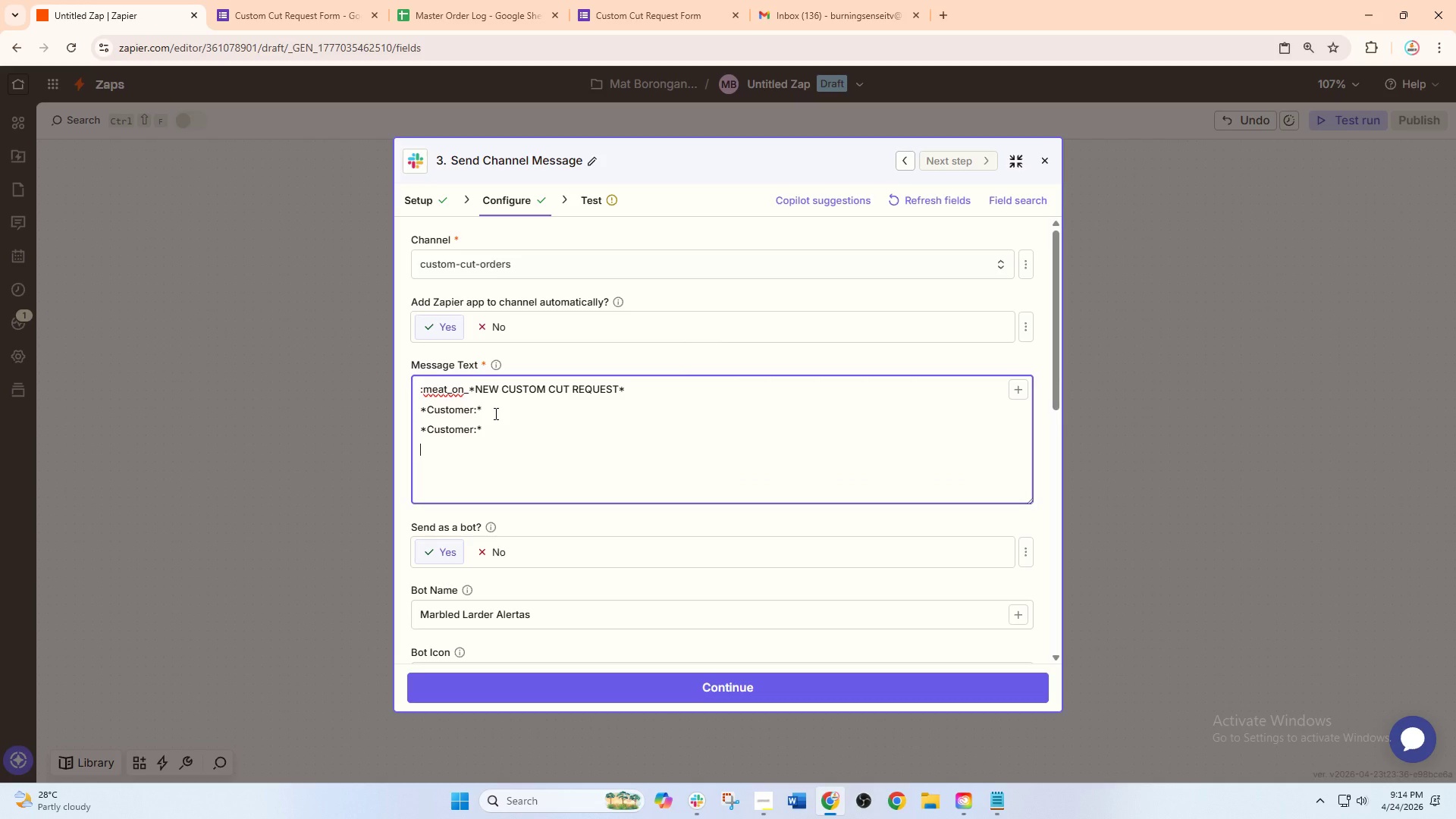 
key(Control+V)
 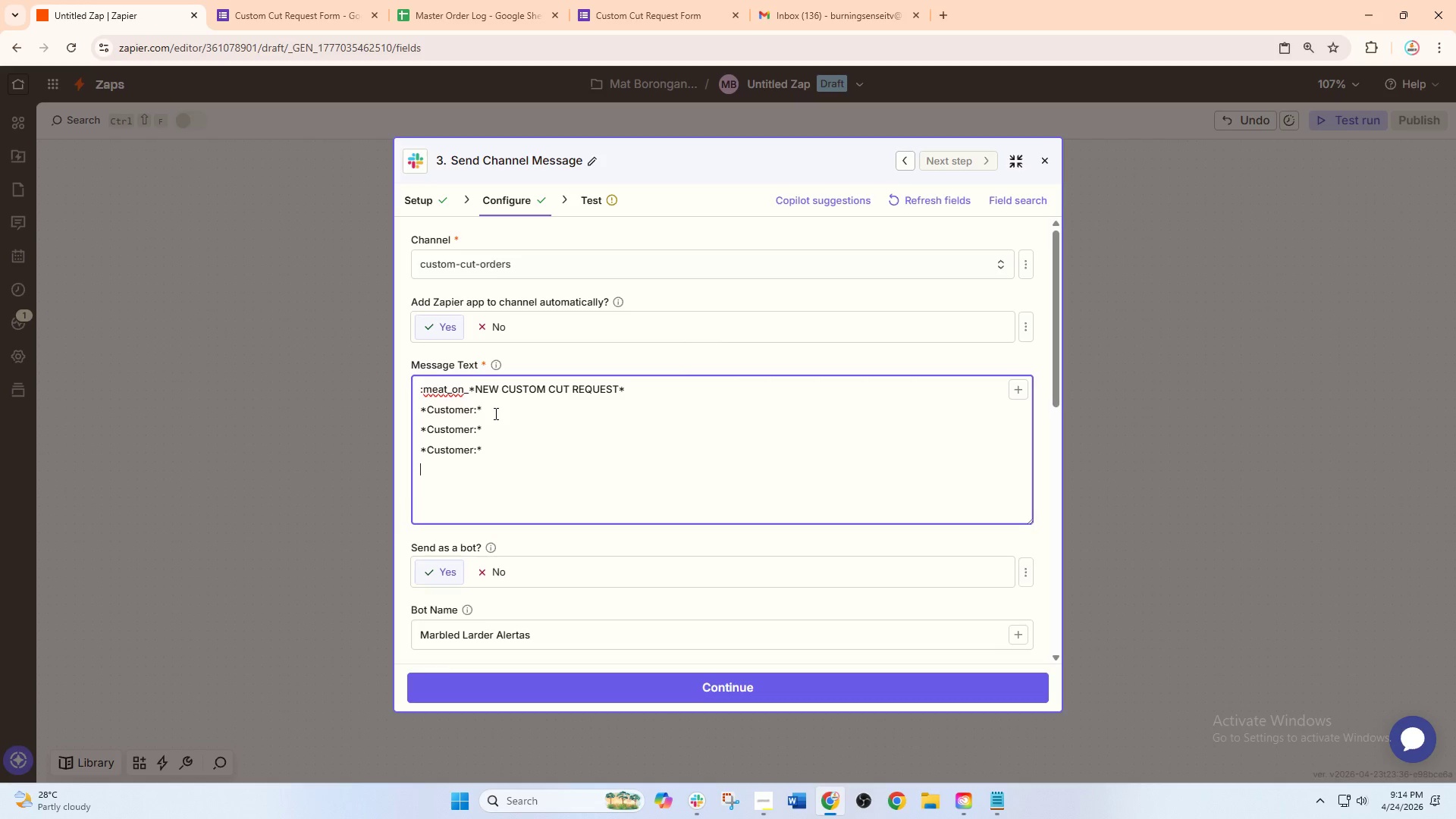 
key(Enter)
 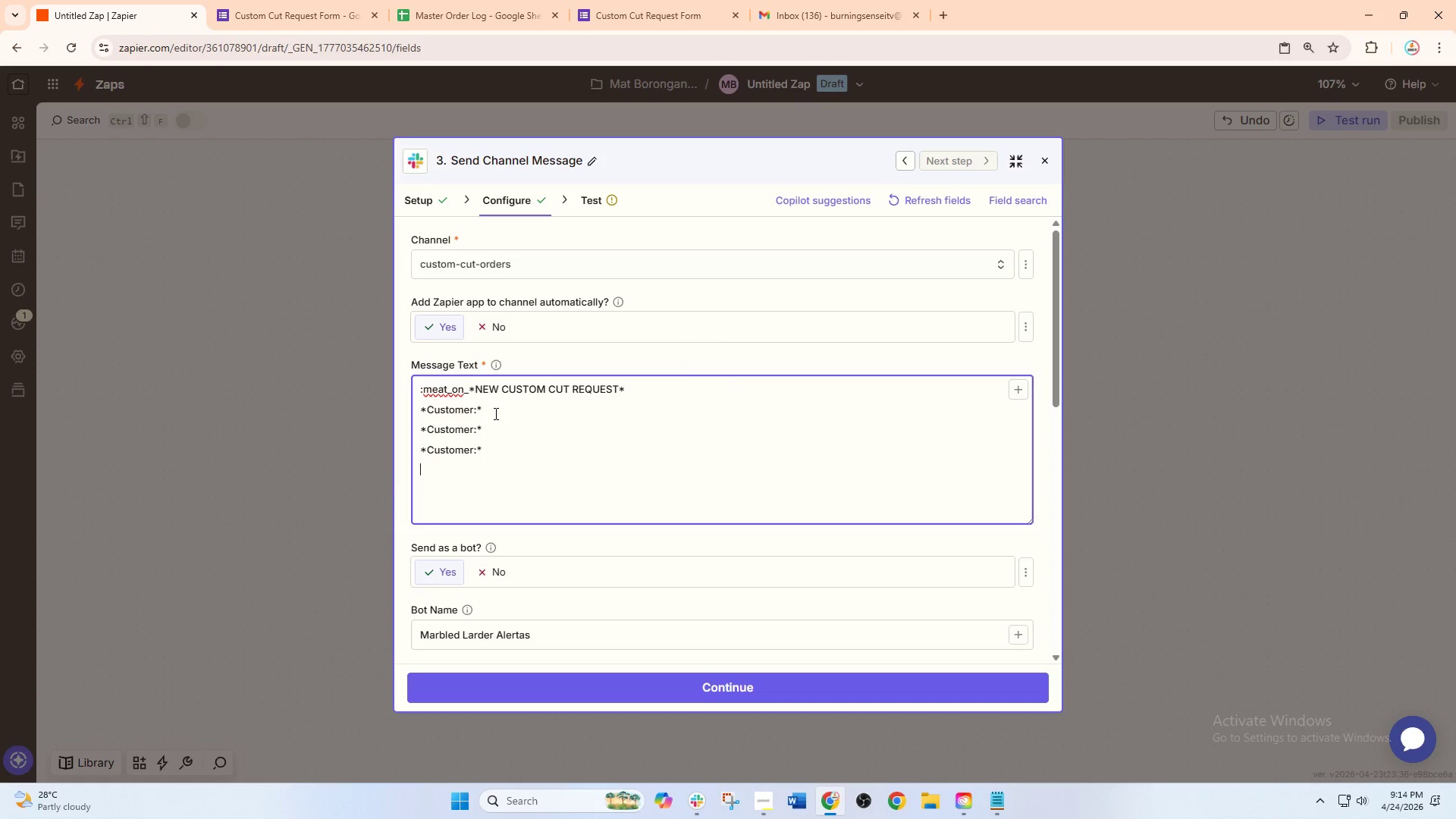 
key(Control+V)
 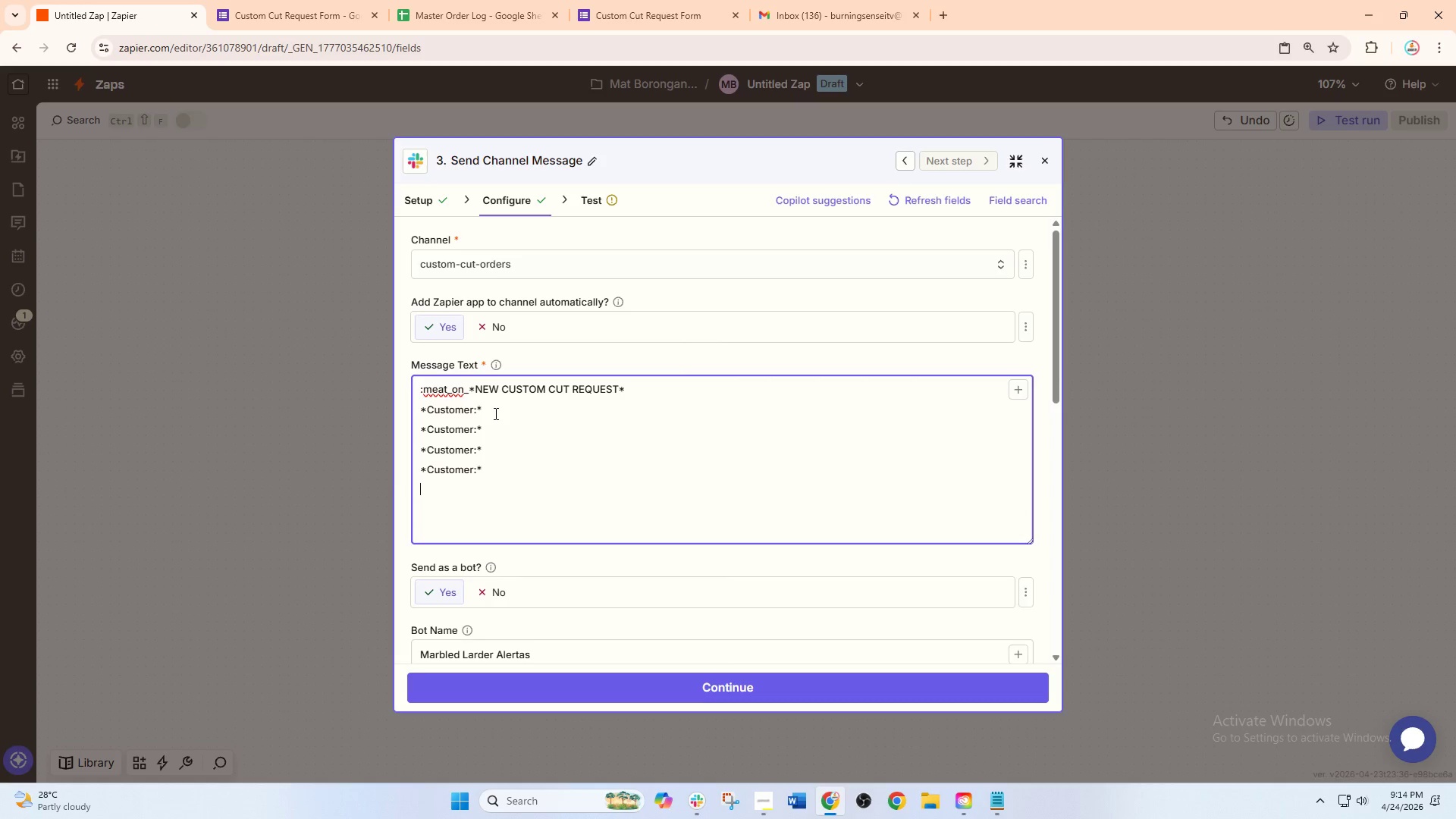 
key(Control+Enter)
 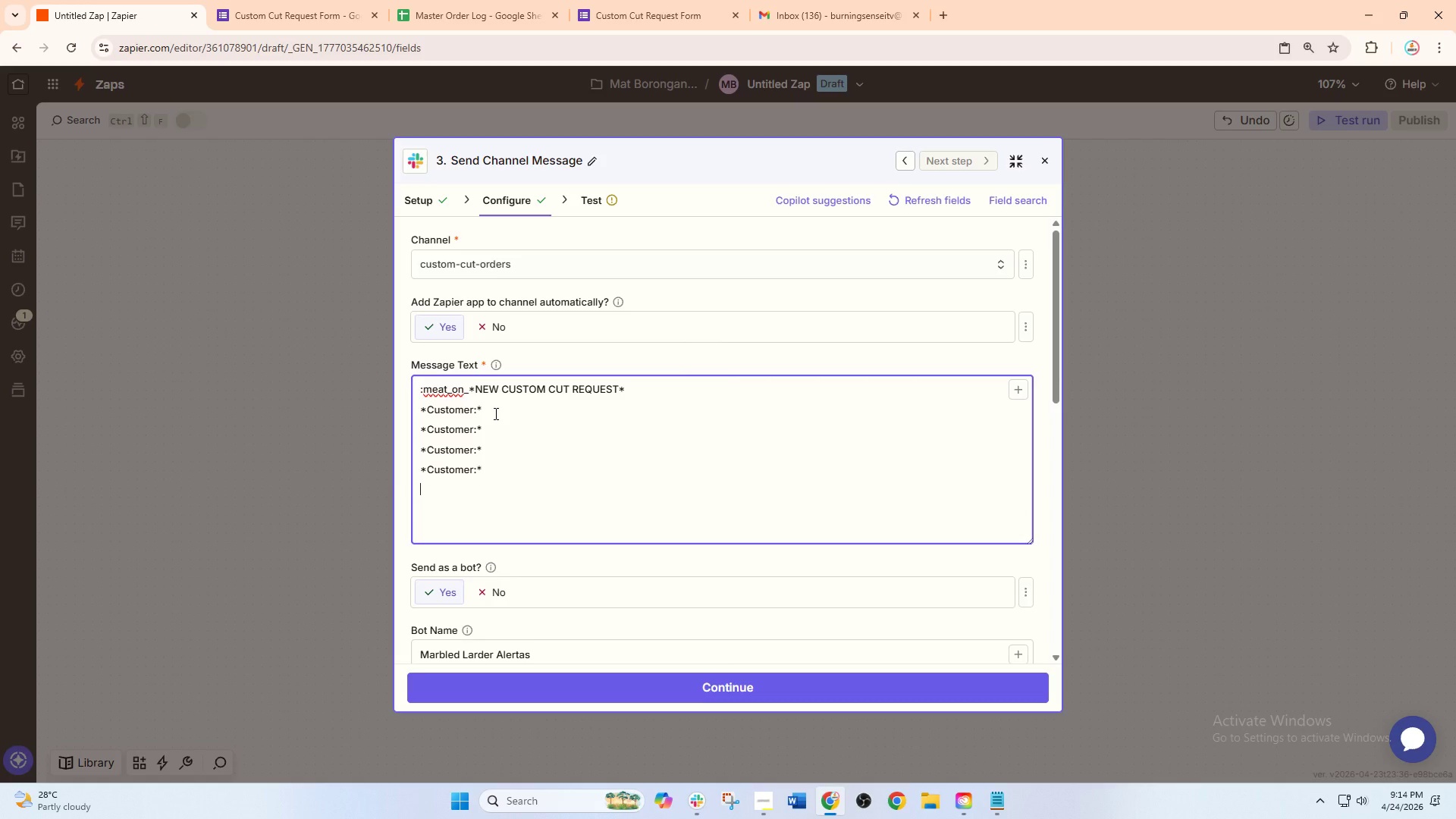 
key(Control+V)
 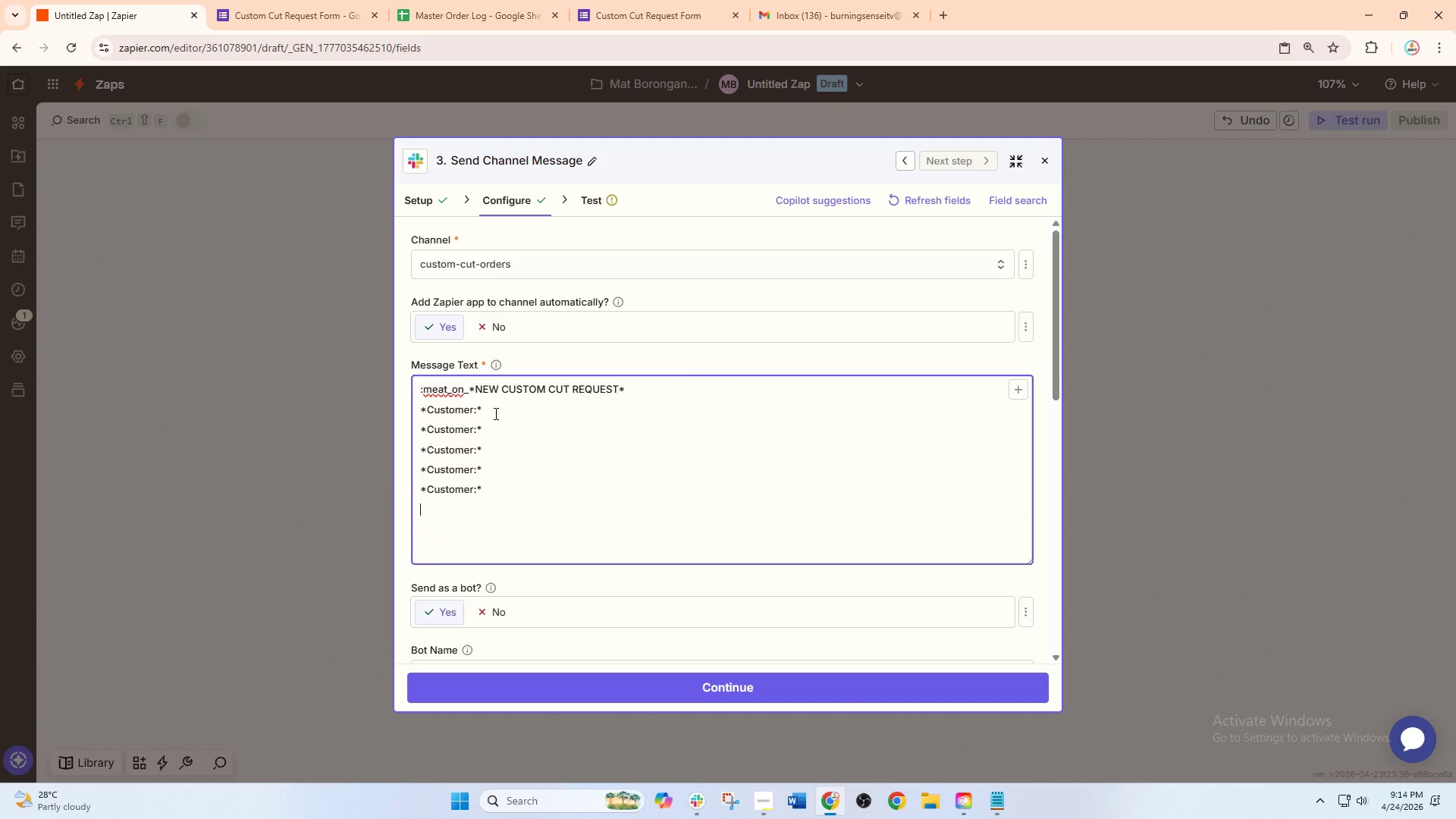 
key(Enter)
 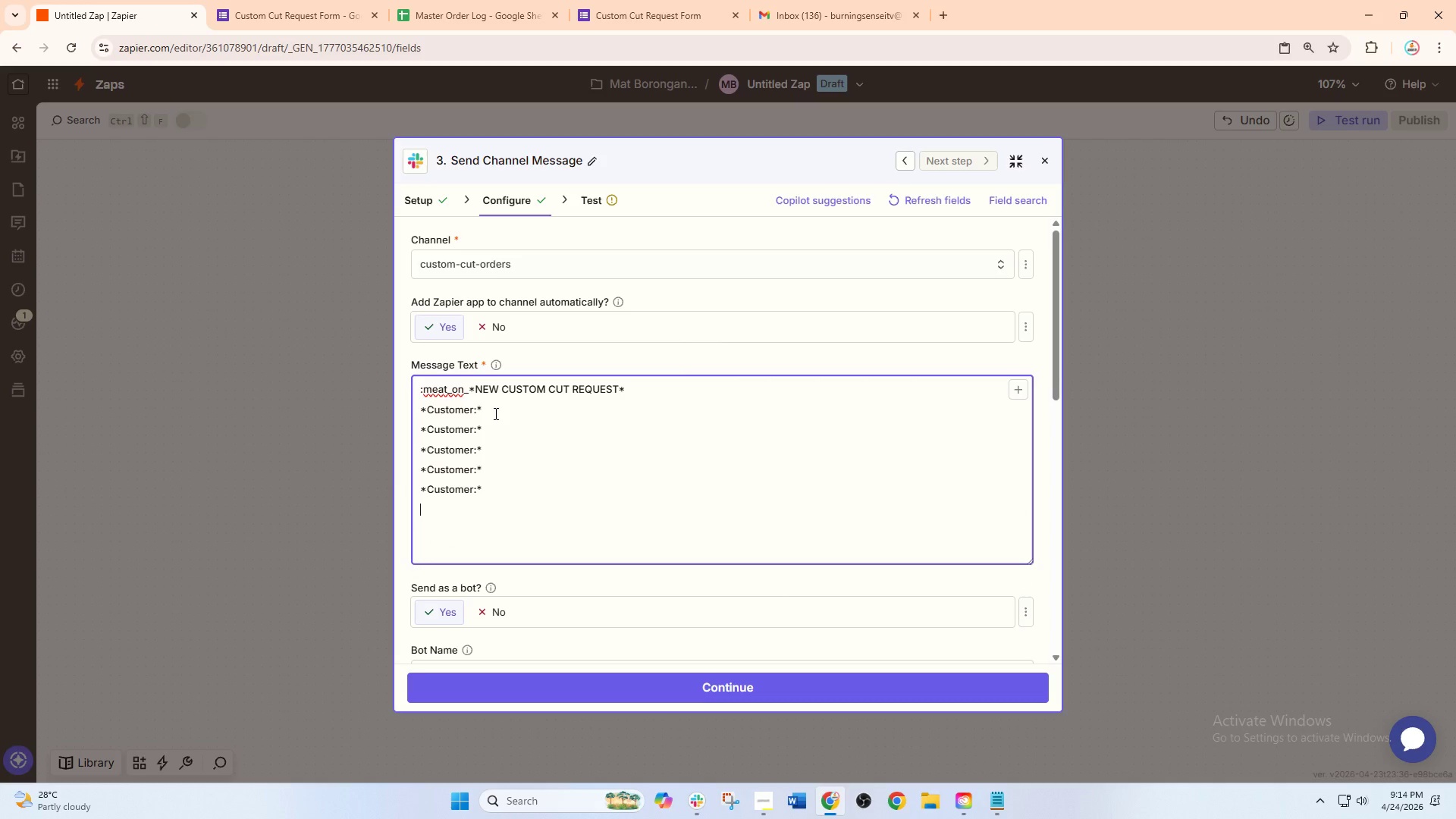 
key(Control+V)
 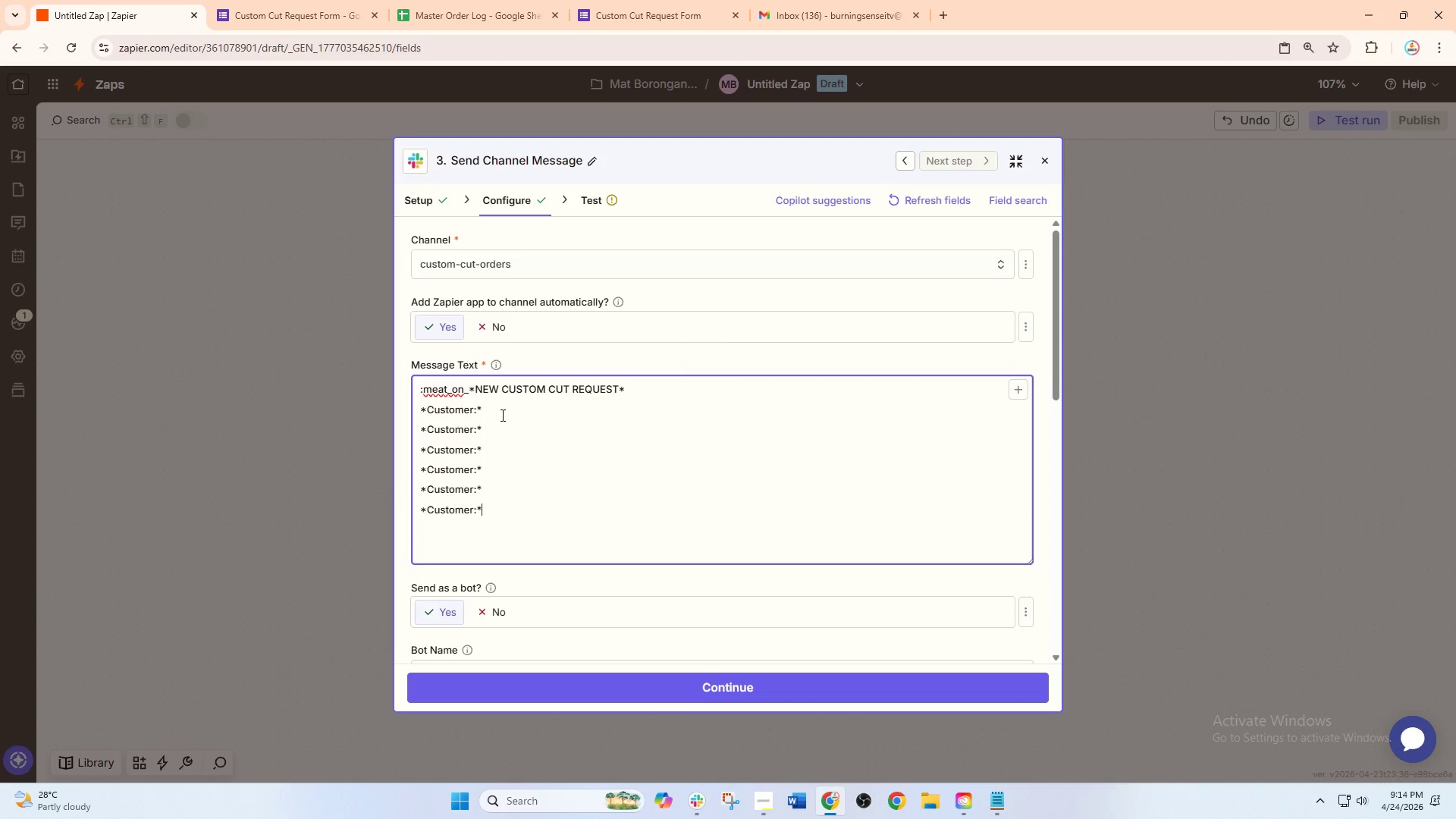 
left_click([469, 428])
 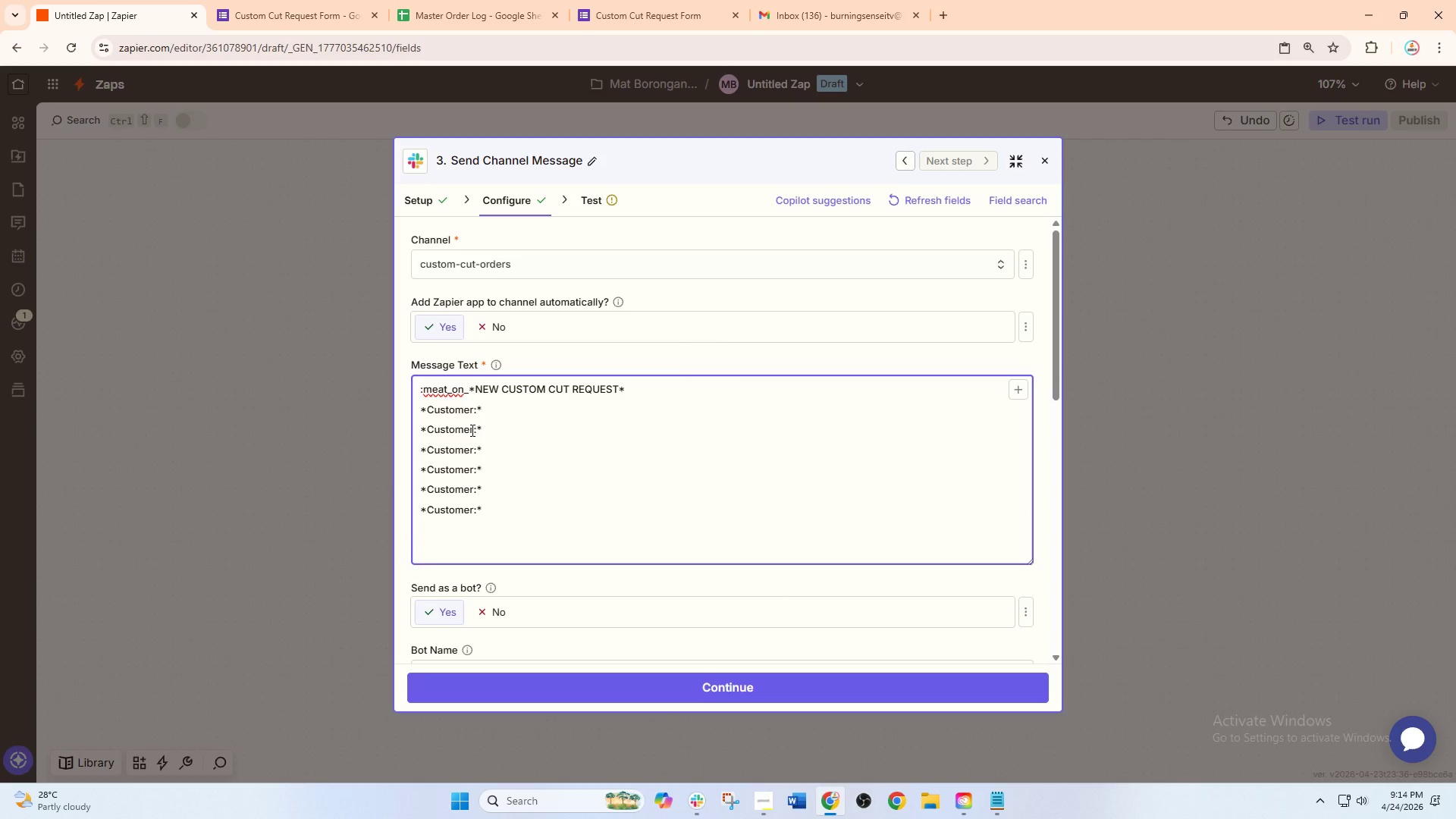 
left_click_drag(start_coordinate=[471, 430], to_coordinate=[441, 431])
 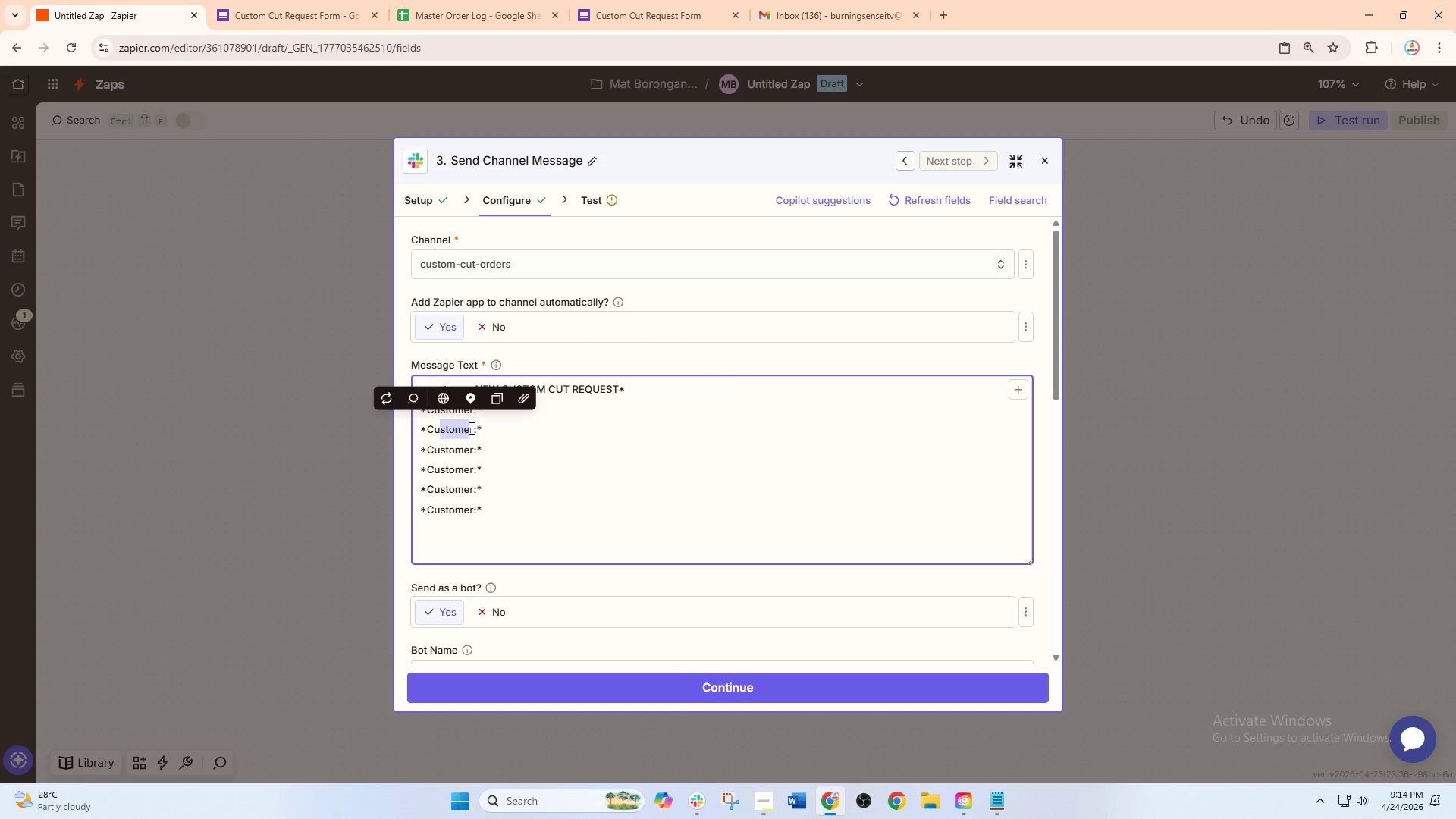 
left_click_drag(start_coordinate=[475, 430], to_coordinate=[425, 438])
 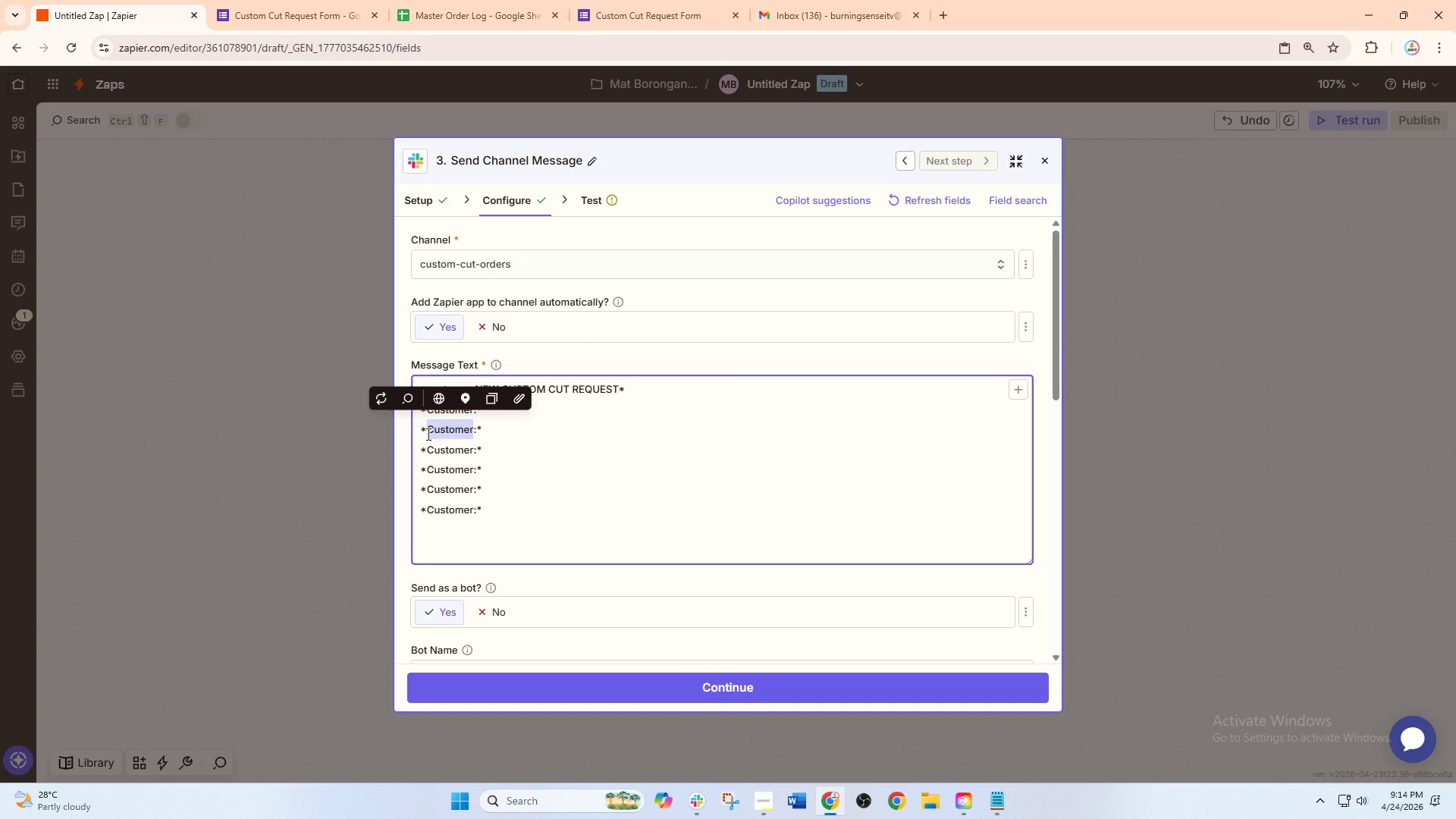 
type(Phone)
 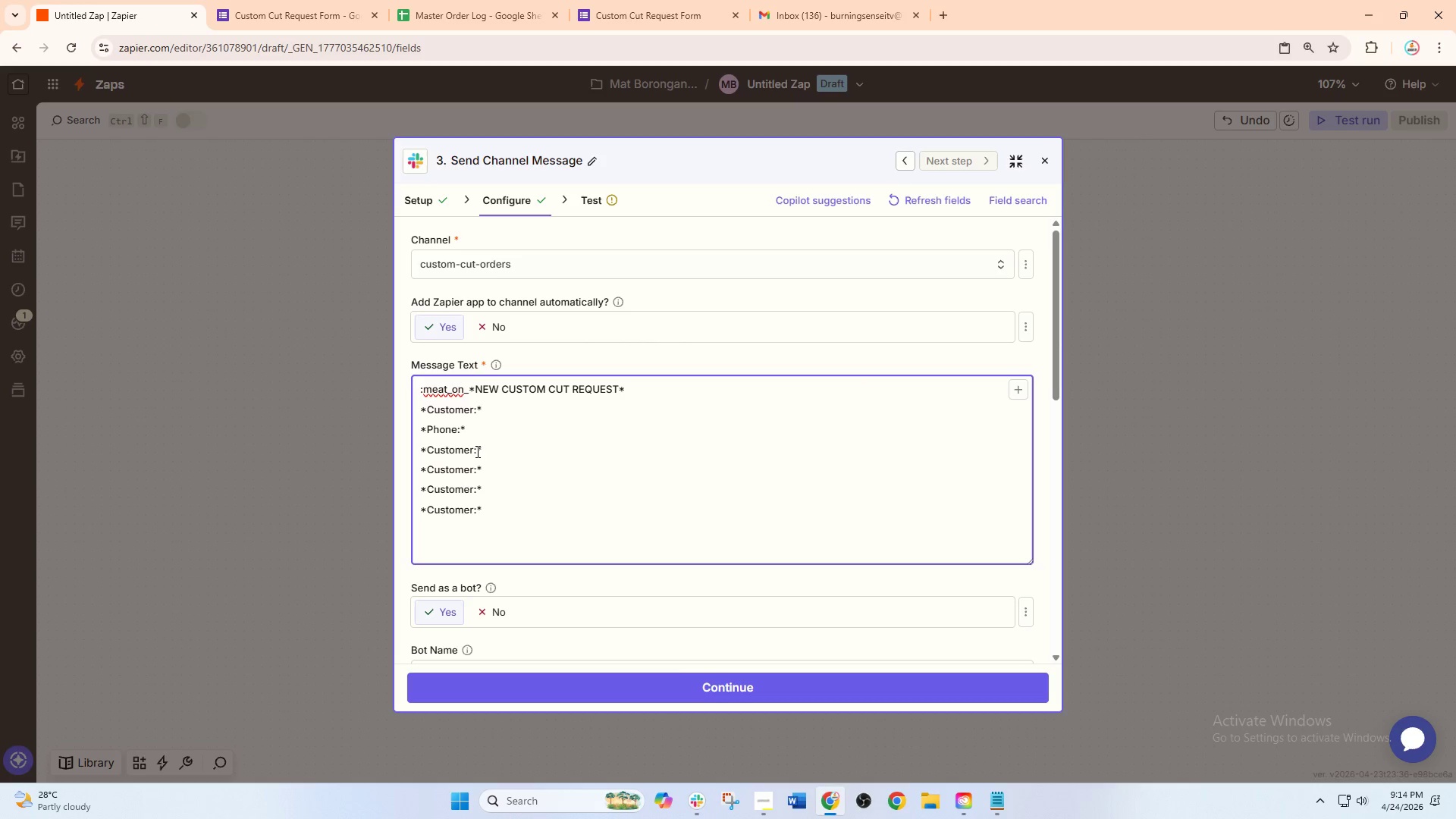 
left_click_drag(start_coordinate=[473, 452], to_coordinate=[430, 450])
 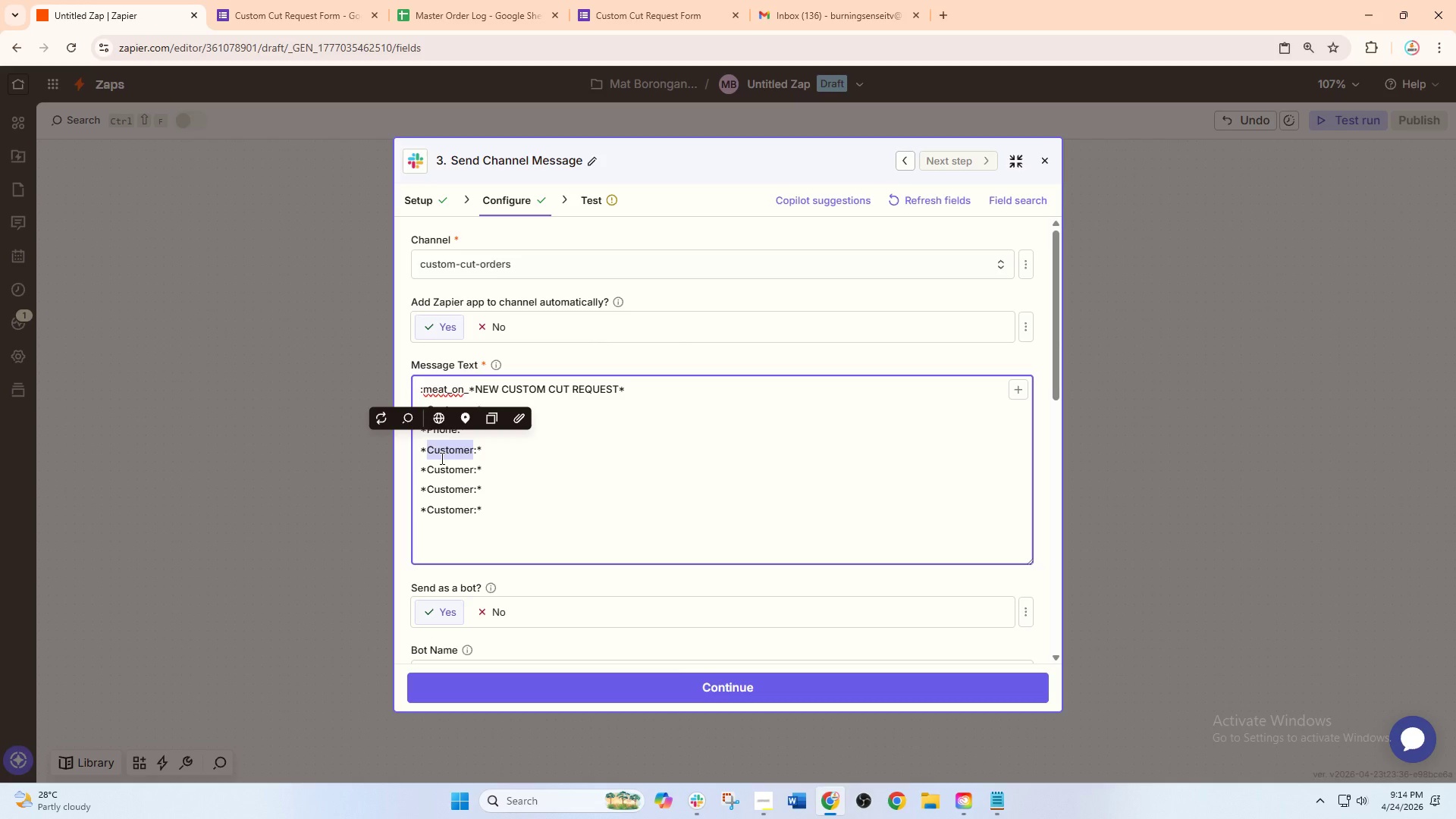 
type(Protein Tyo)
key(Backspace)
type(pe)
 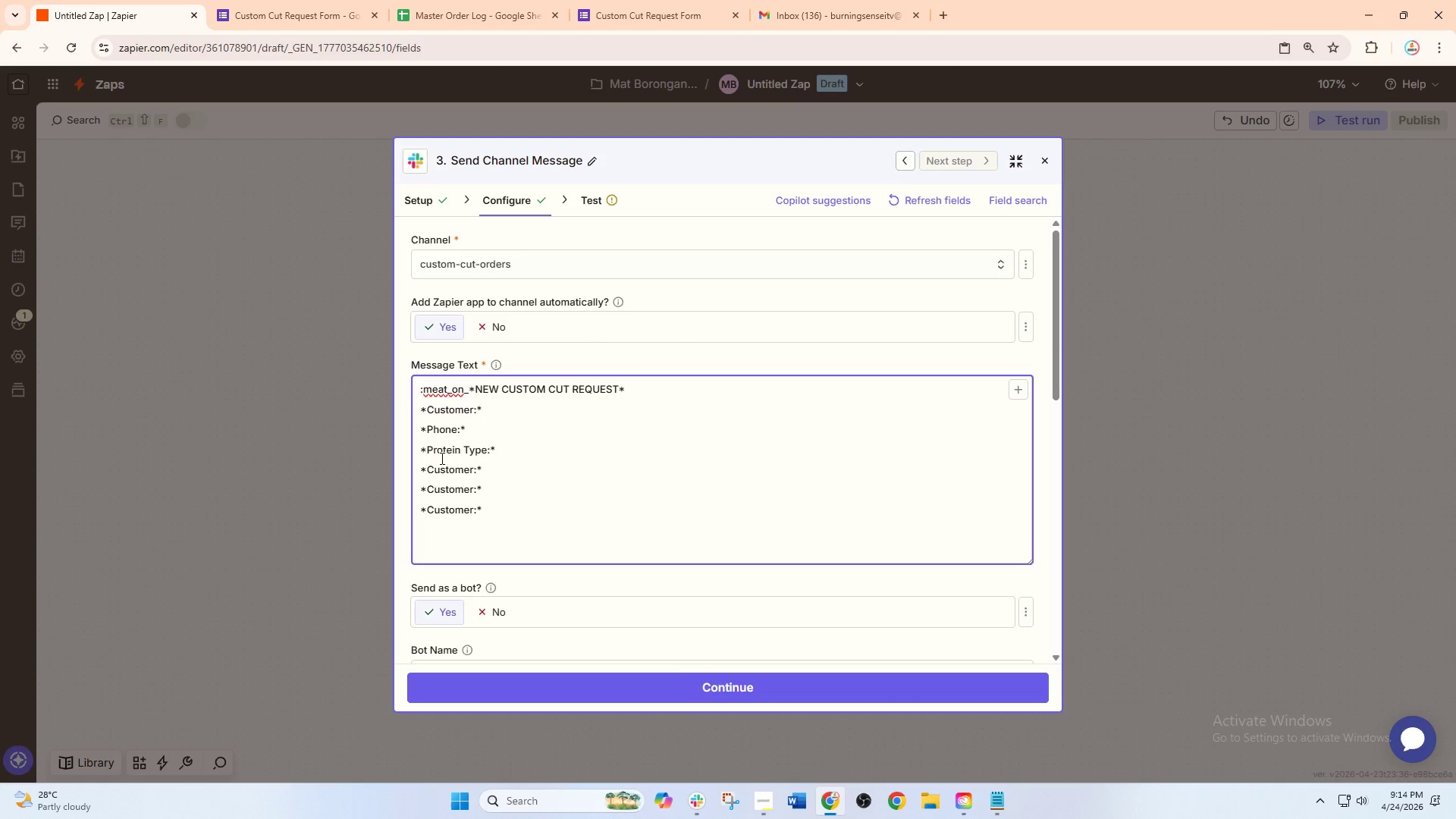 
wait(7.8)
 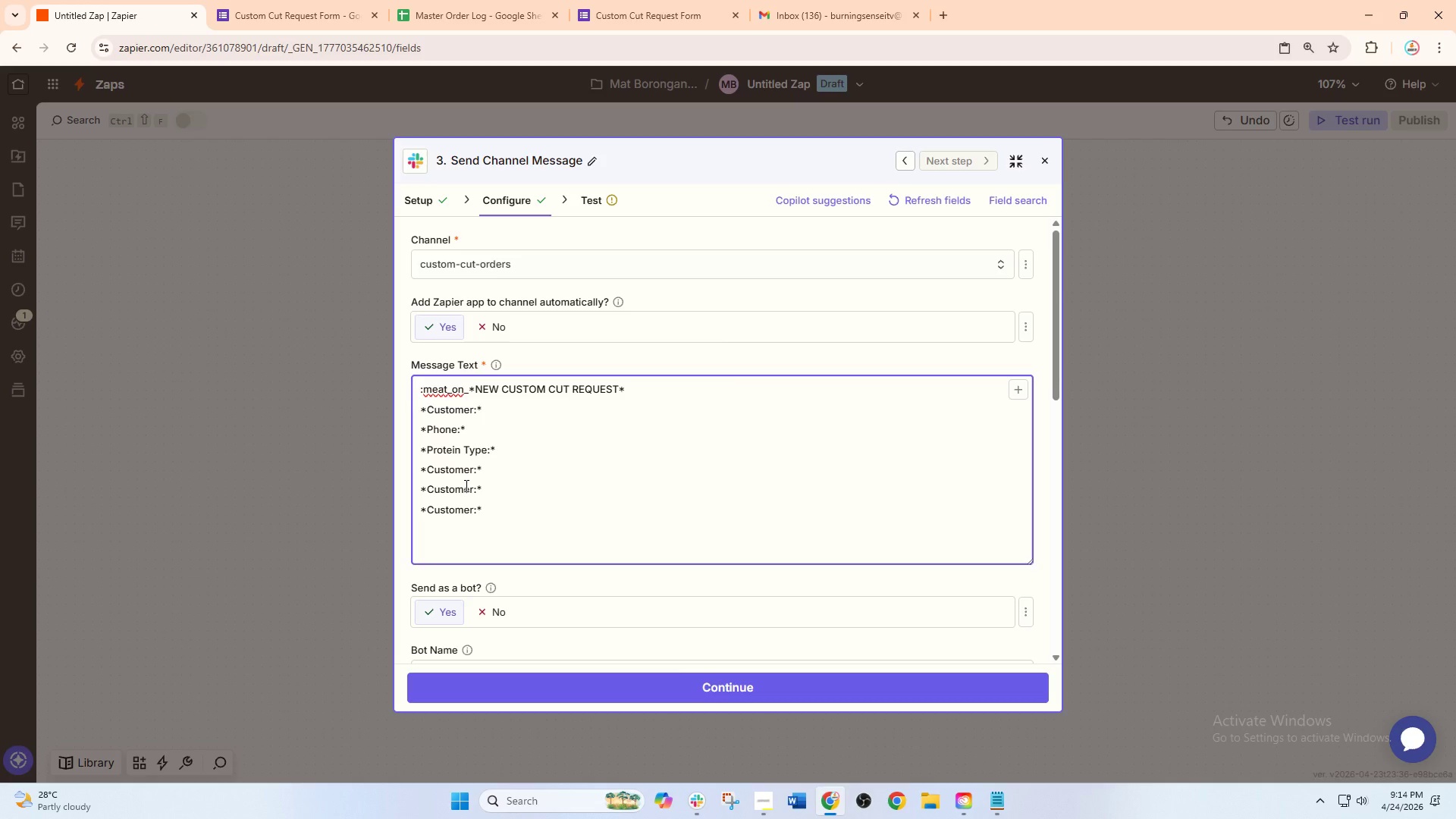 
left_click_drag(start_coordinate=[475, 469], to_coordinate=[438, 477])
 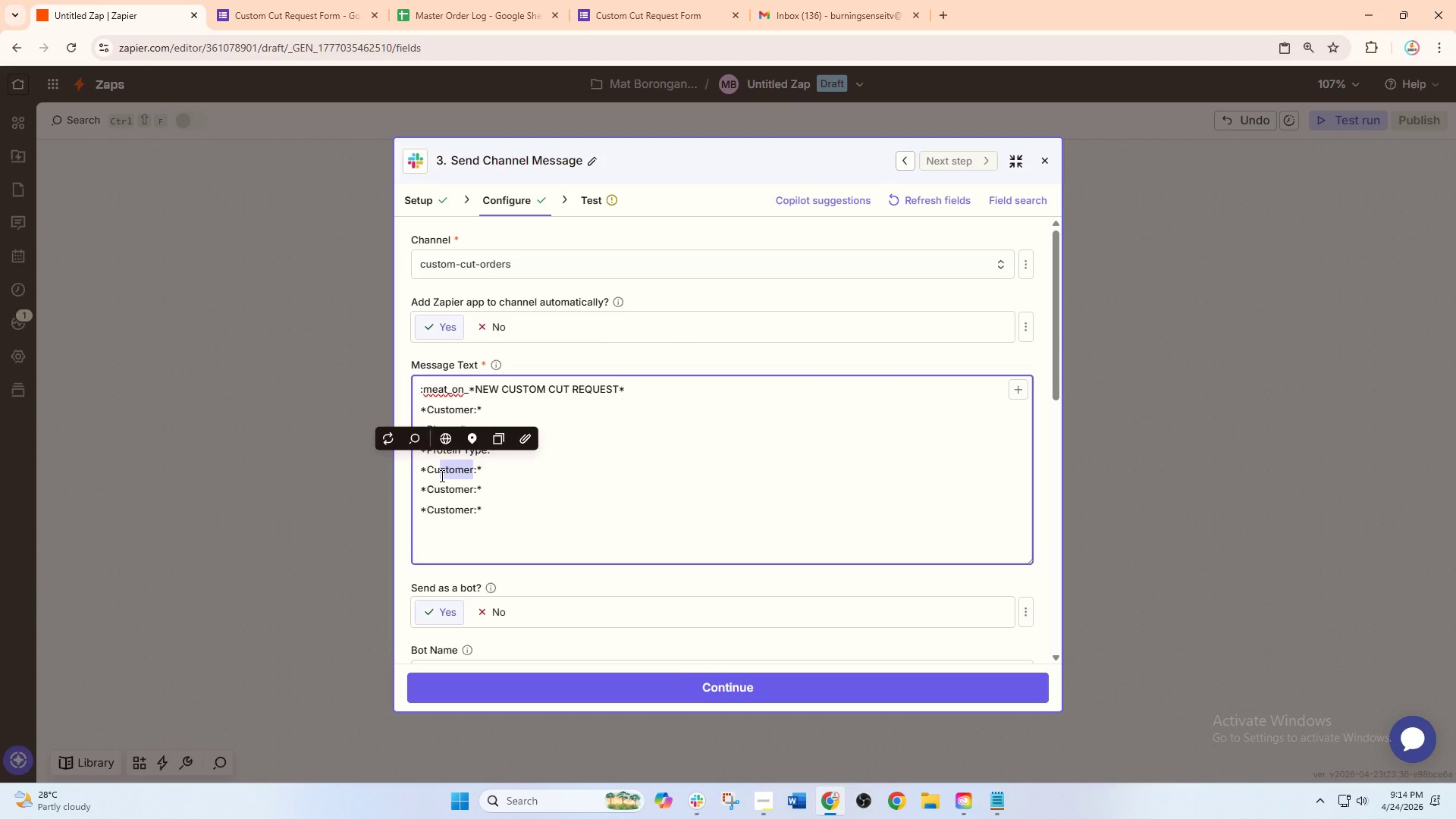 
key(Backspace)
type(t Details)
 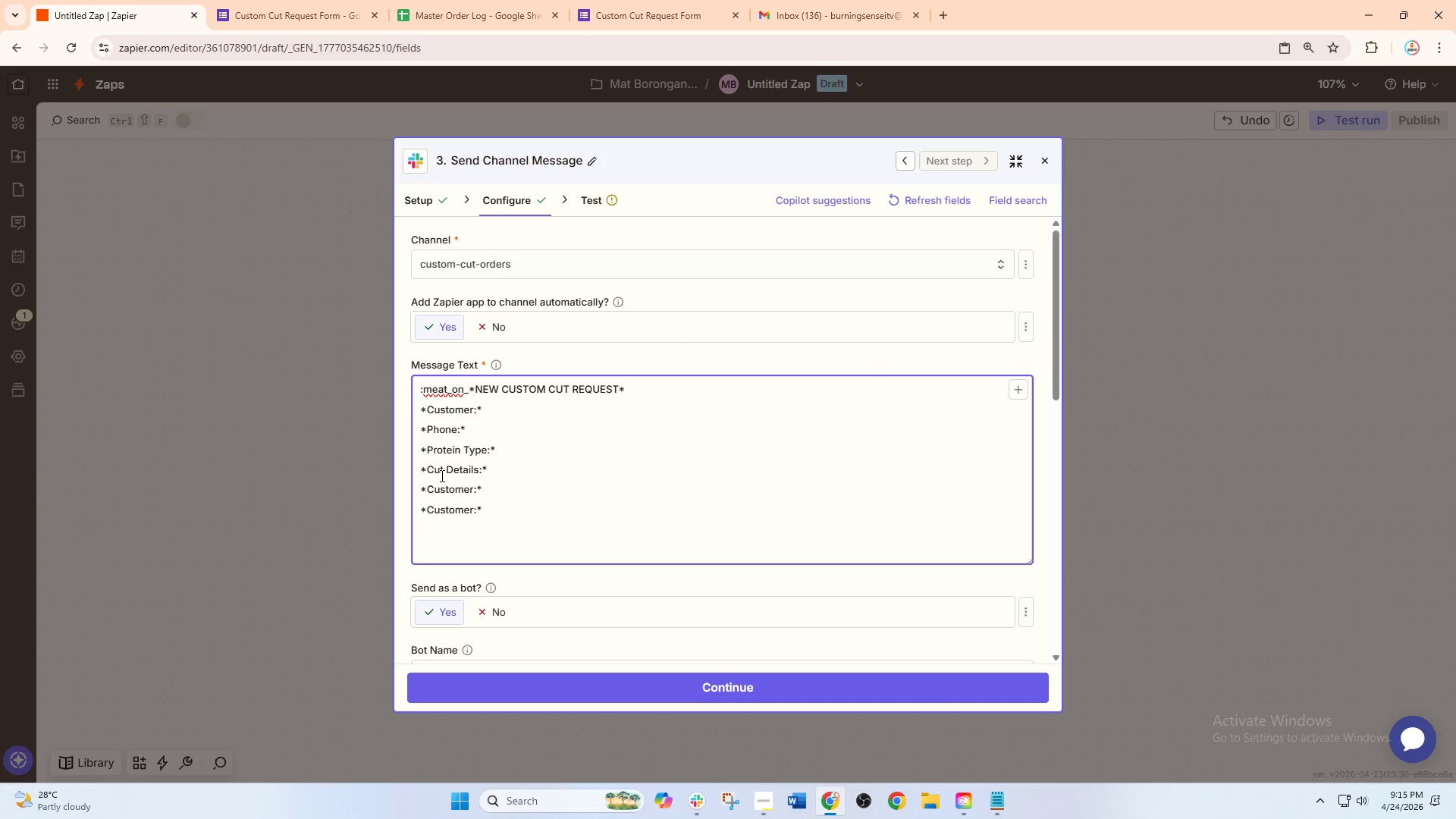 
left_click_drag(start_coordinate=[473, 488], to_coordinate=[428, 491])
 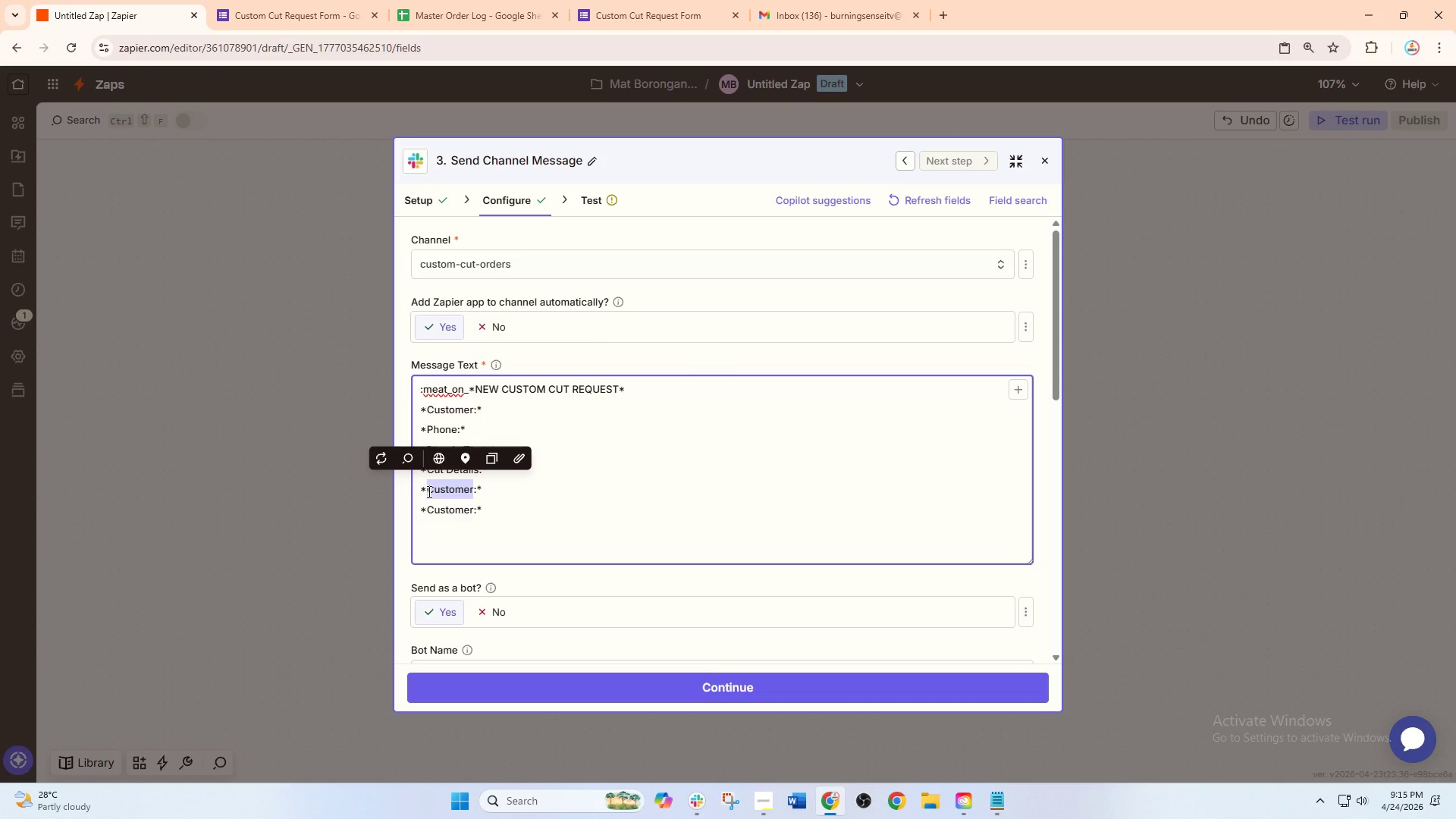 
type(Status)
 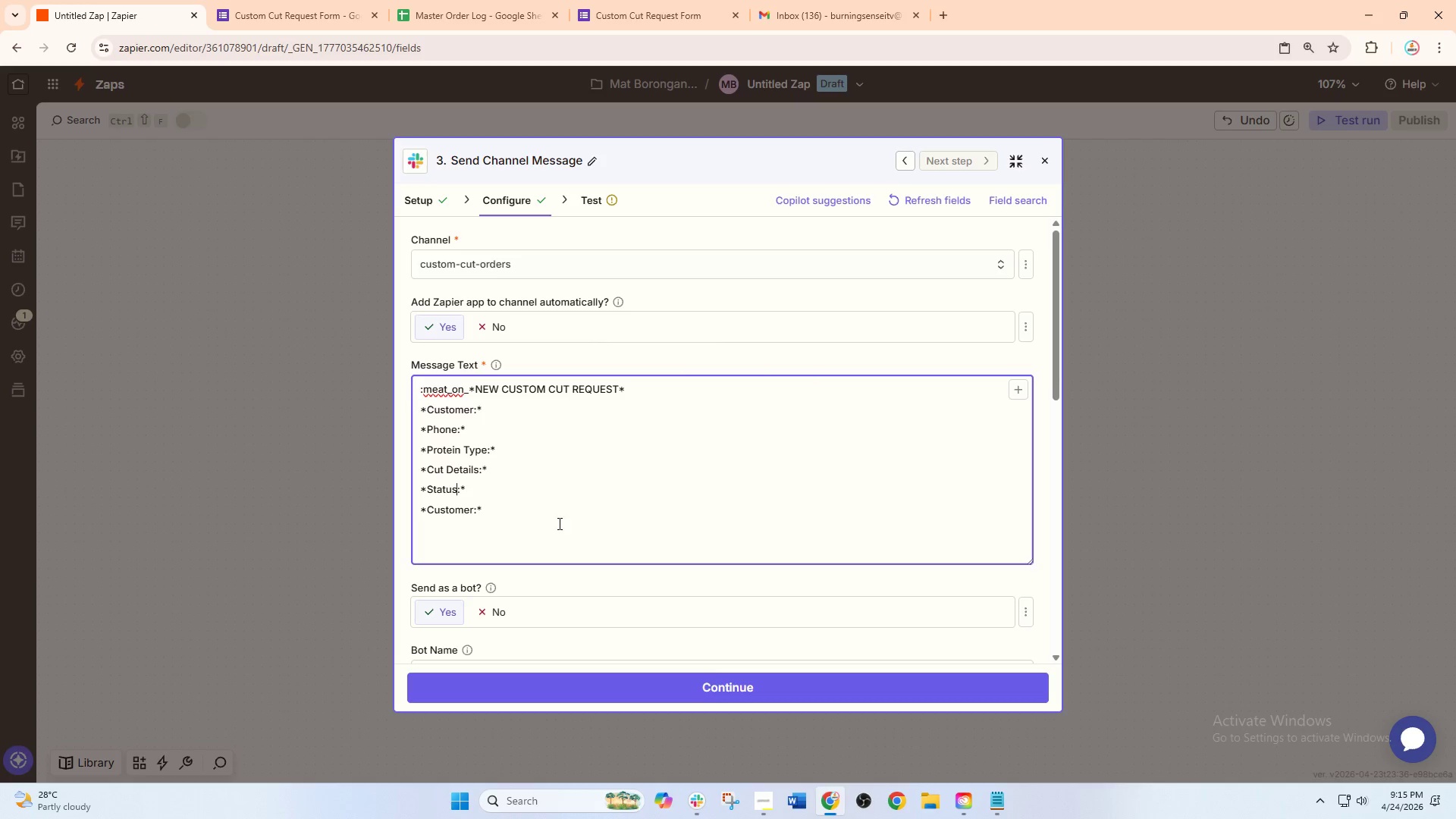 
left_click_drag(start_coordinate=[517, 509], to_coordinate=[362, 515])
 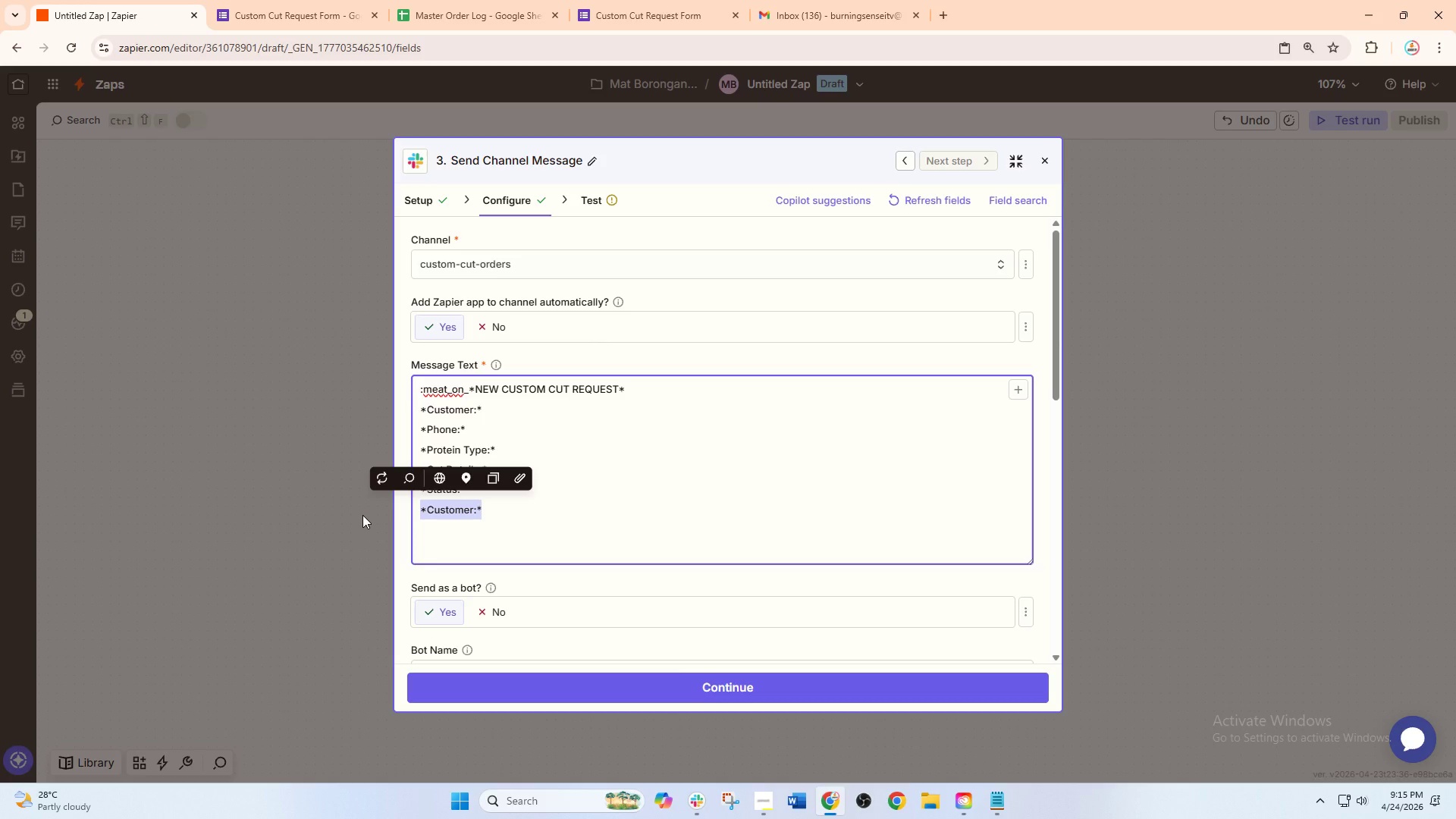 
key(Enter)
 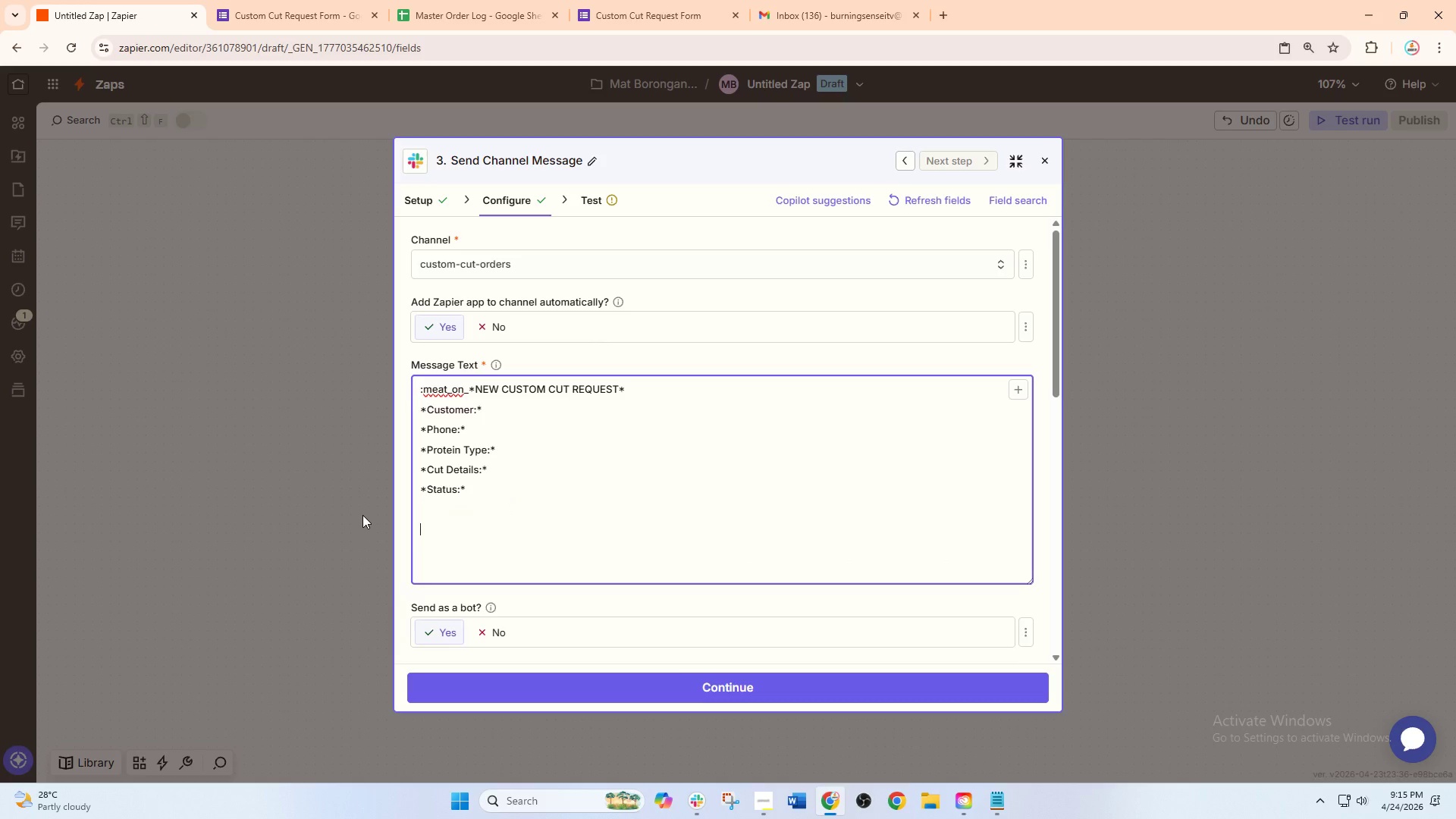 
key(Enter)
 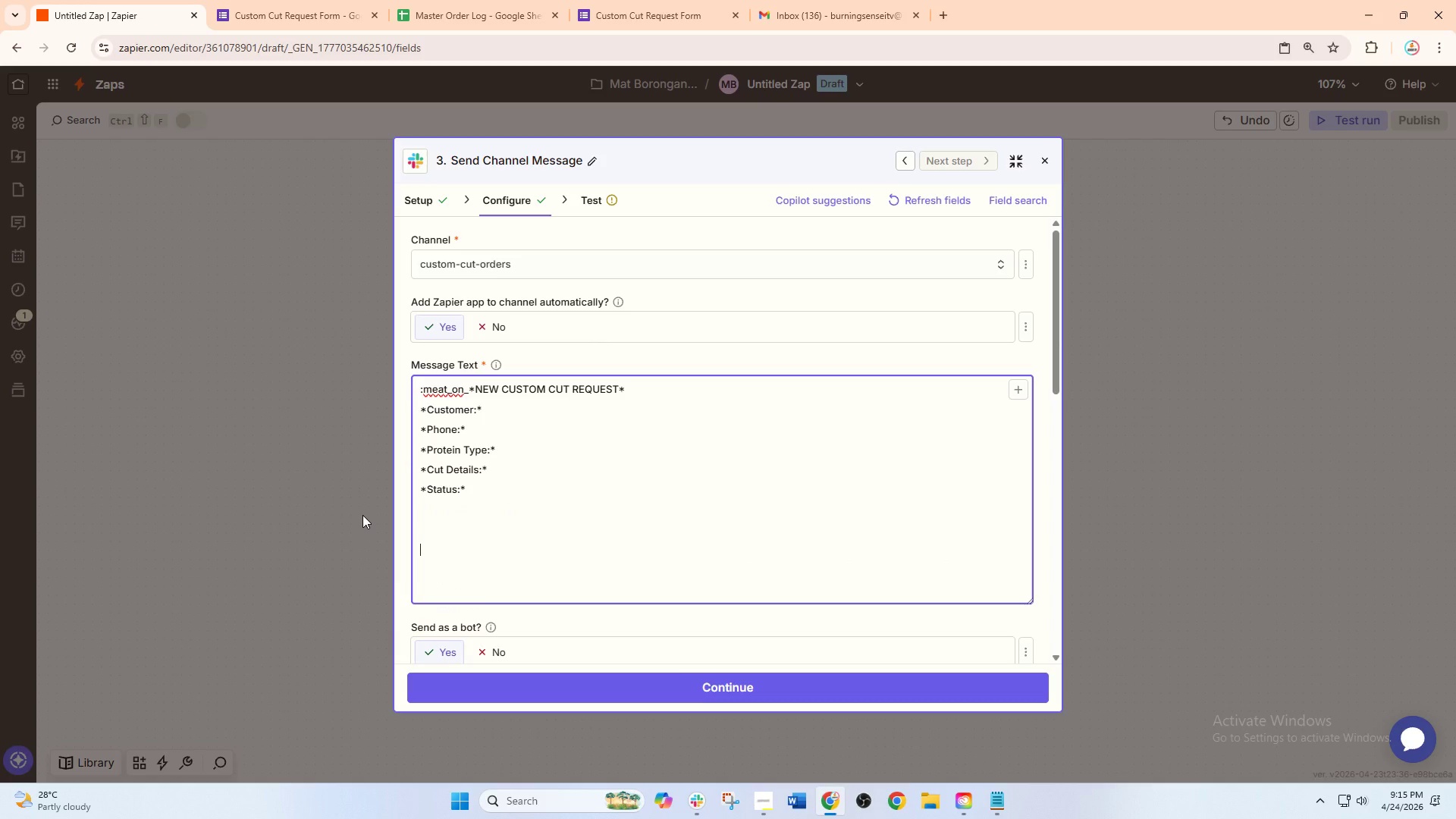 
type(Please prop)
key(Backspace)
key(Backspace)
type(ioritize this request for todays)
key(Backspace)
type('s p[r)
key(Backspace)
key(Backspace)
type(rep)
 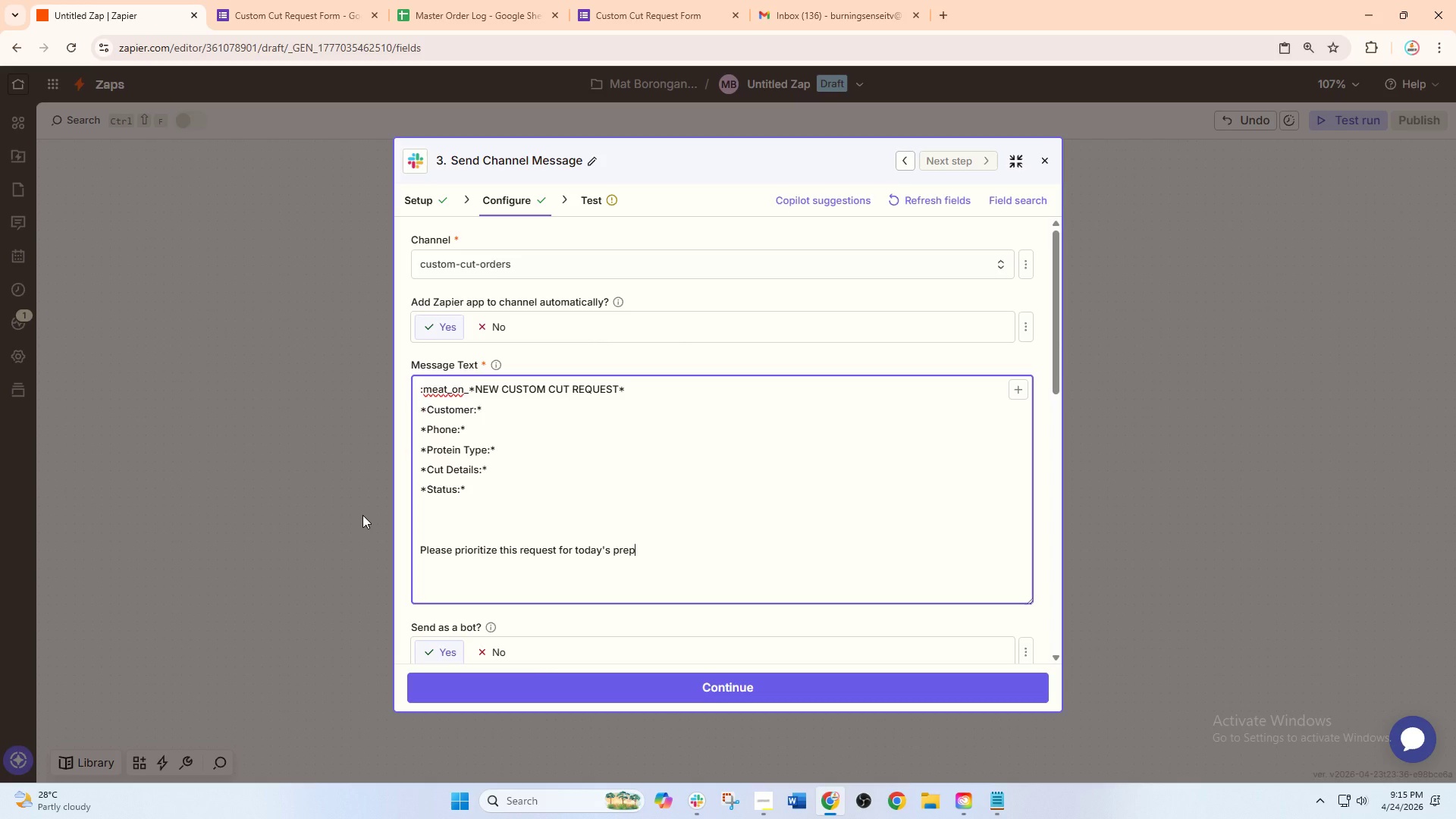 
wait(11.47)
 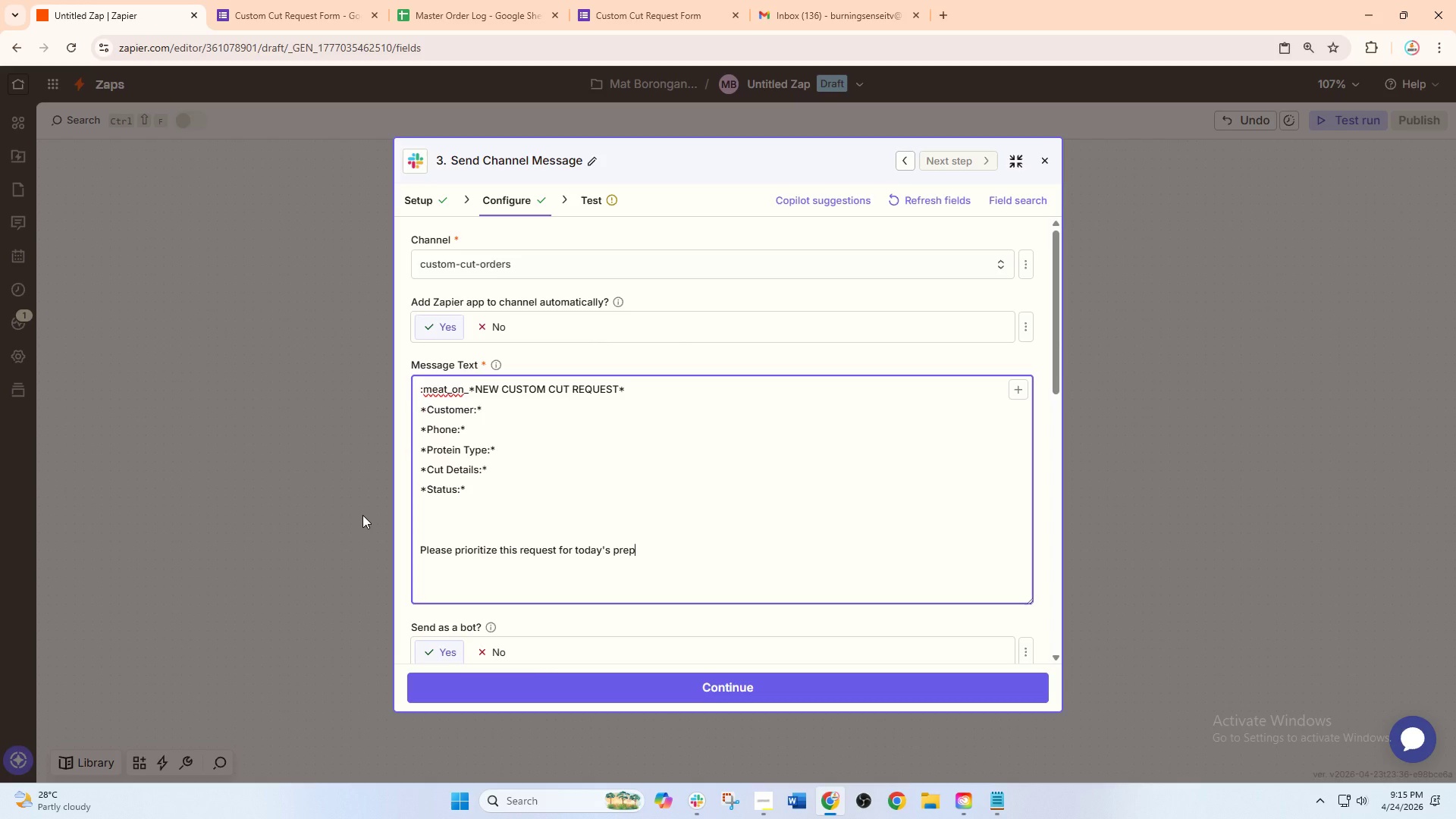 
left_click([497, 410])
 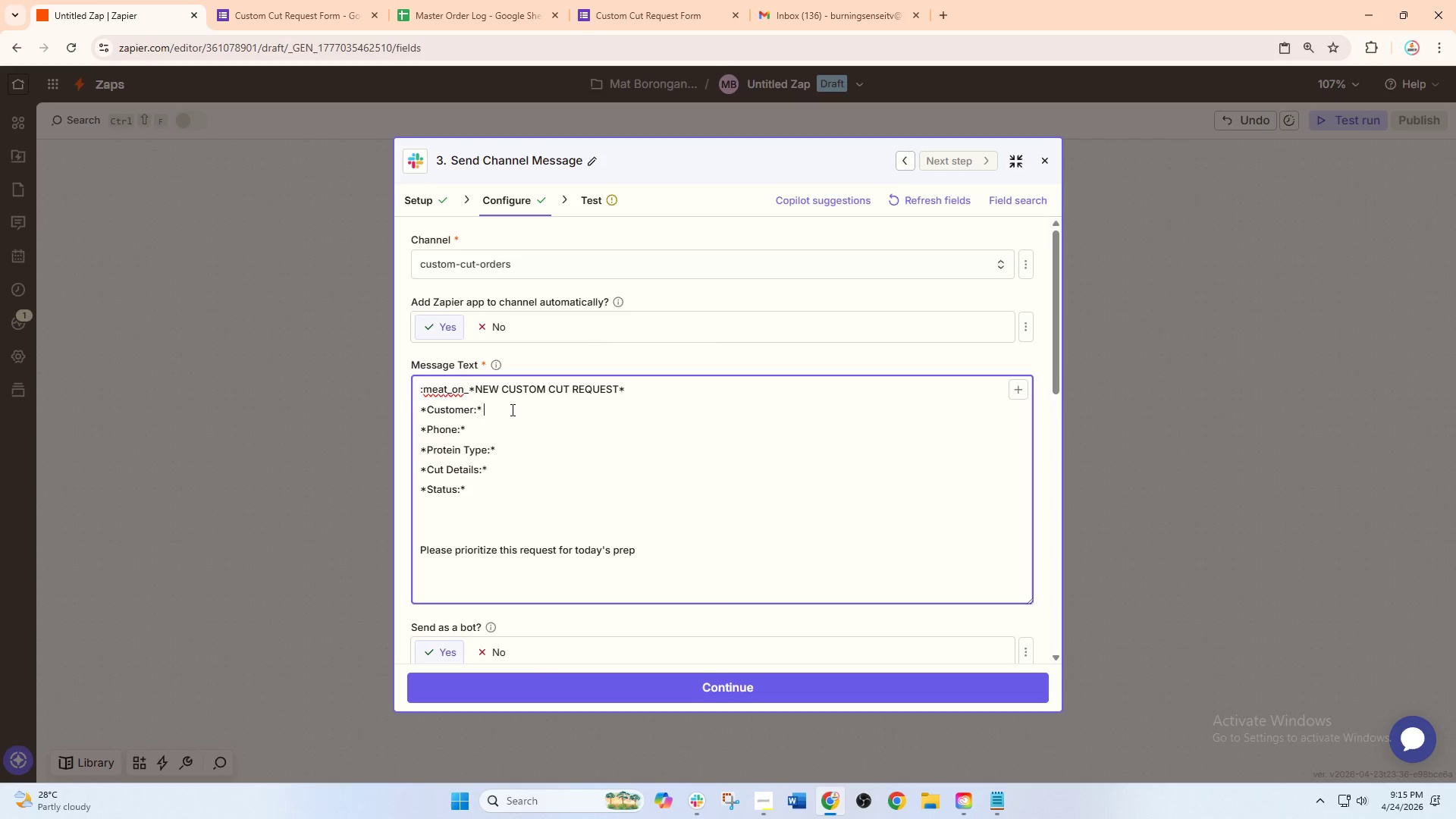 
key(Backspace)
 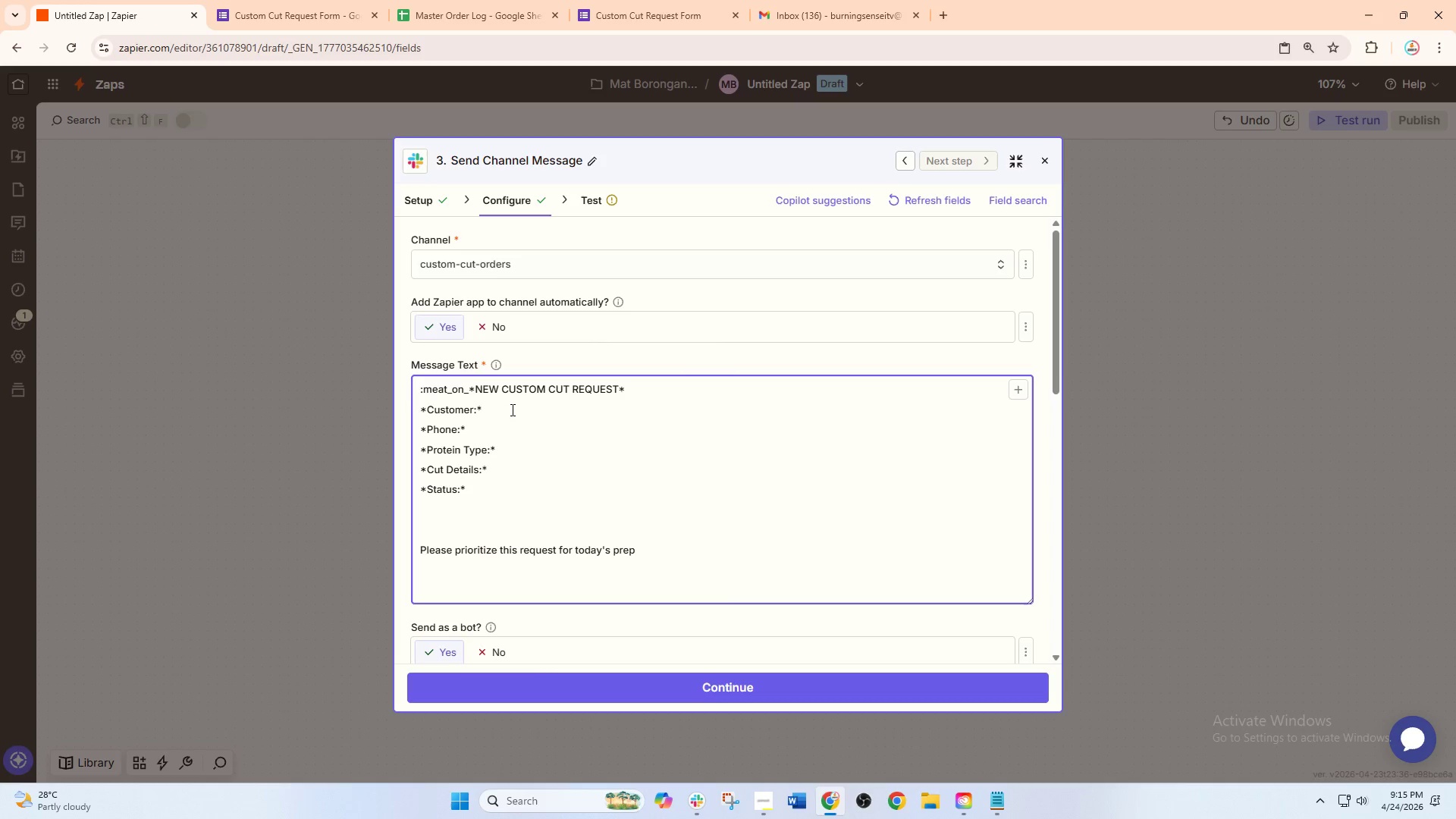 
key(Space)
 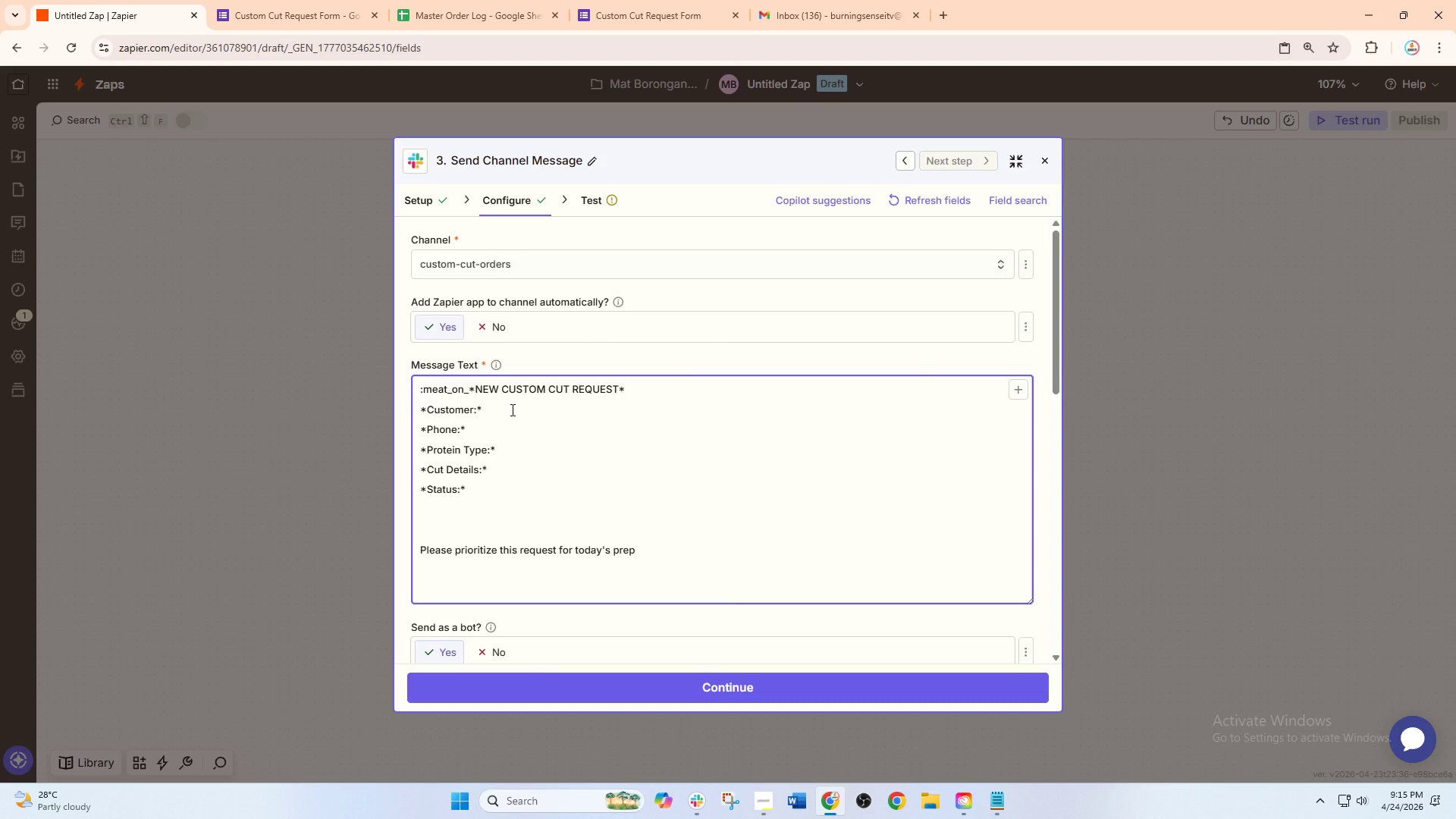 
key(Slash)
 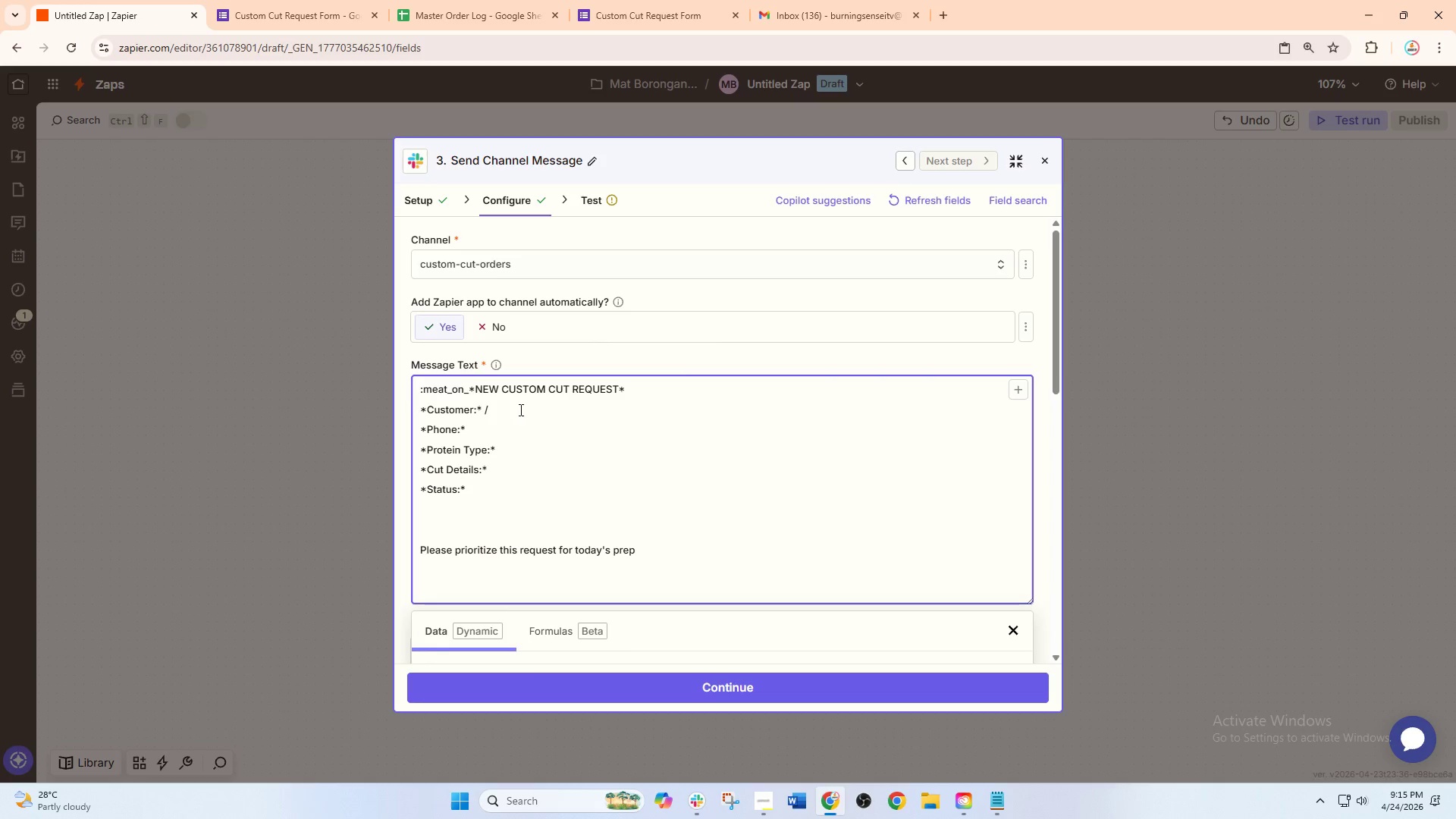 
scroll: coordinate [613, 498], scroll_direction: down, amount: 3.0
 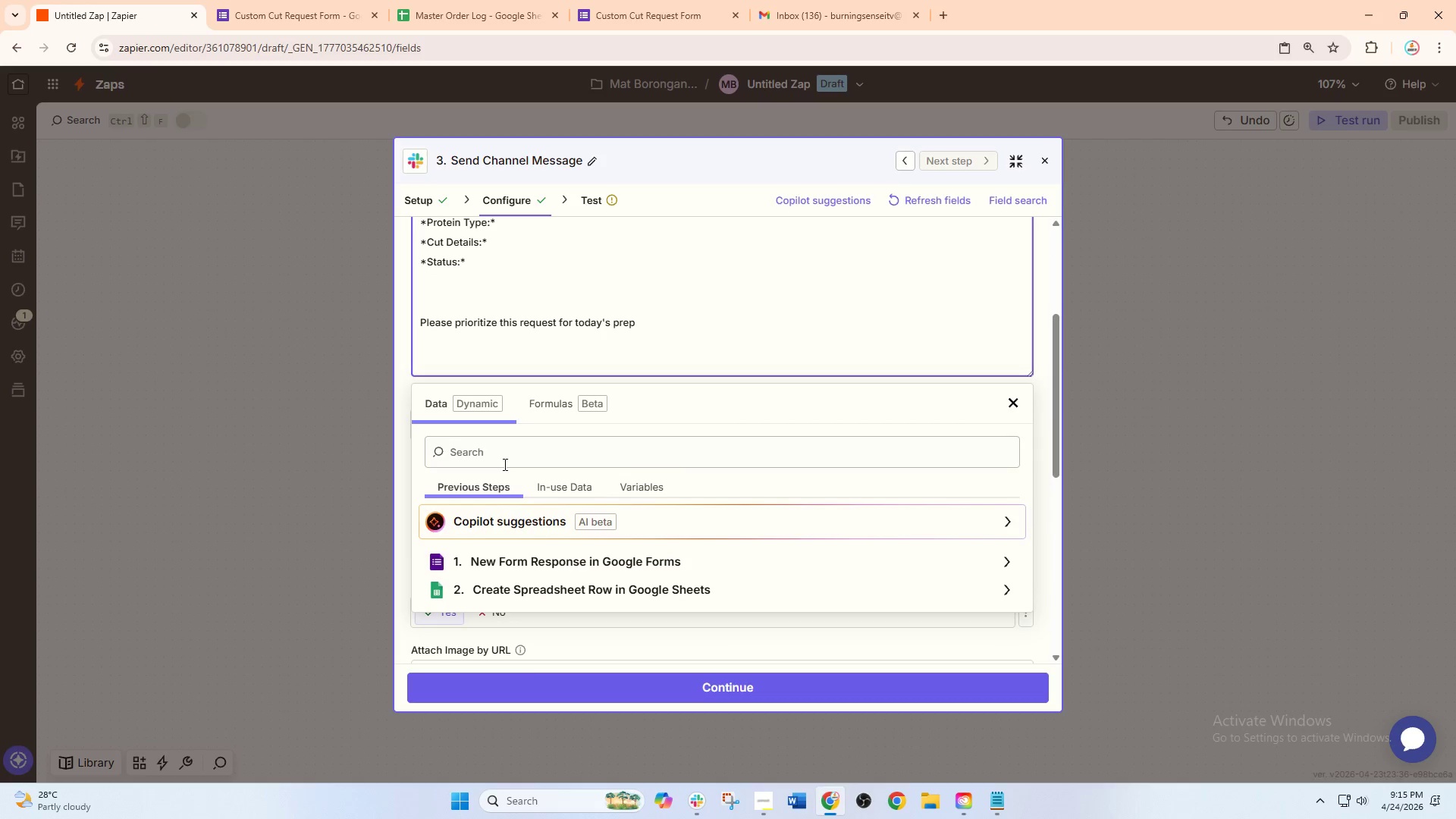 
left_click([504, 454])
 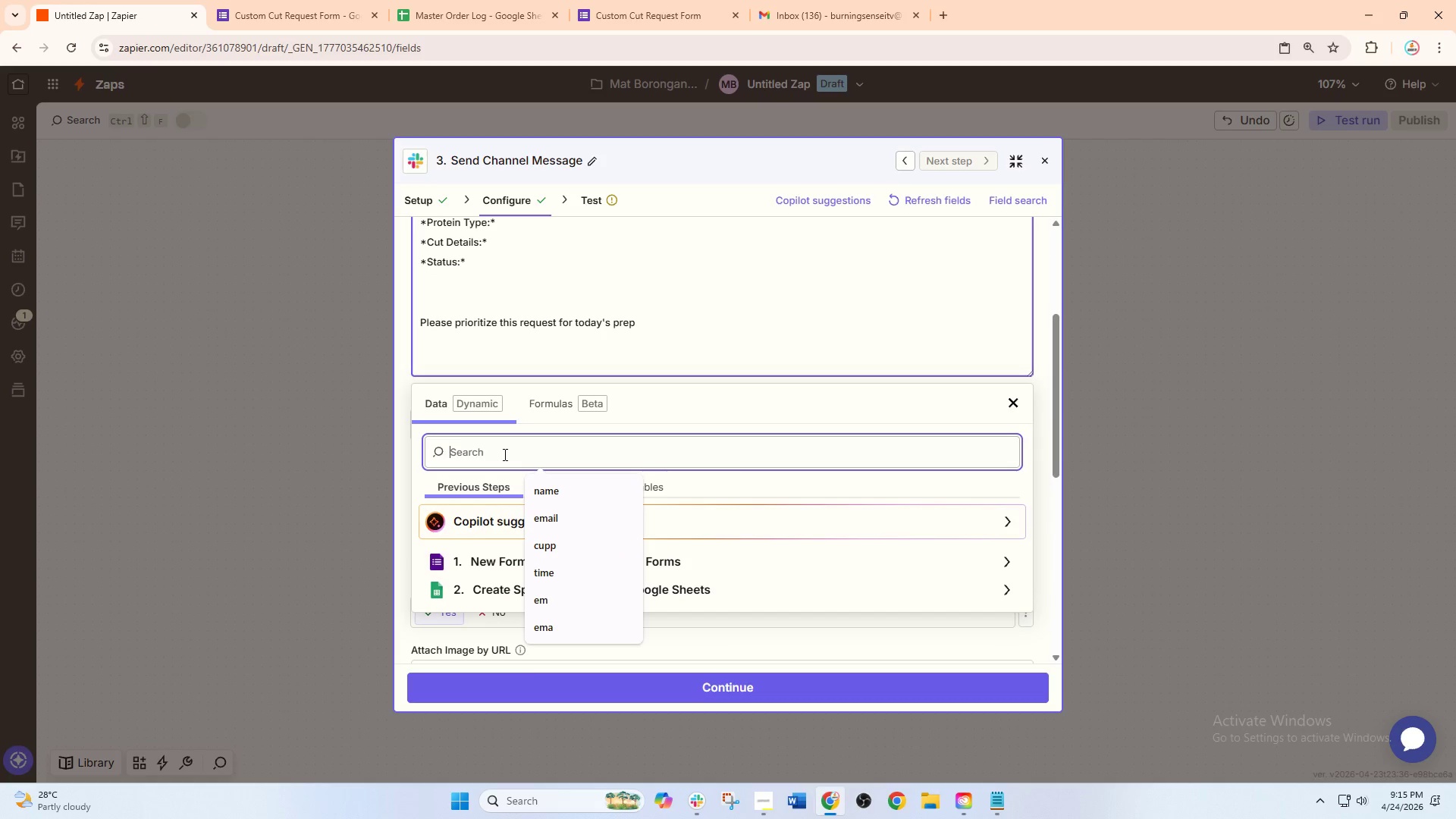 
type(name)
 